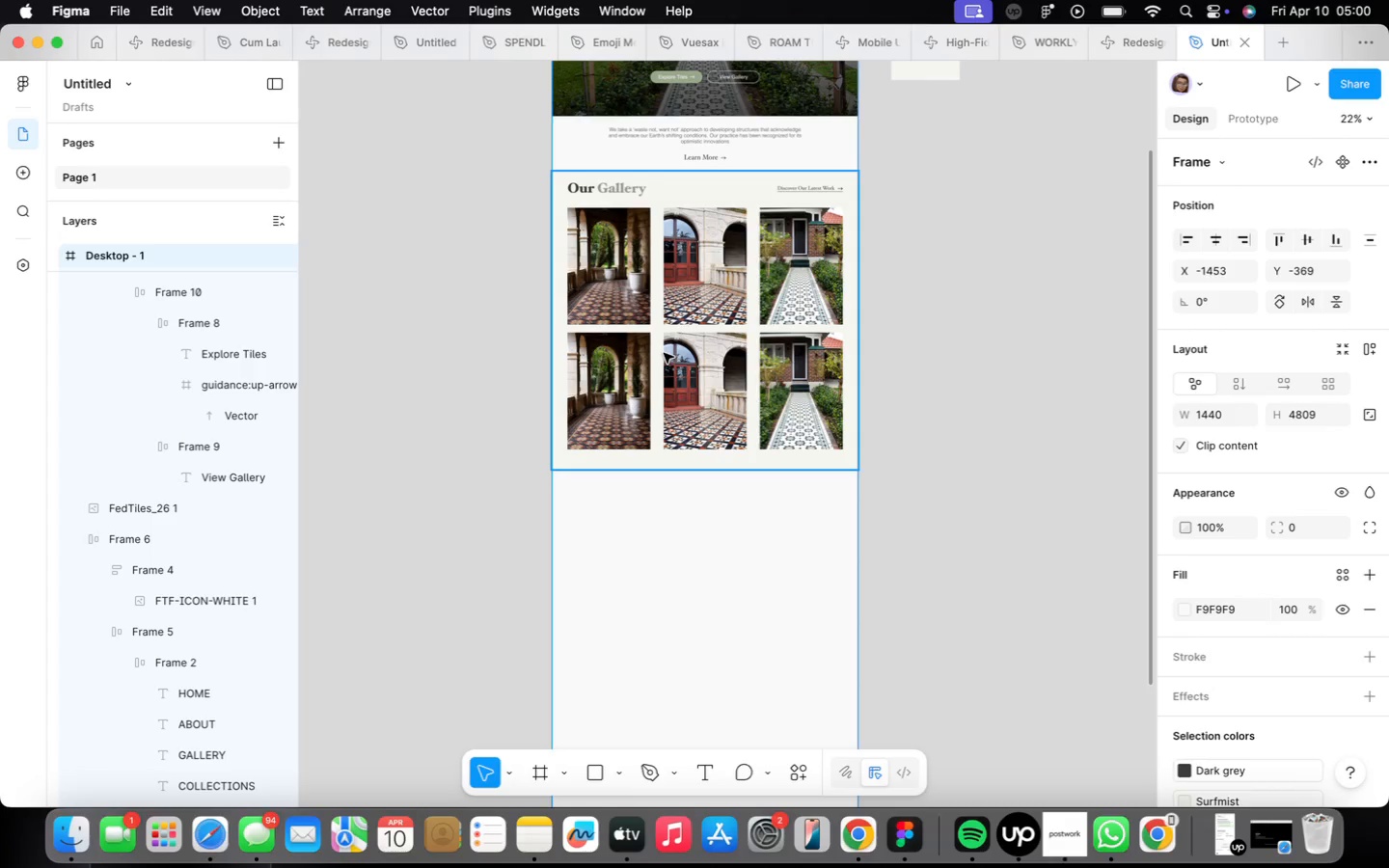 
wait(6.91)
 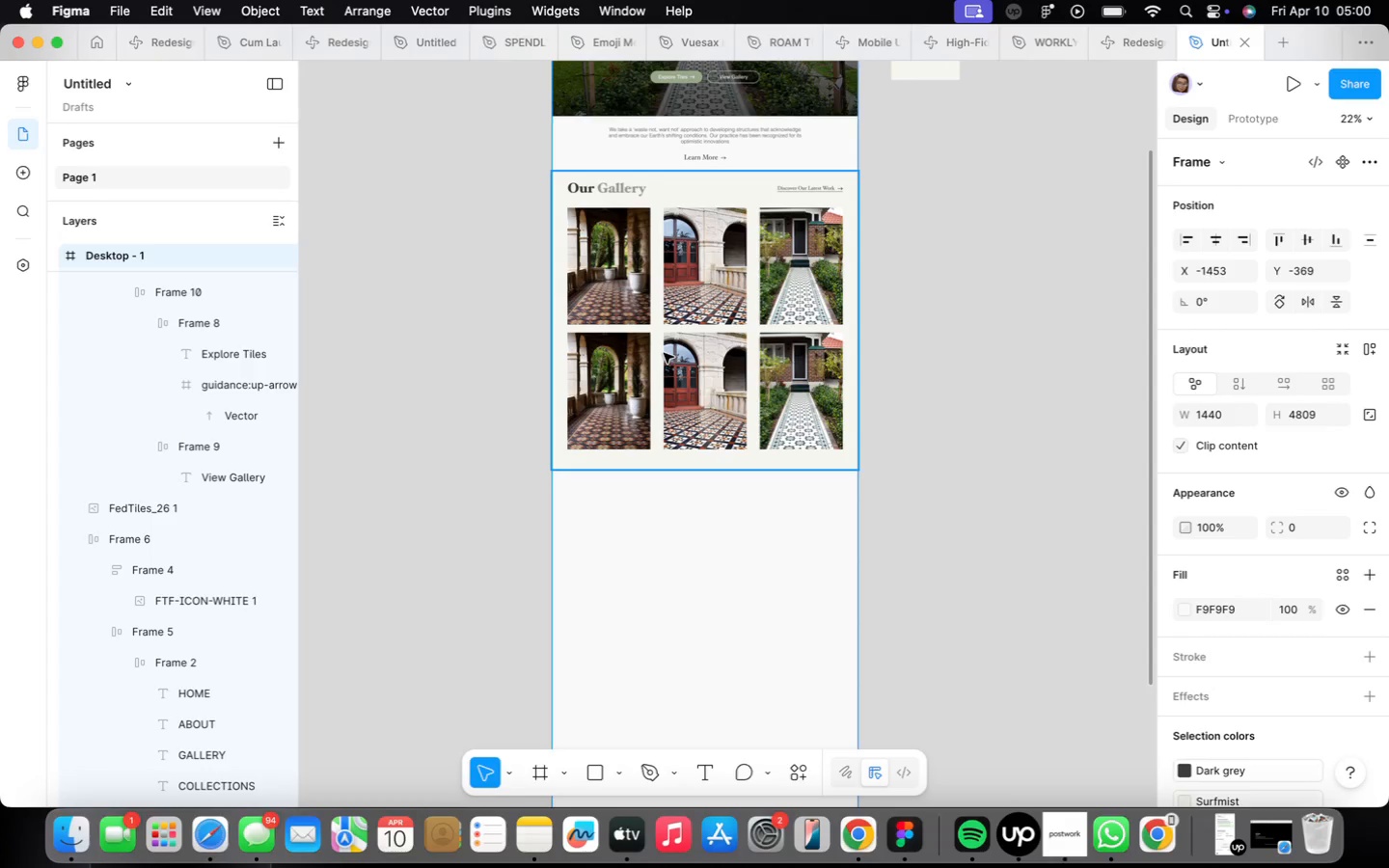 
double_click([598, 181])
 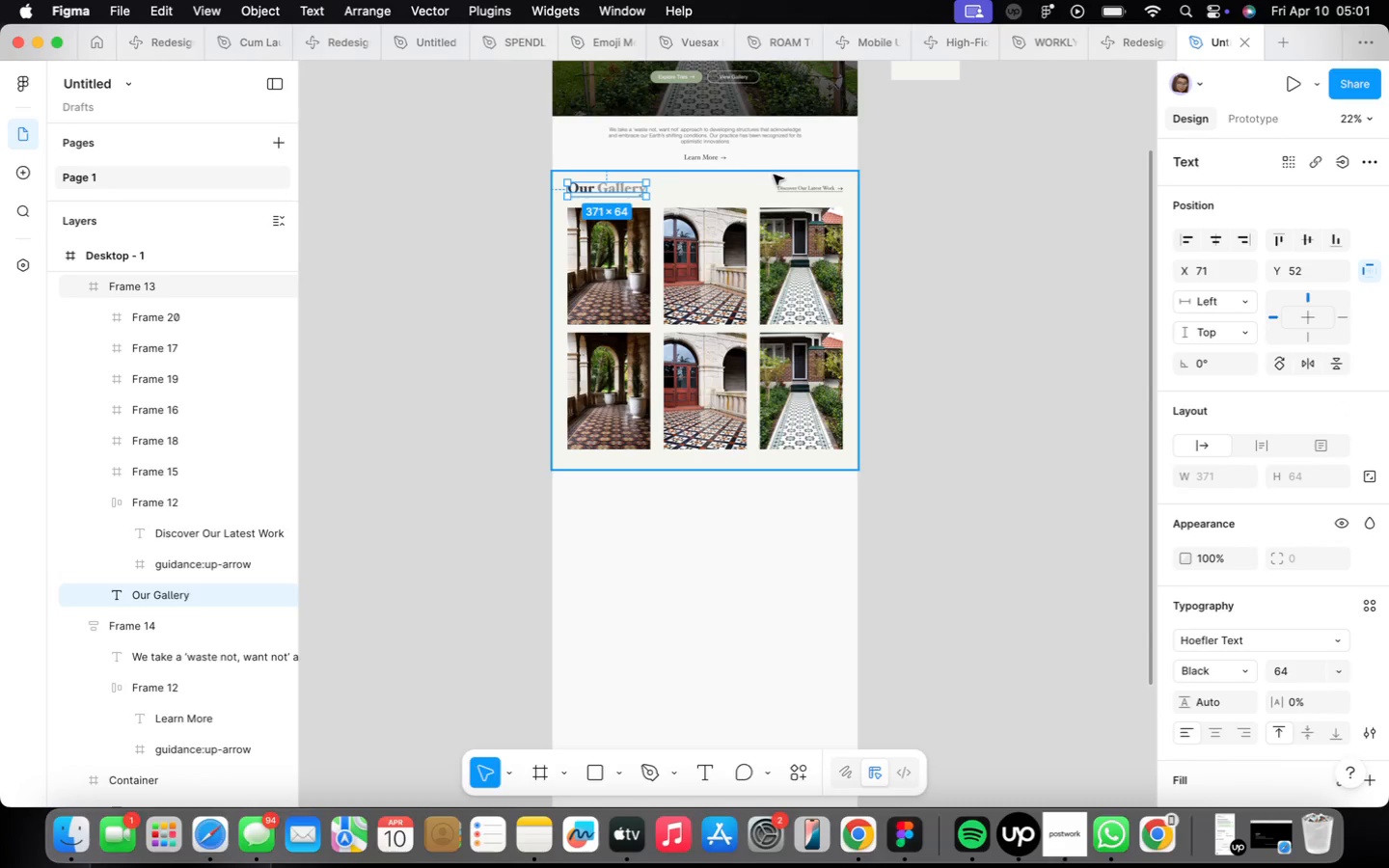 
hold_key(key=ShiftLeft, duration=0.45)
left_click([789, 189])
 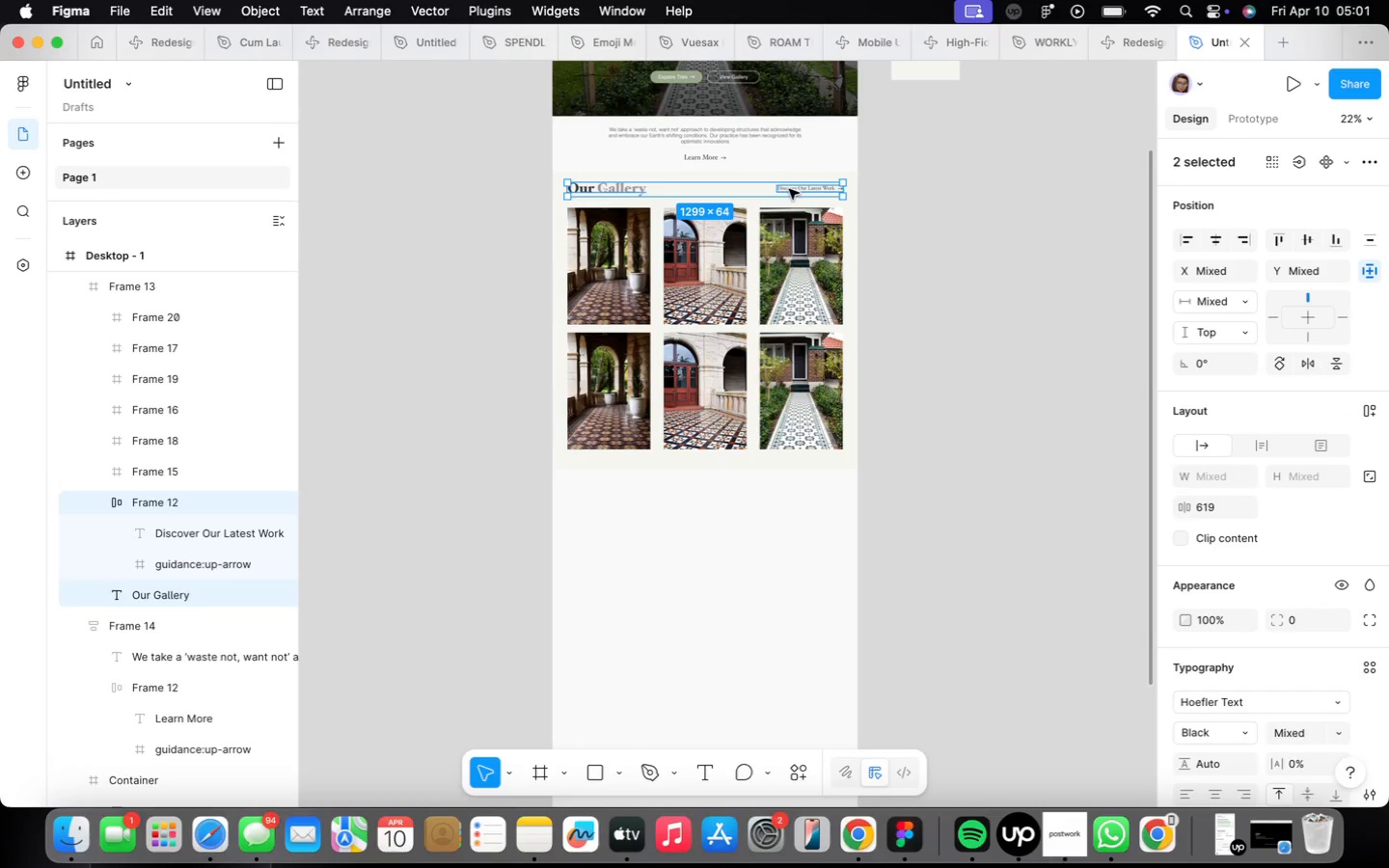 
key(Shift+A)
 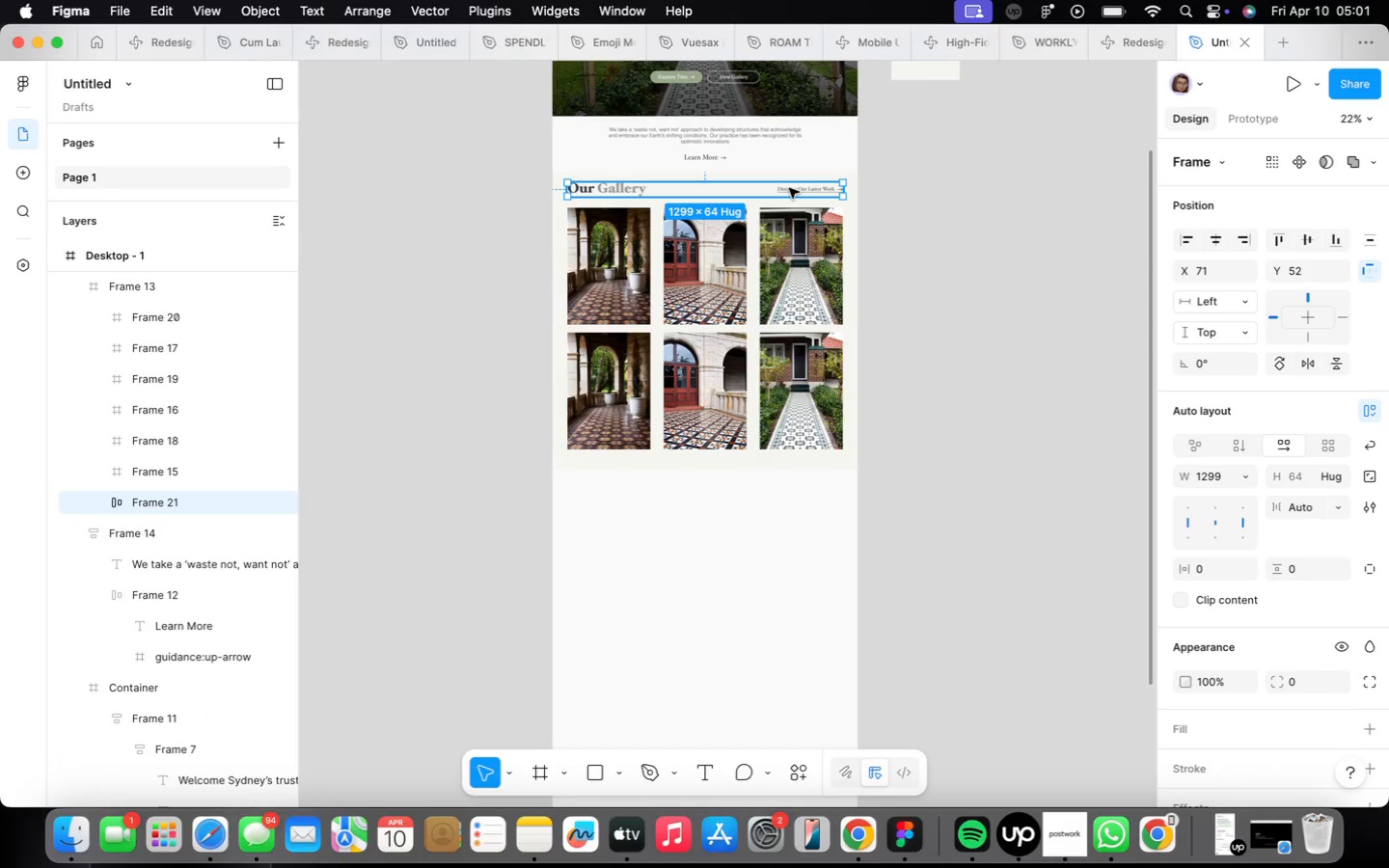 
hold_key(key=OptionLeft, duration=4.1)
left_click_drag(start_coordinate=[790, 187], to_coordinate=[791, 489])
 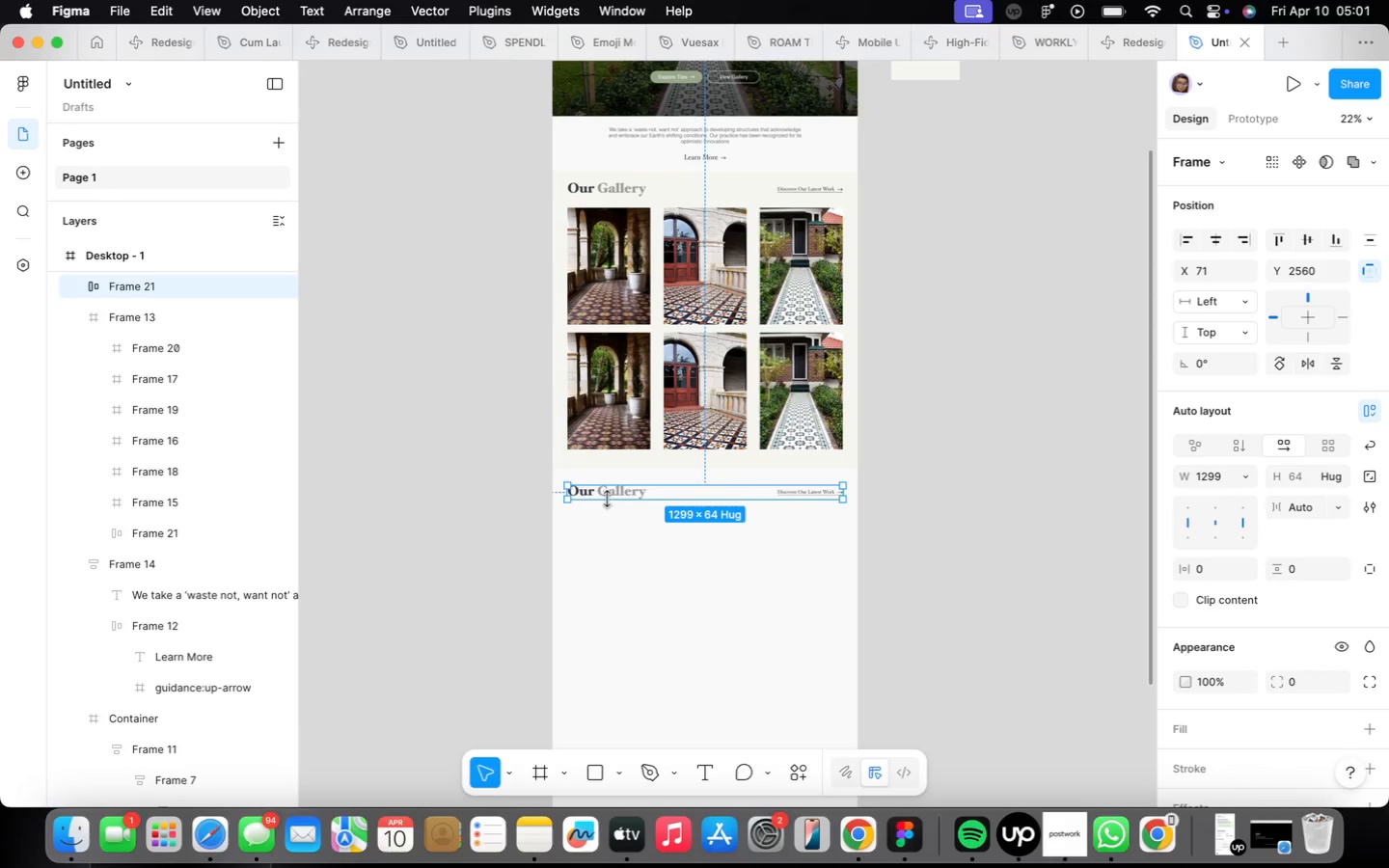 
scroll: coordinate [603, 500], scroll_direction: up, amount: 9.0
 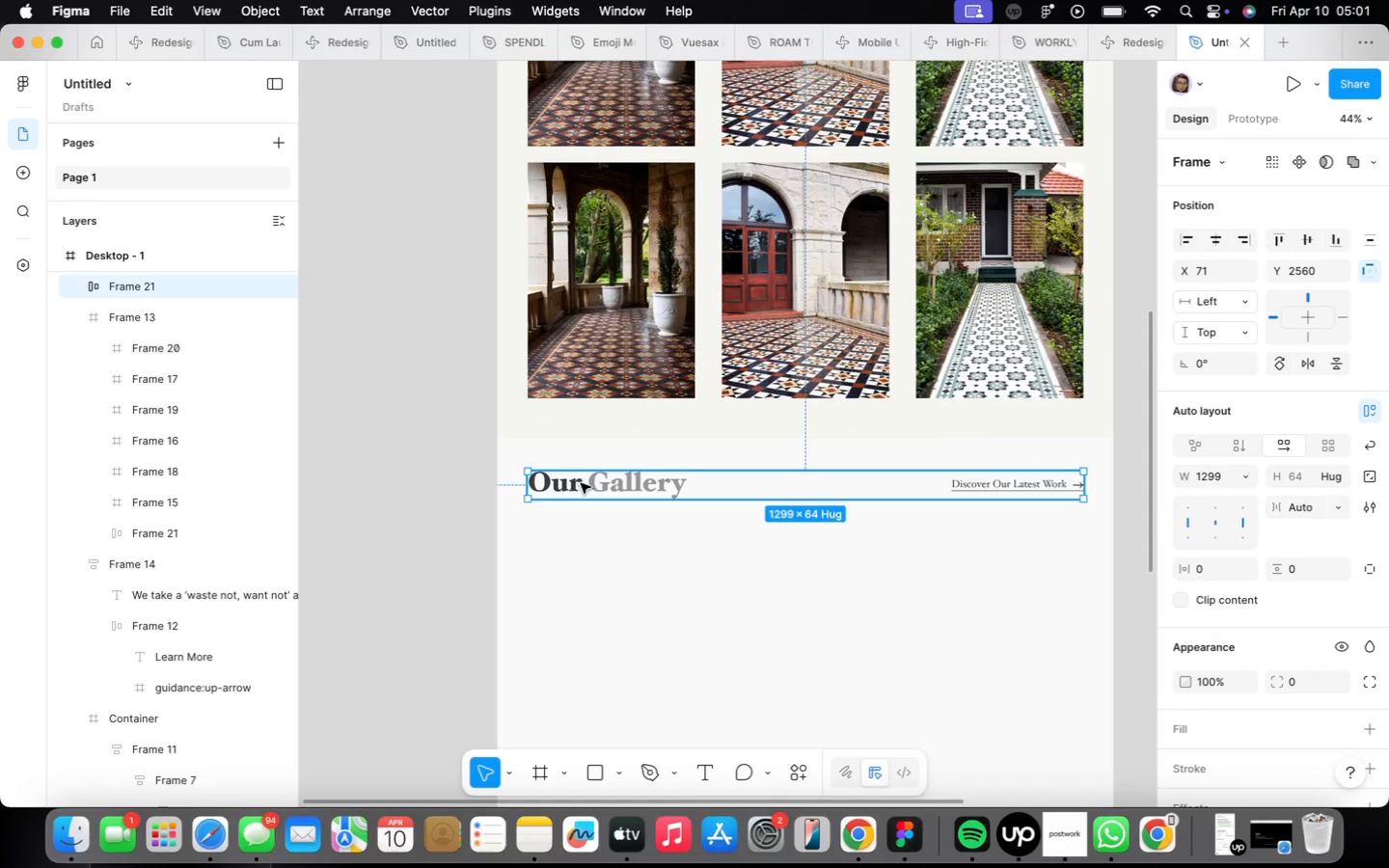 
double_click([581, 483])
 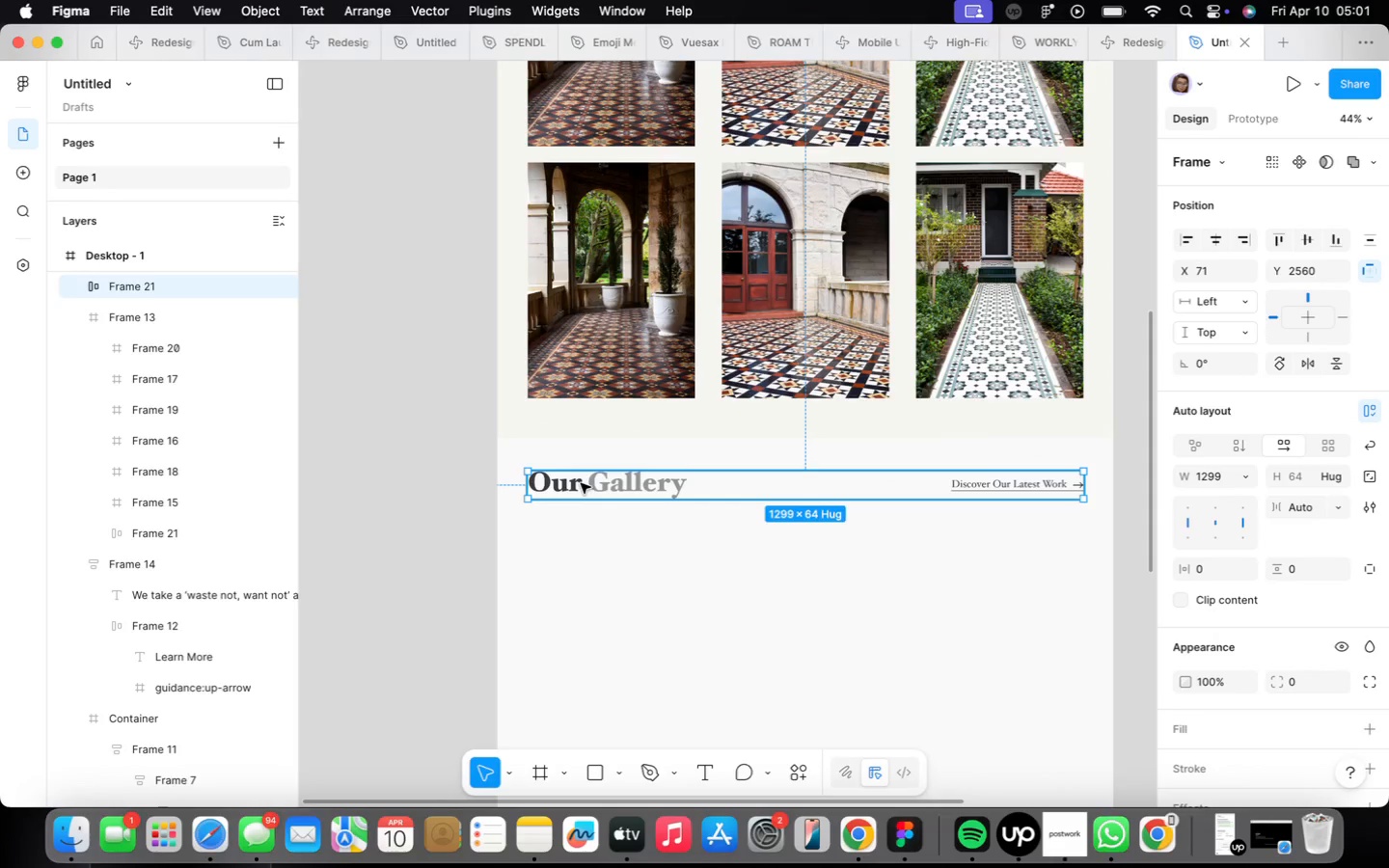 
triple_click([581, 483])
 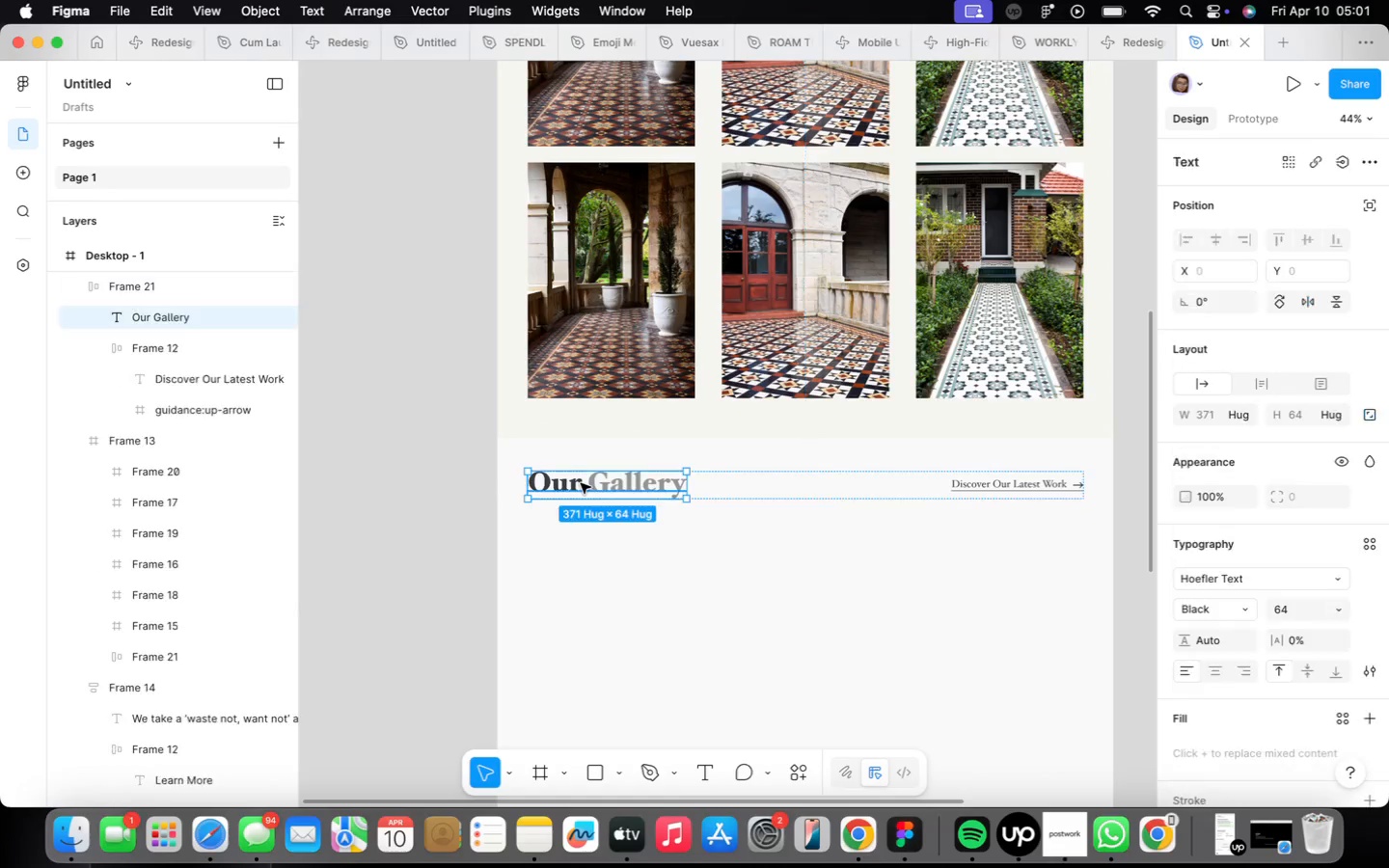 
triple_click([581, 483])
 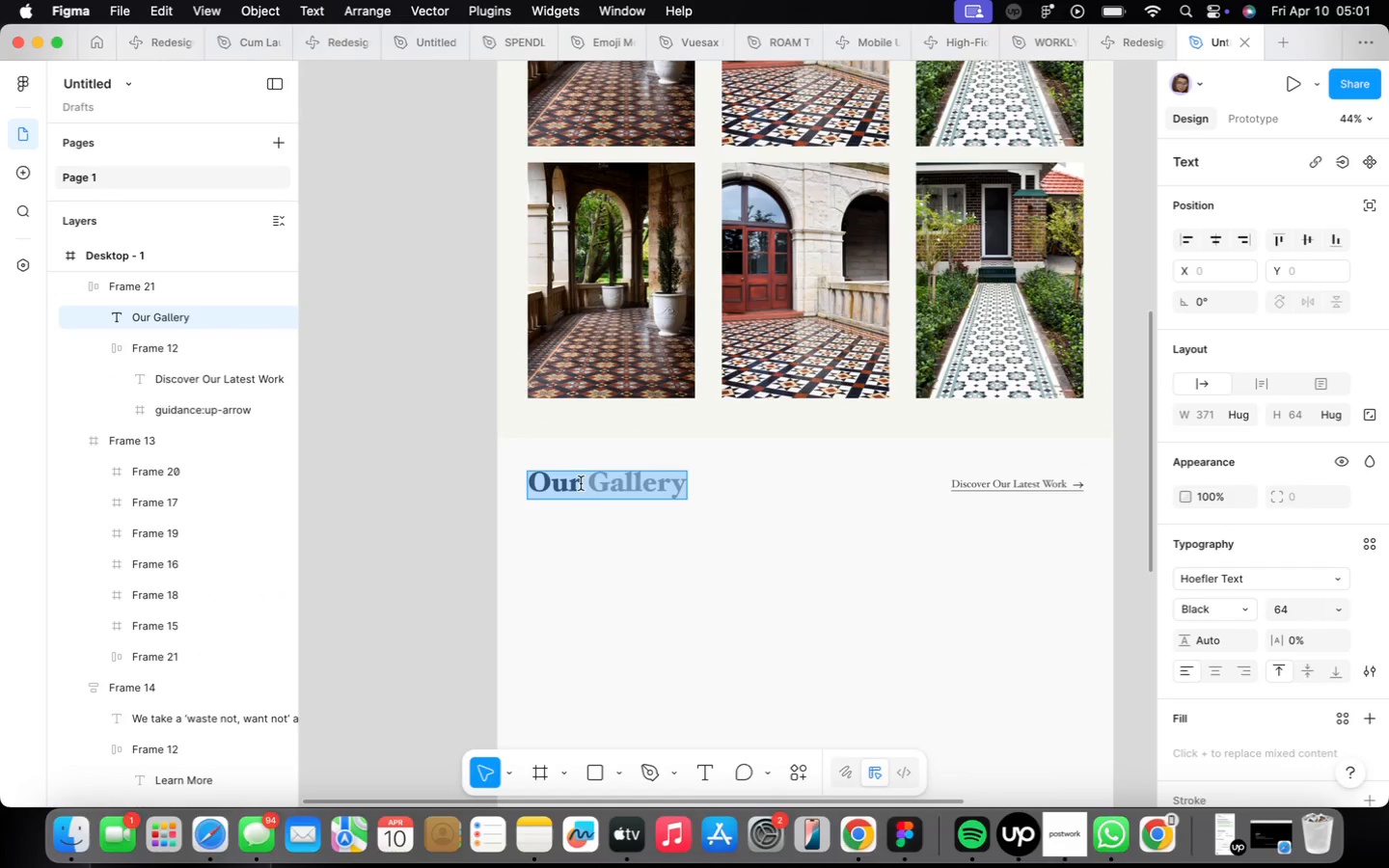 
key(CapsLock)
 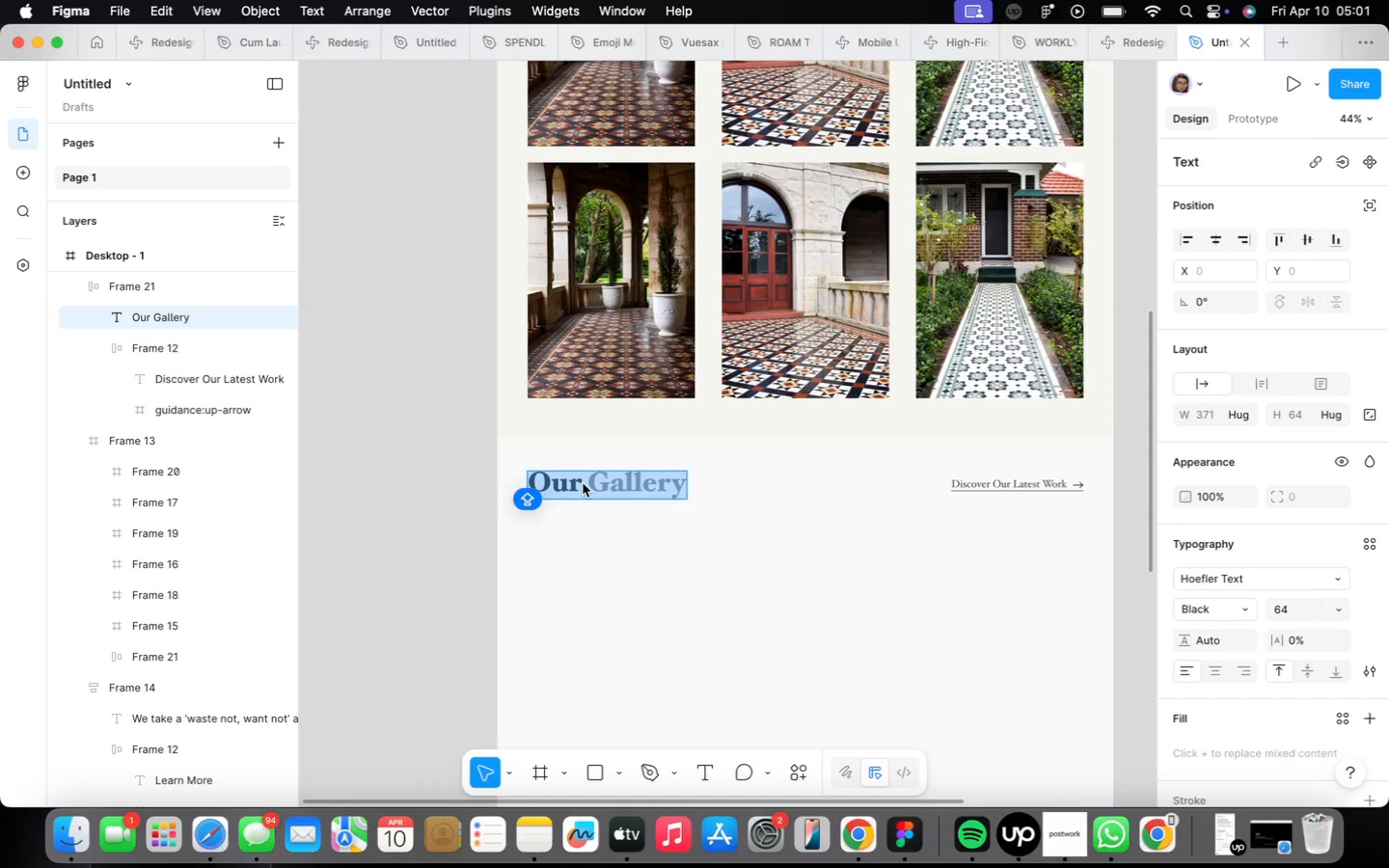 
key(T)
 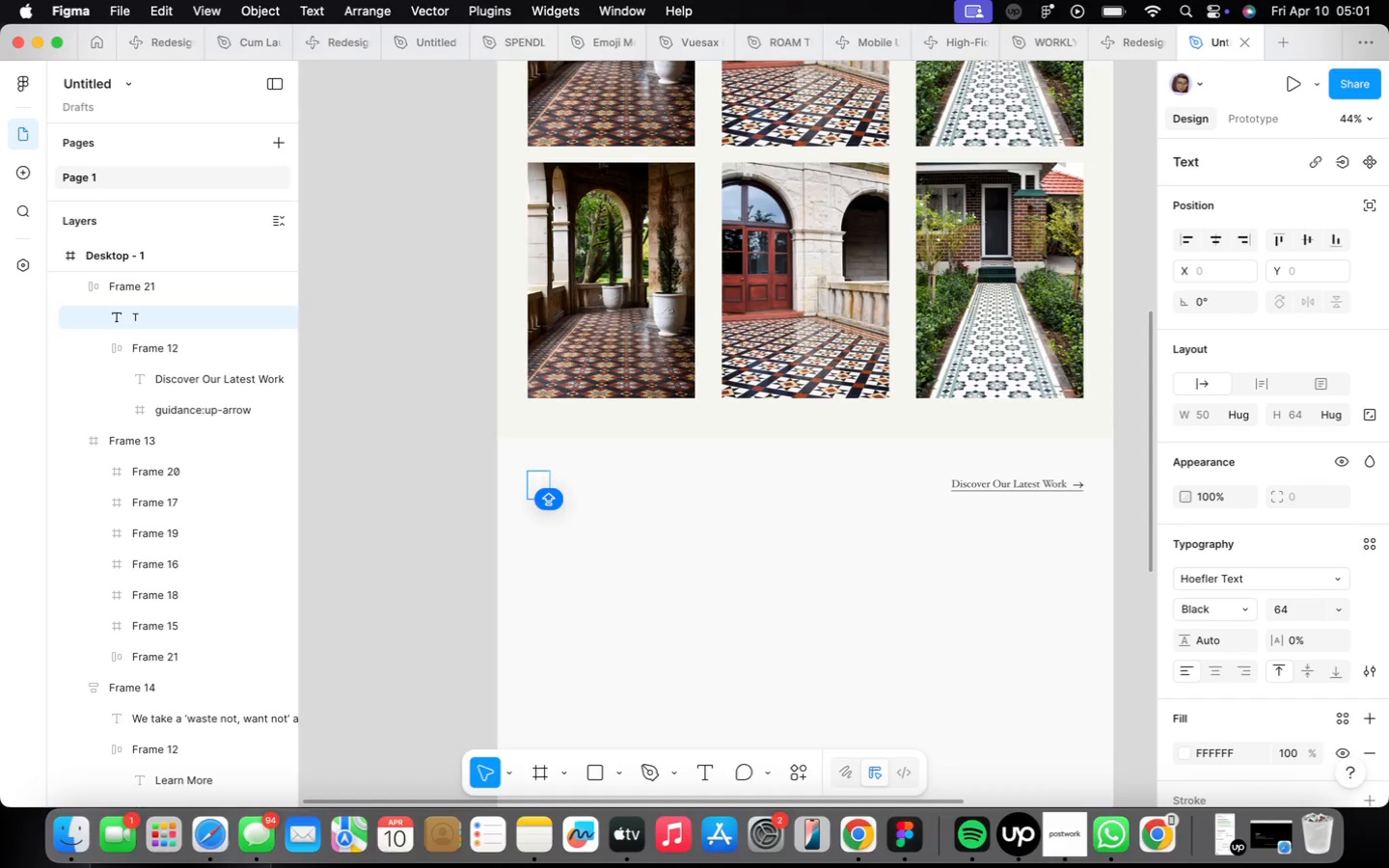 
key(Meta+Z)
 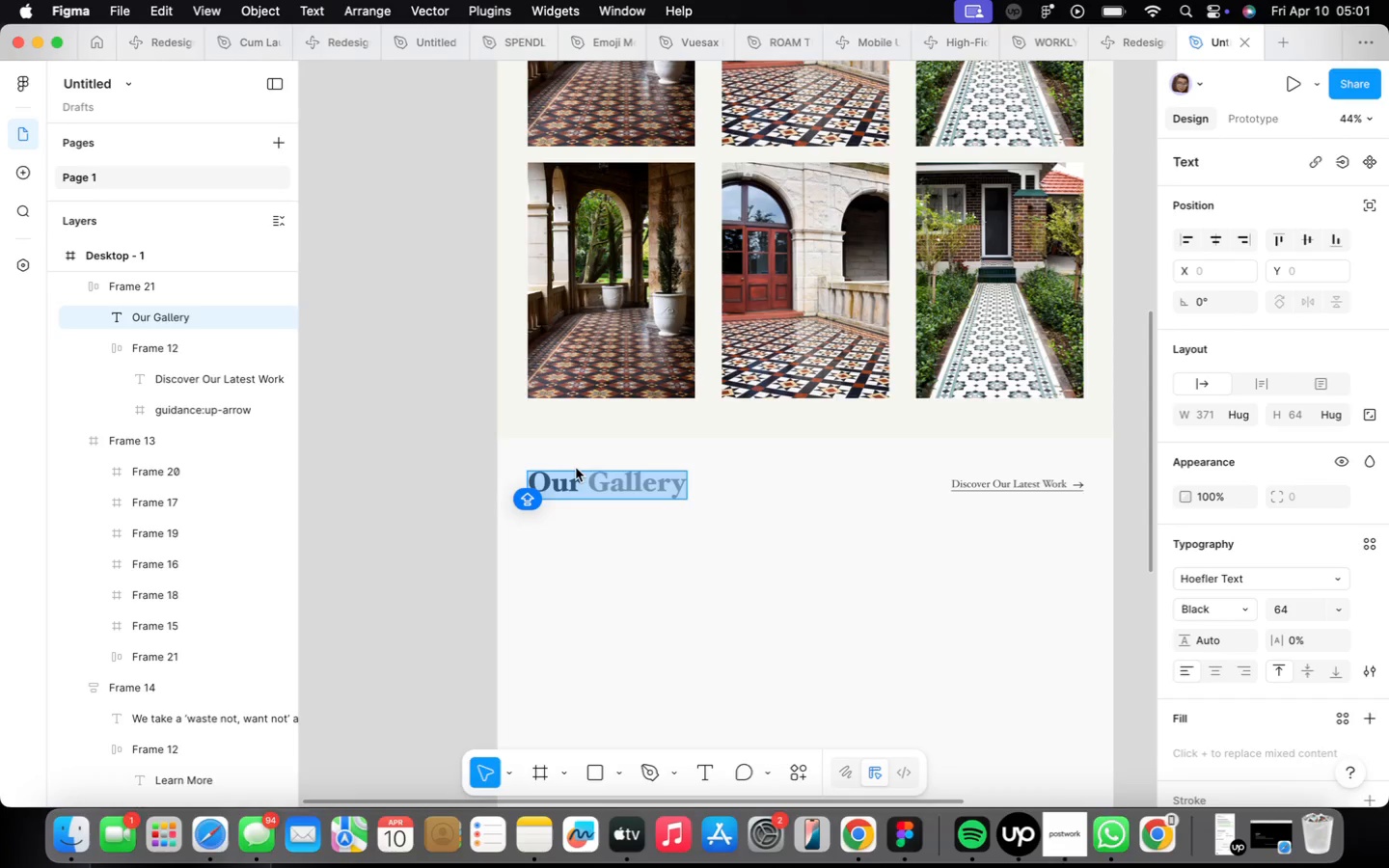 
double_click([567, 481])
 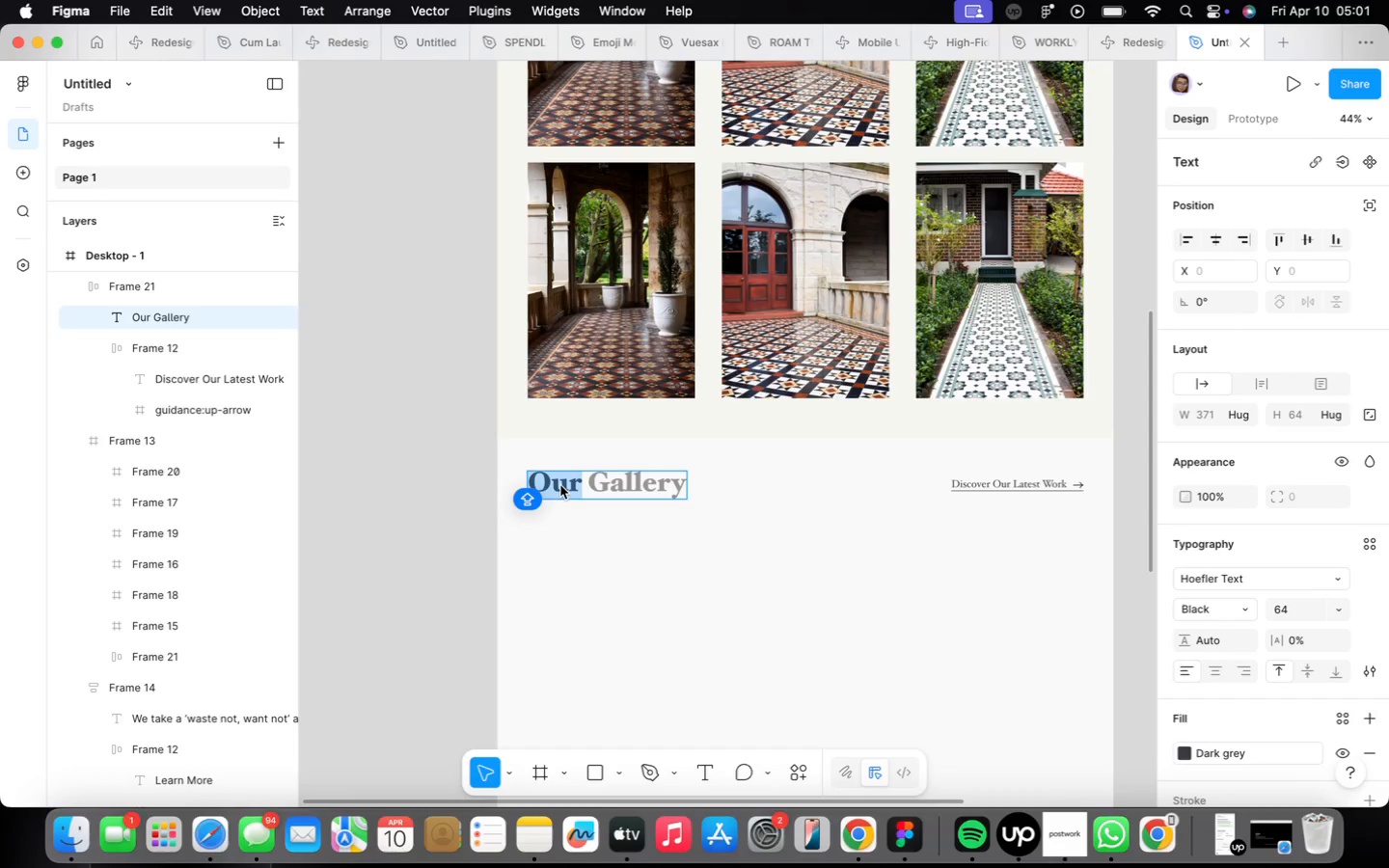 
type(Tessellated)
 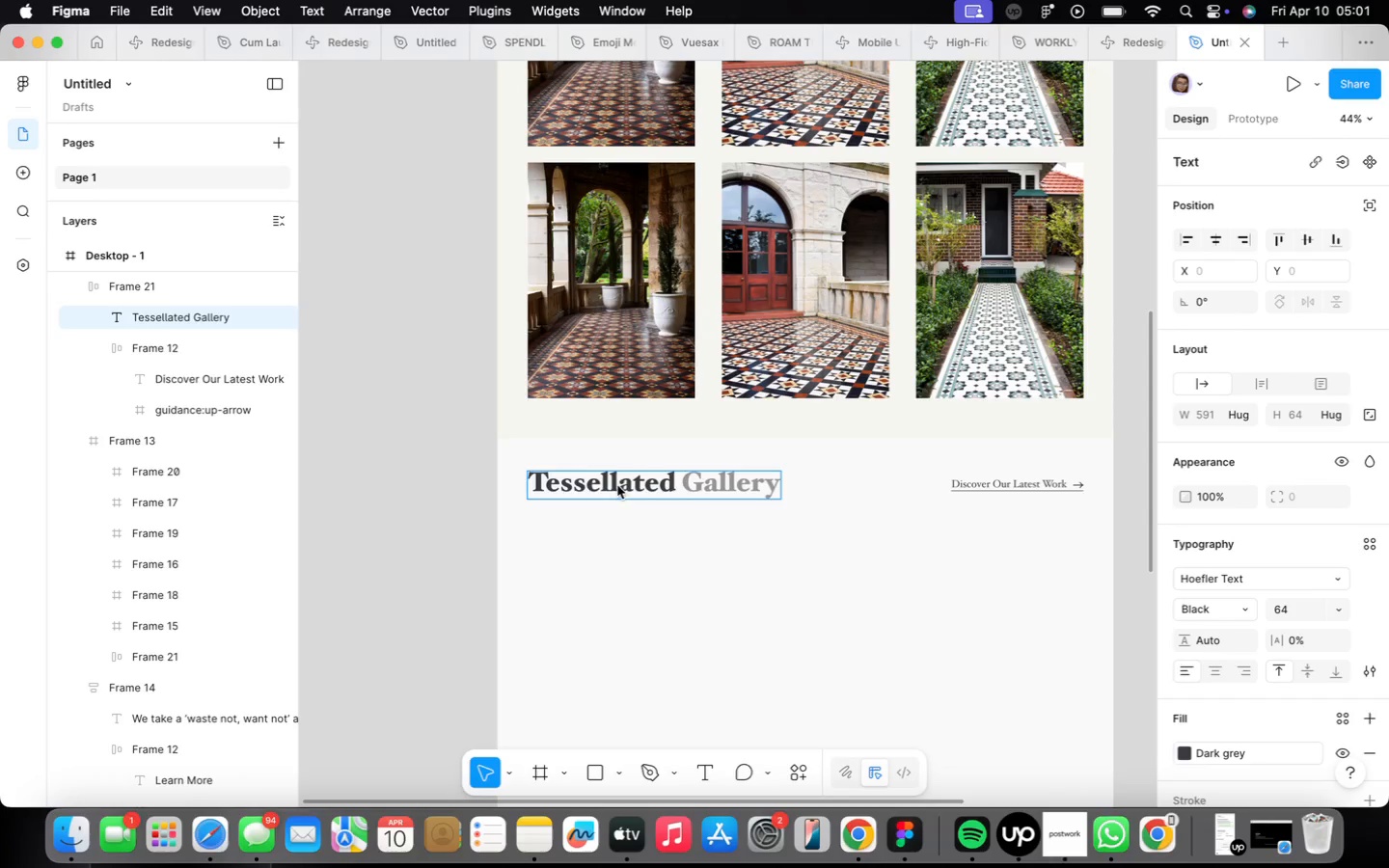 
double_click([736, 483])
 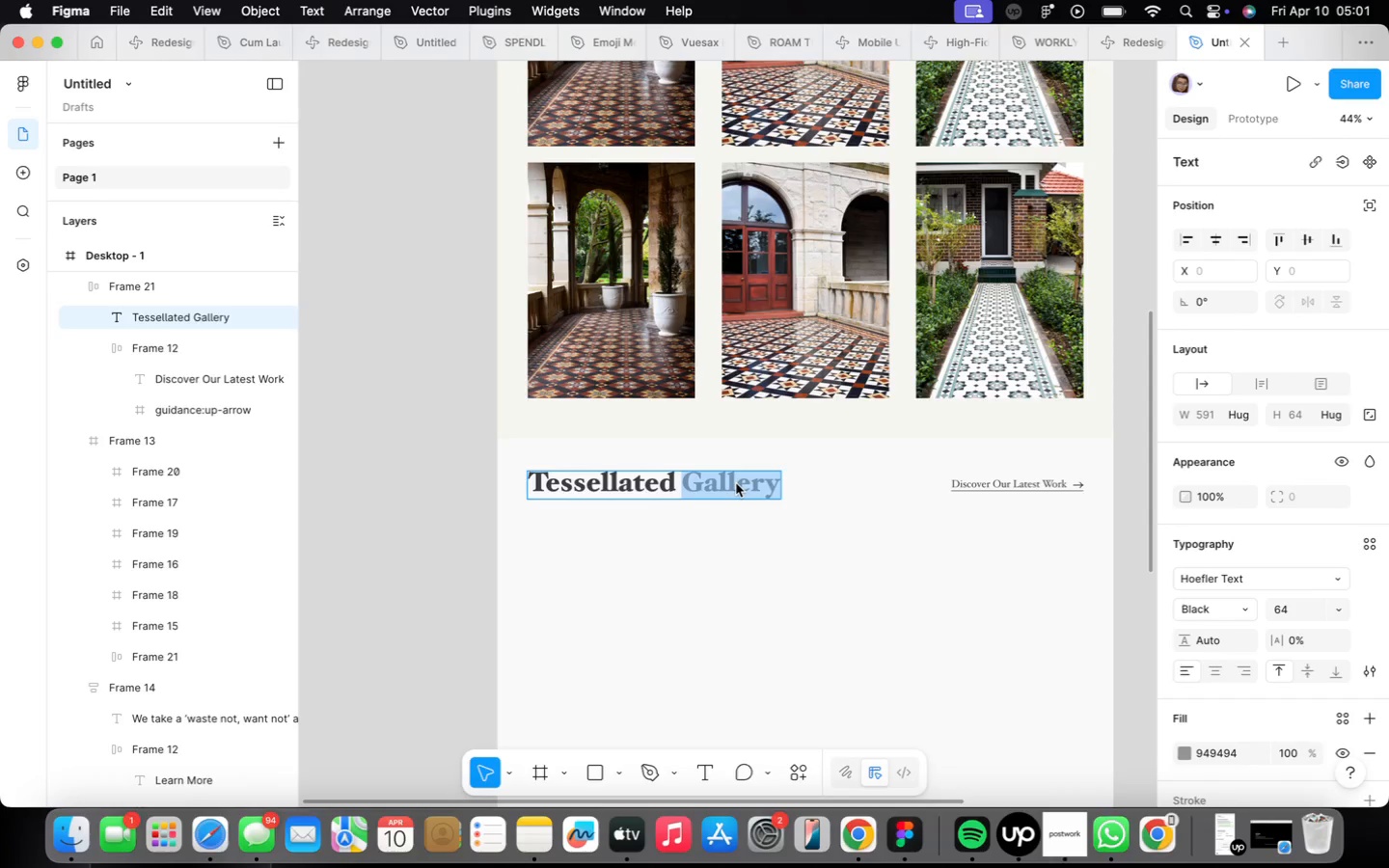 
type(Tiles)
 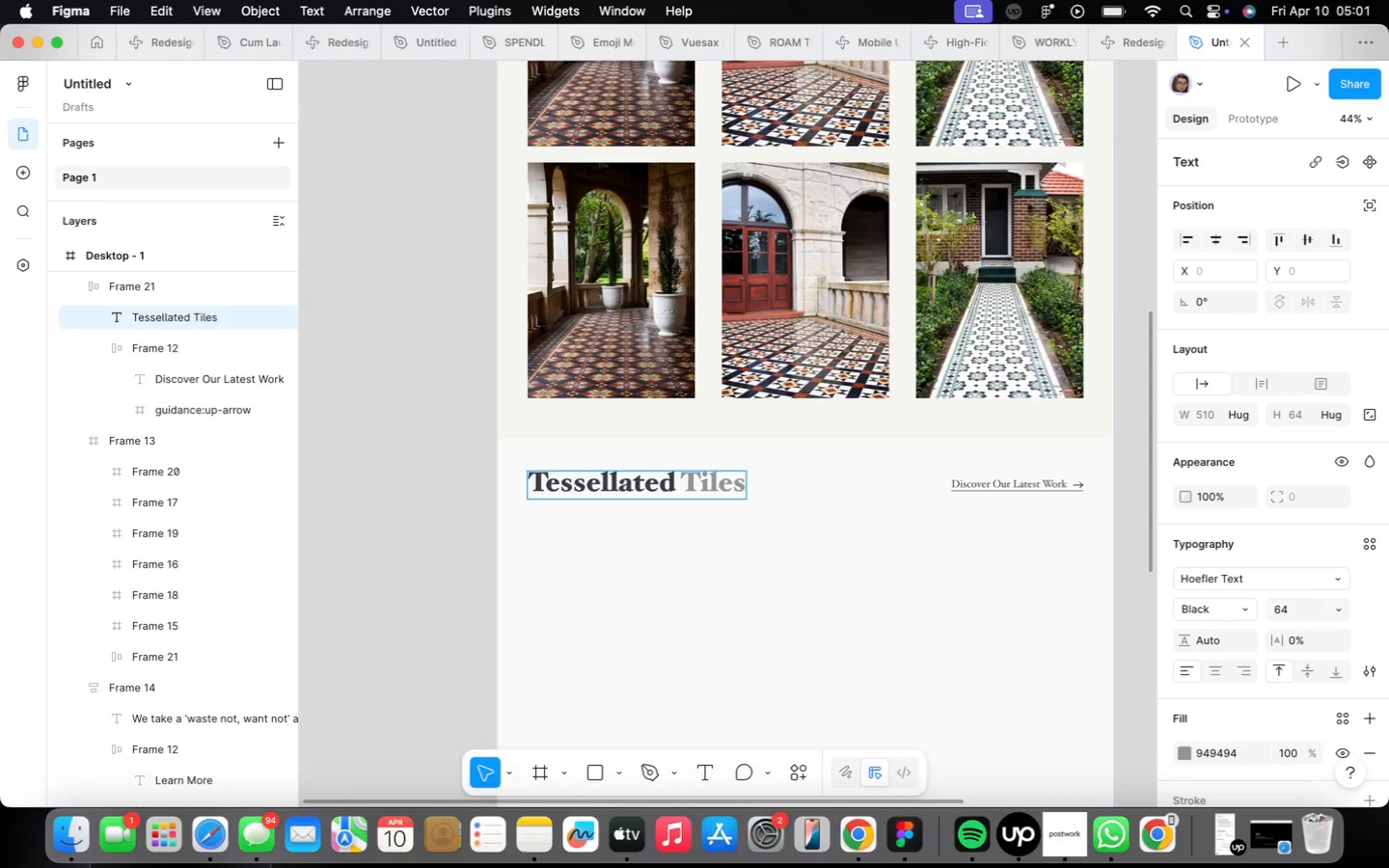 
wait(6.54)
 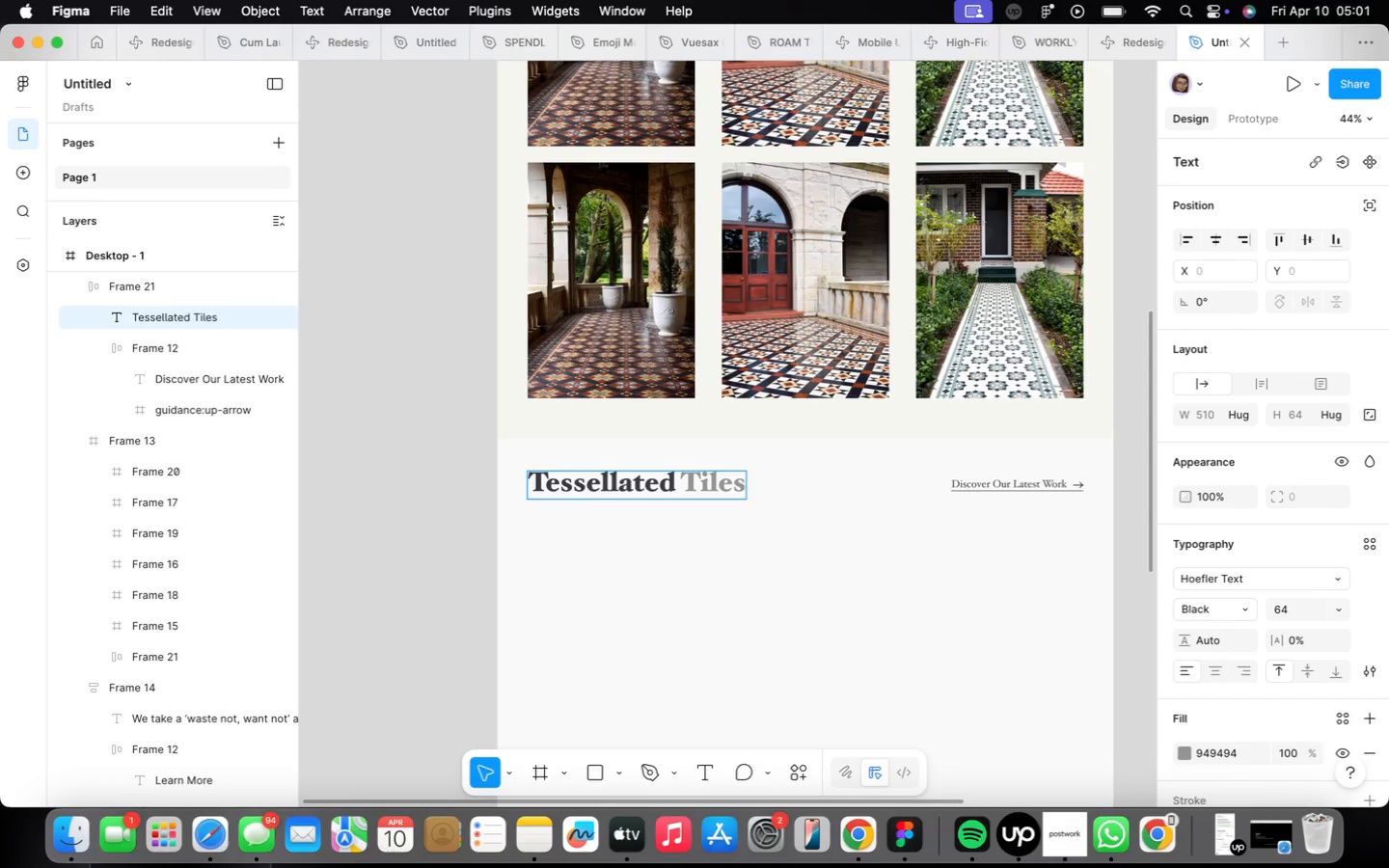 
double_click([962, 484])
 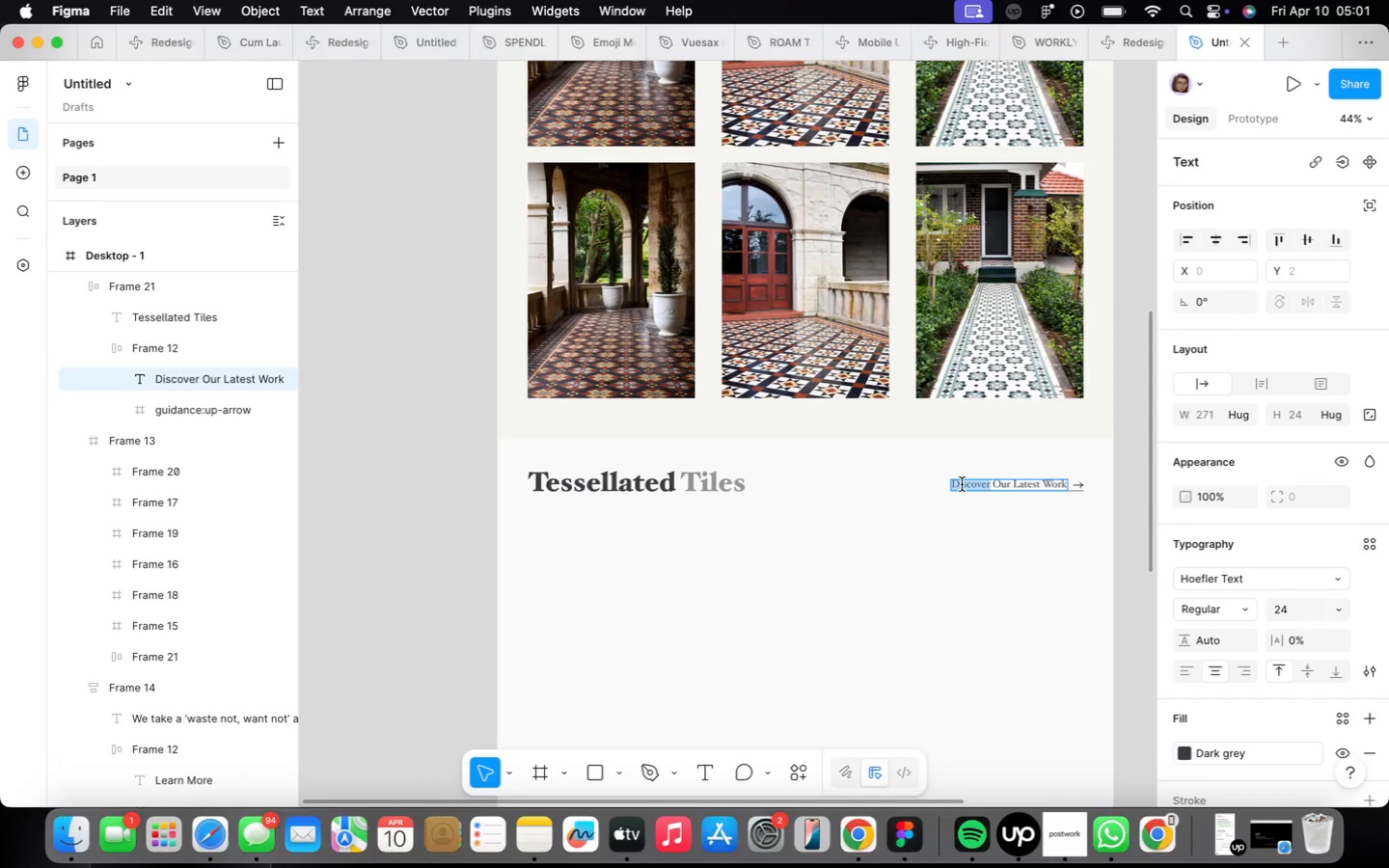 
triple_click([962, 484])
 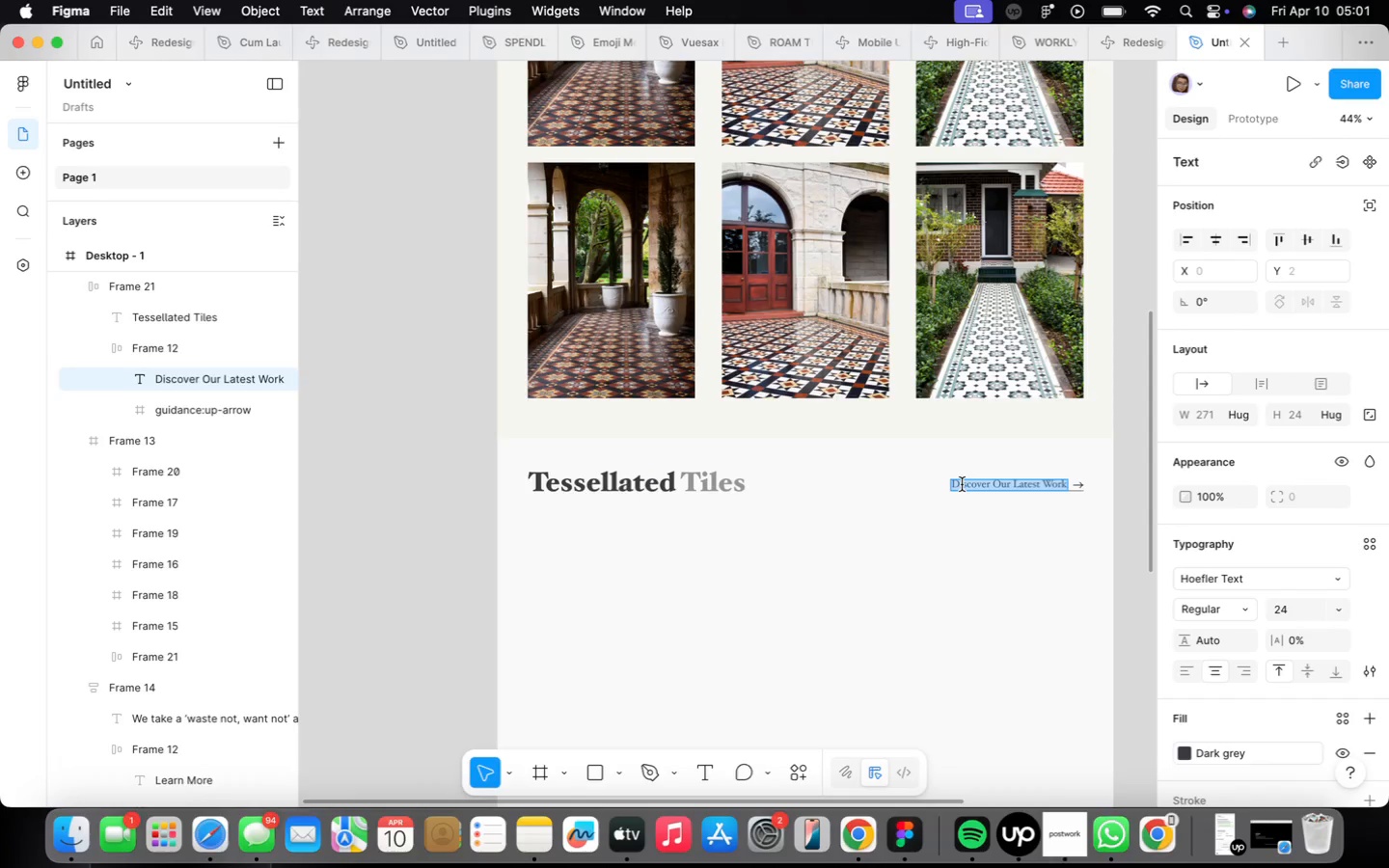 
type(Browse )
 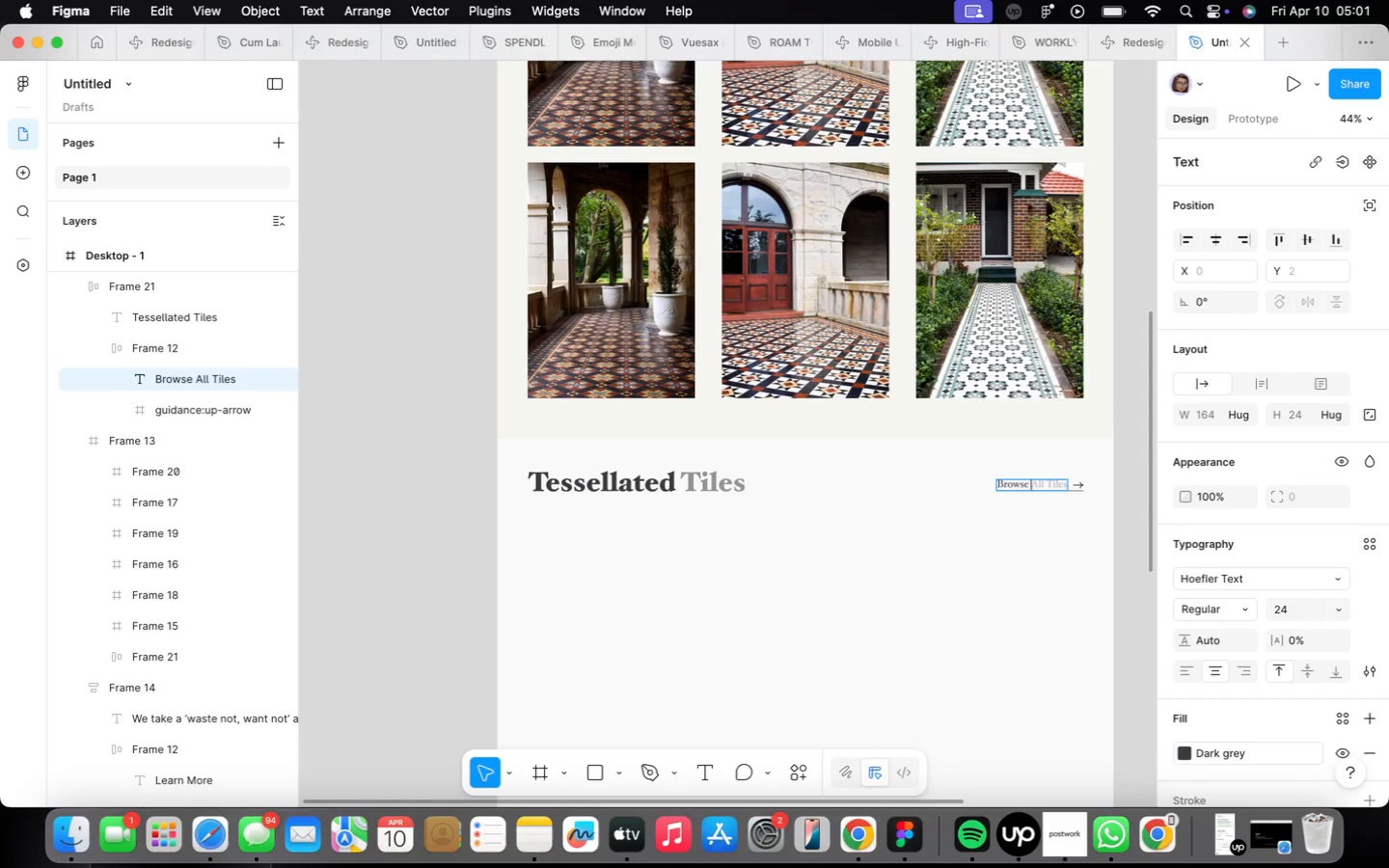 
type(our )
 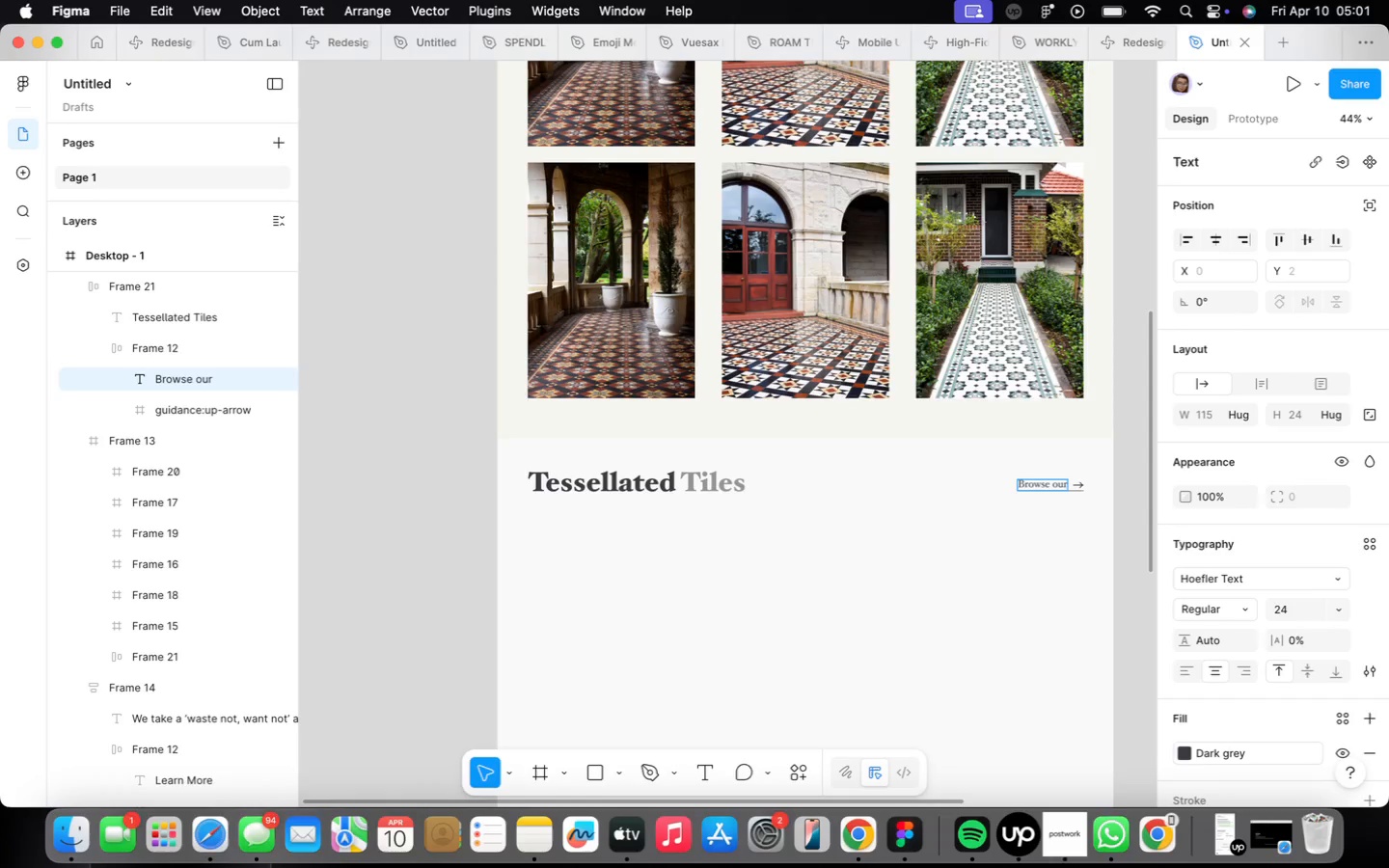 
key(ArrowLeft)
 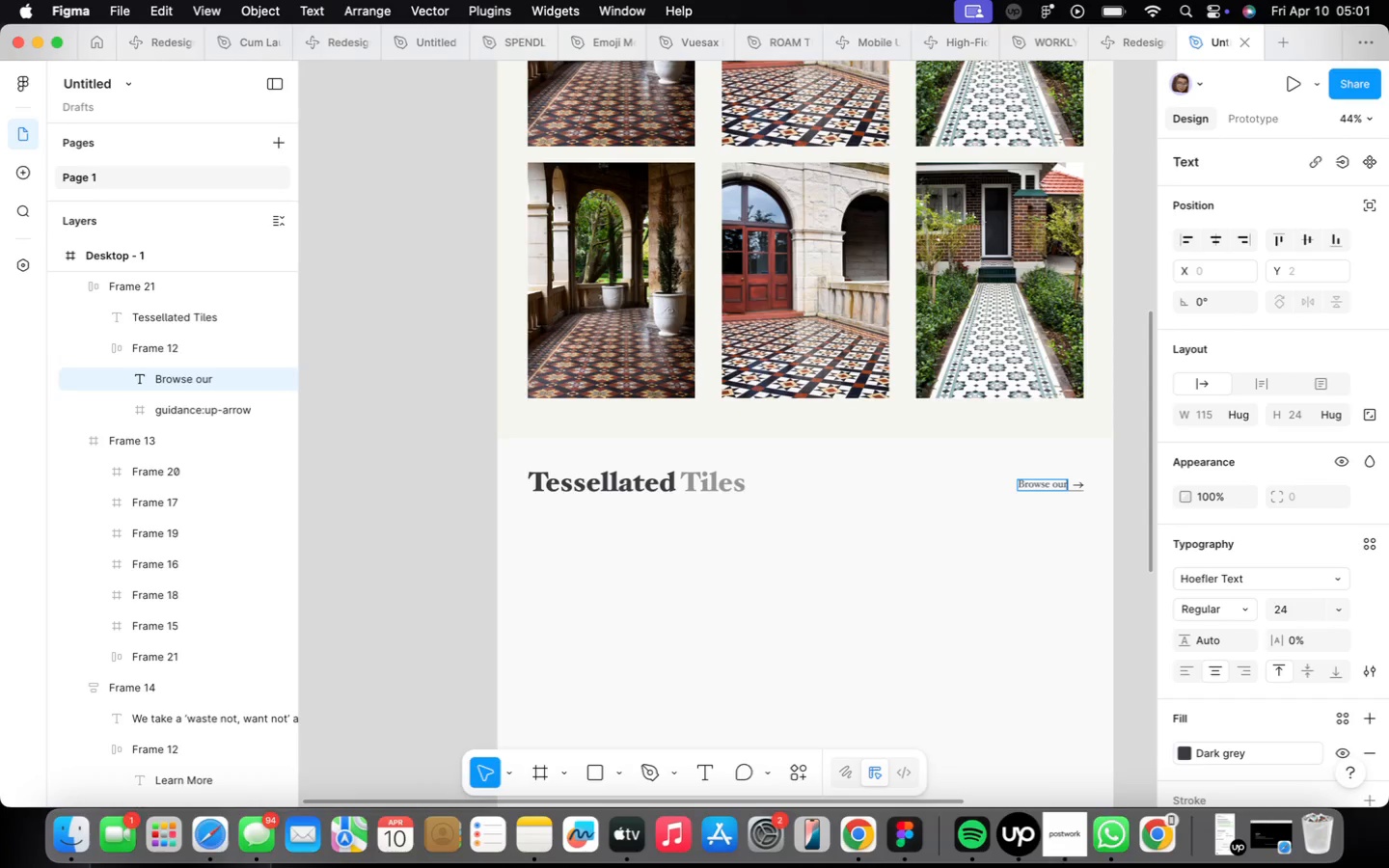 
key(ArrowLeft)
 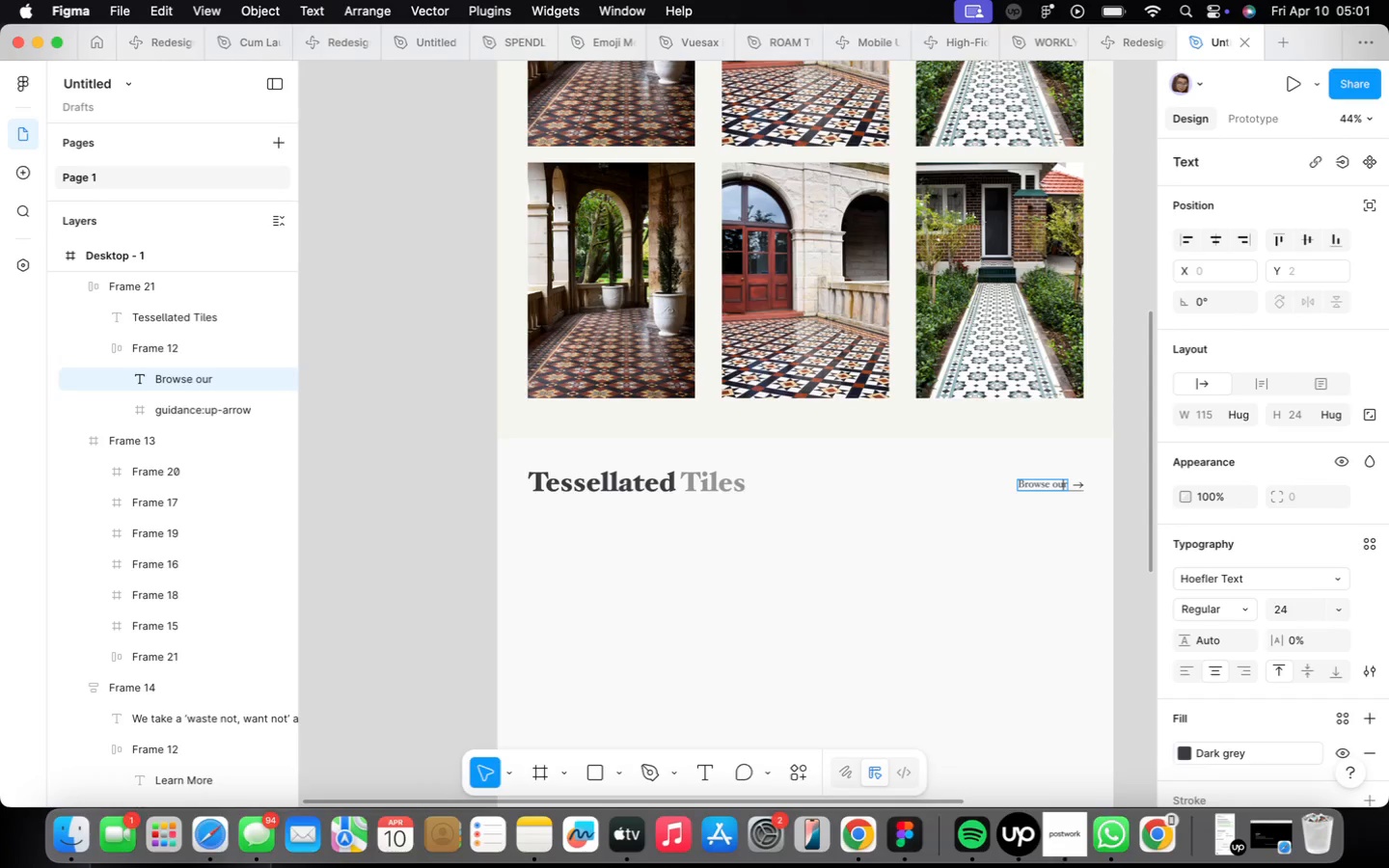 
key(ArrowLeft)
 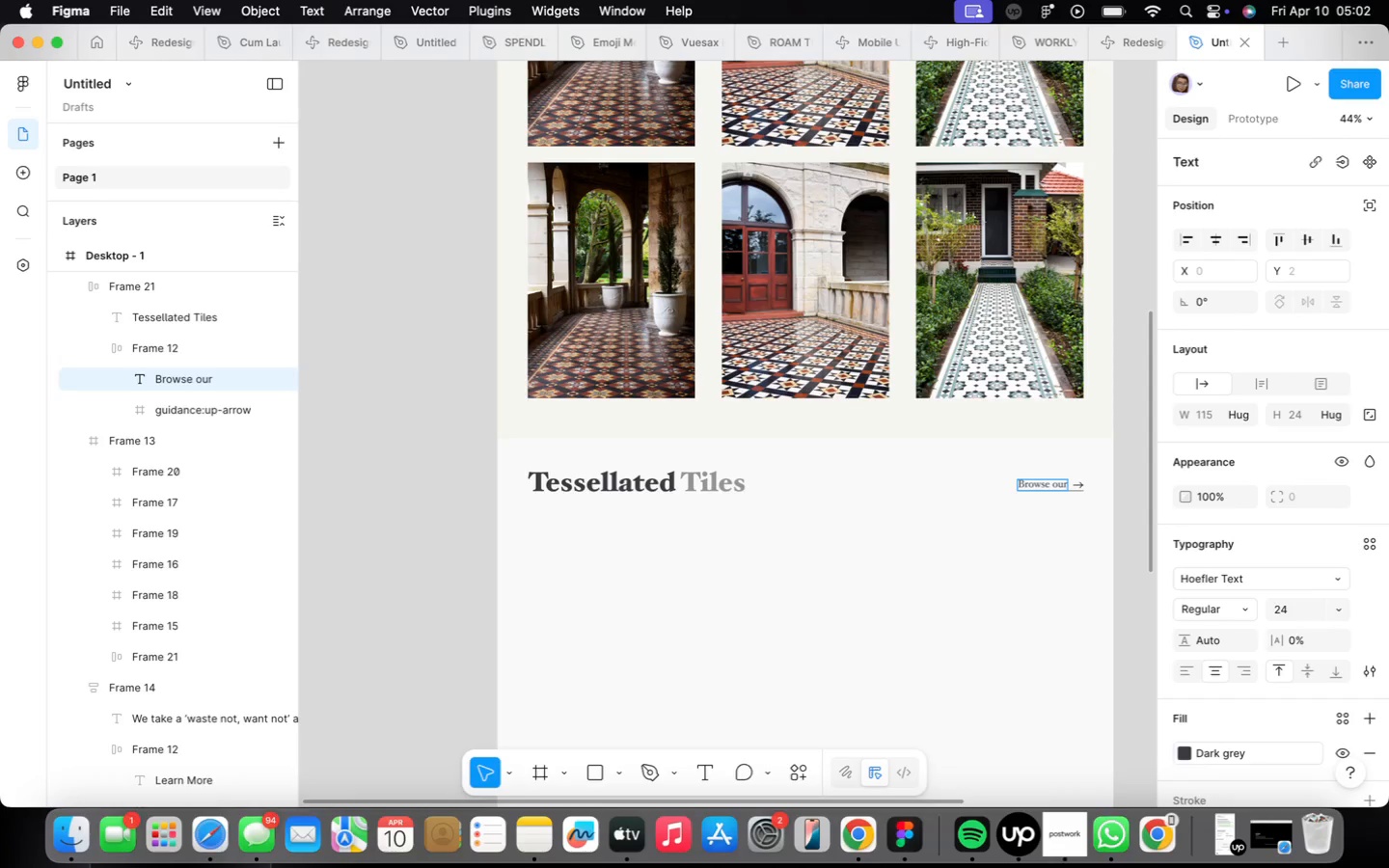 
key(Backspace)
 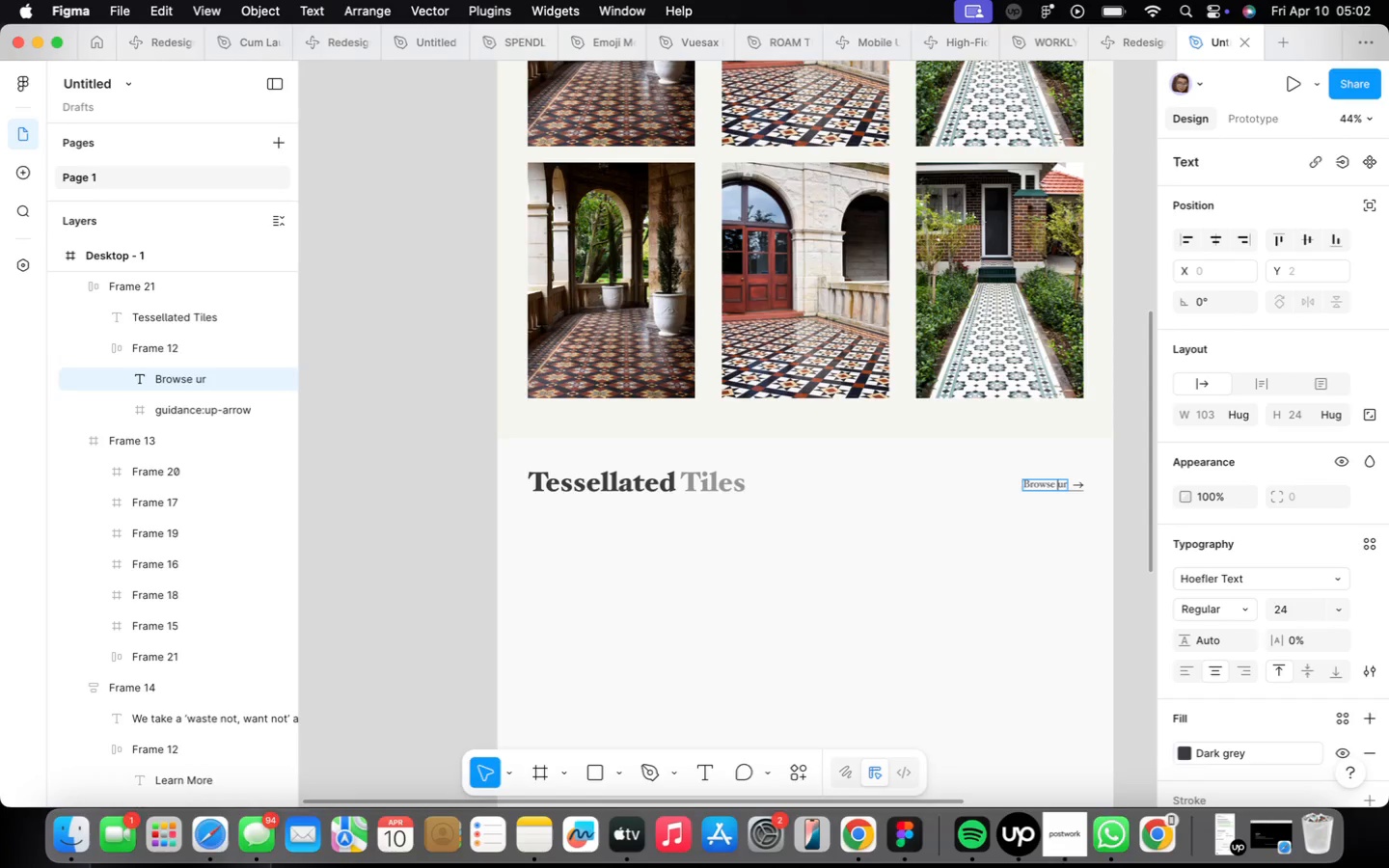 
key(CapsLock)
 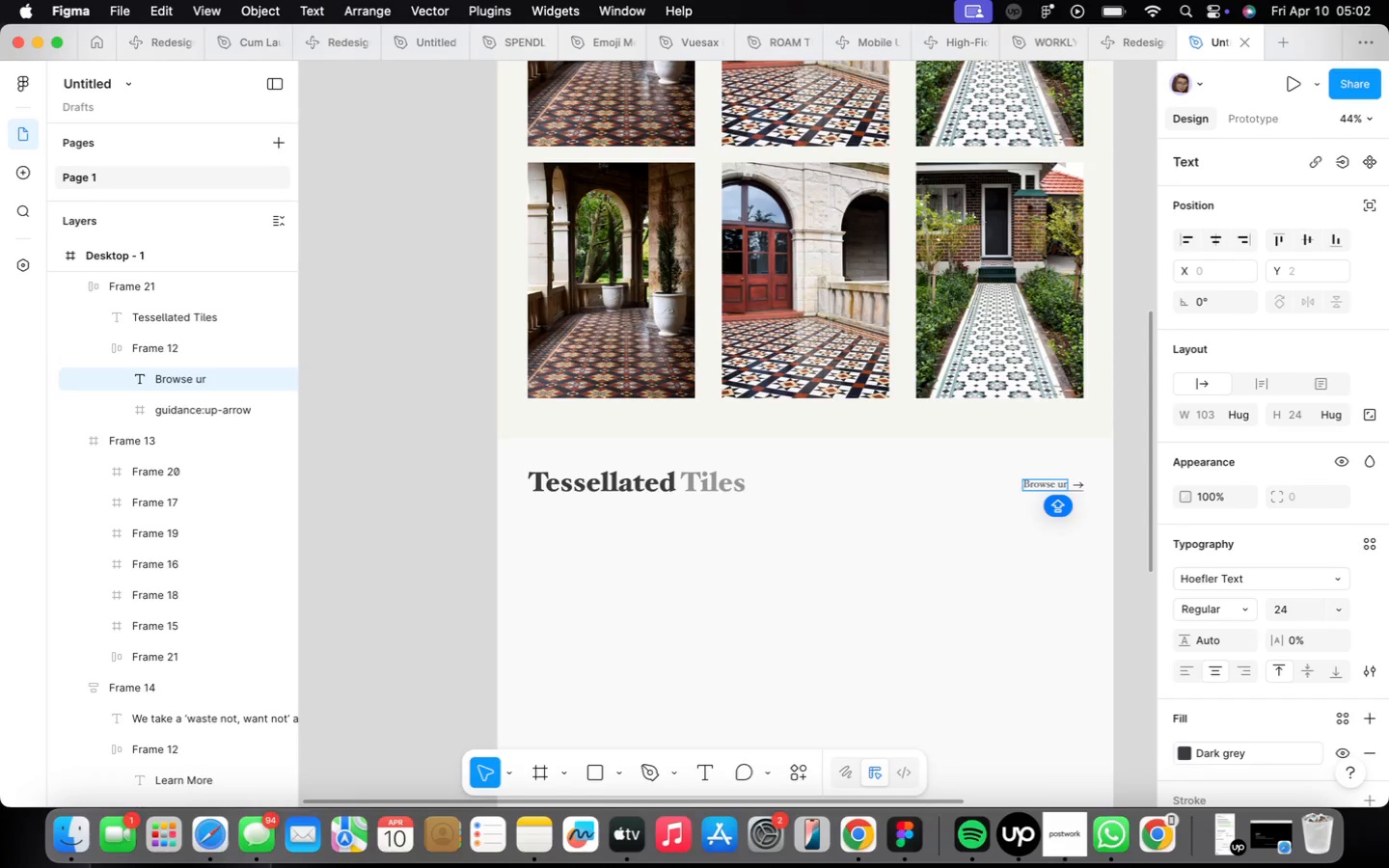 
key(O)
 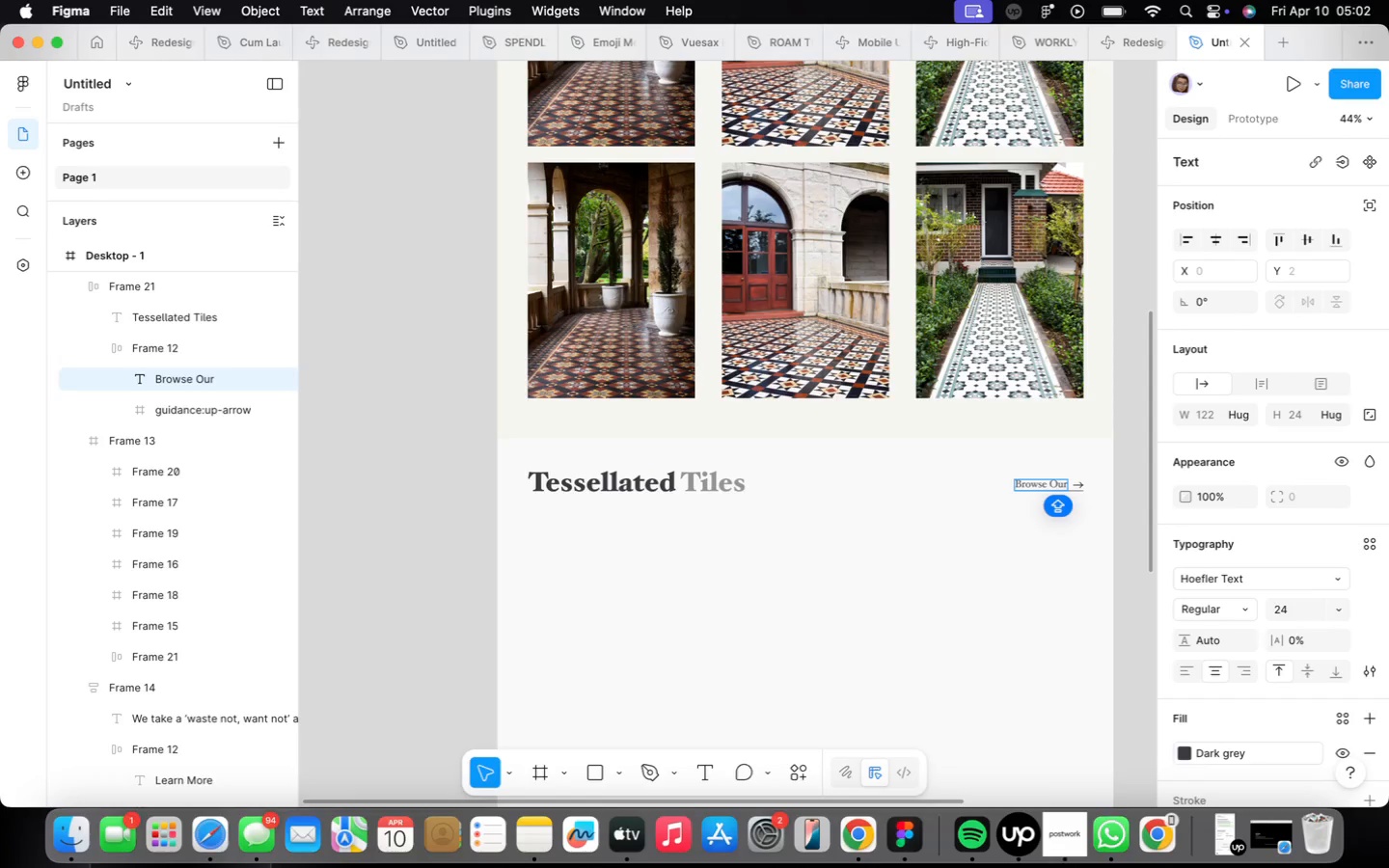 
key(ArrowRight)
 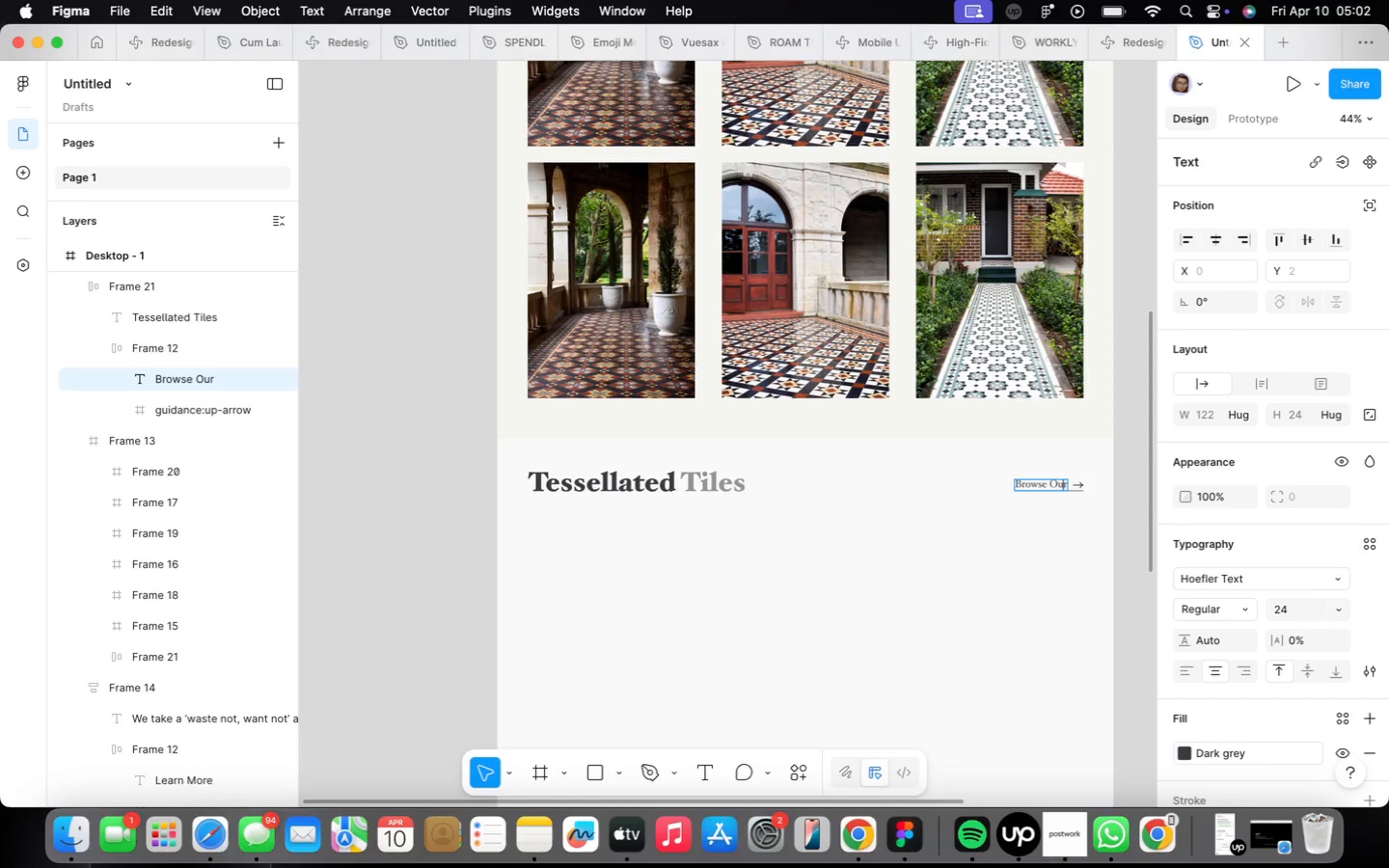 
key(ArrowRight)
 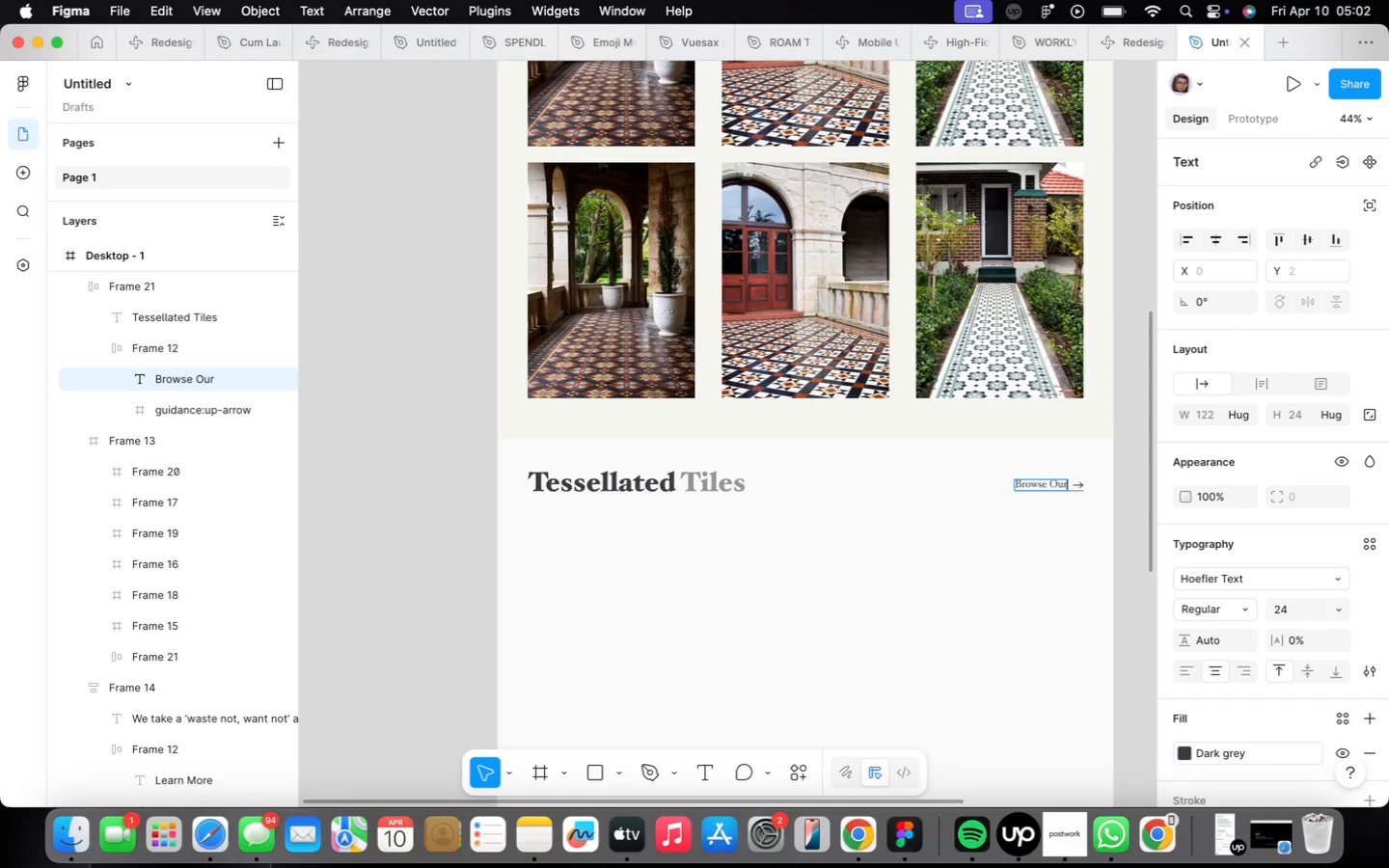 
type( Wide Selecti)
key(Backspace)
type(ion)
 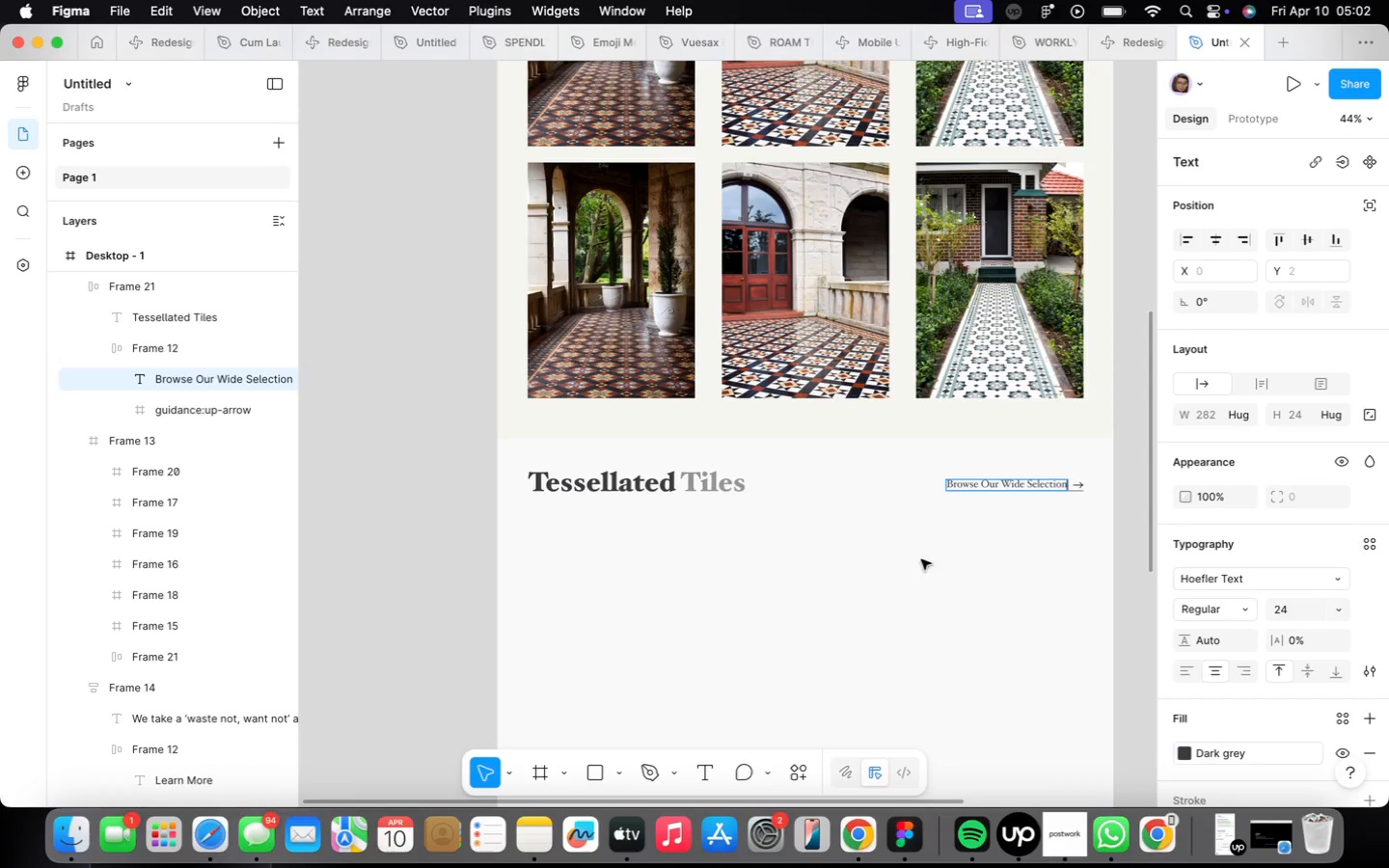 
double_click([875, 637])
 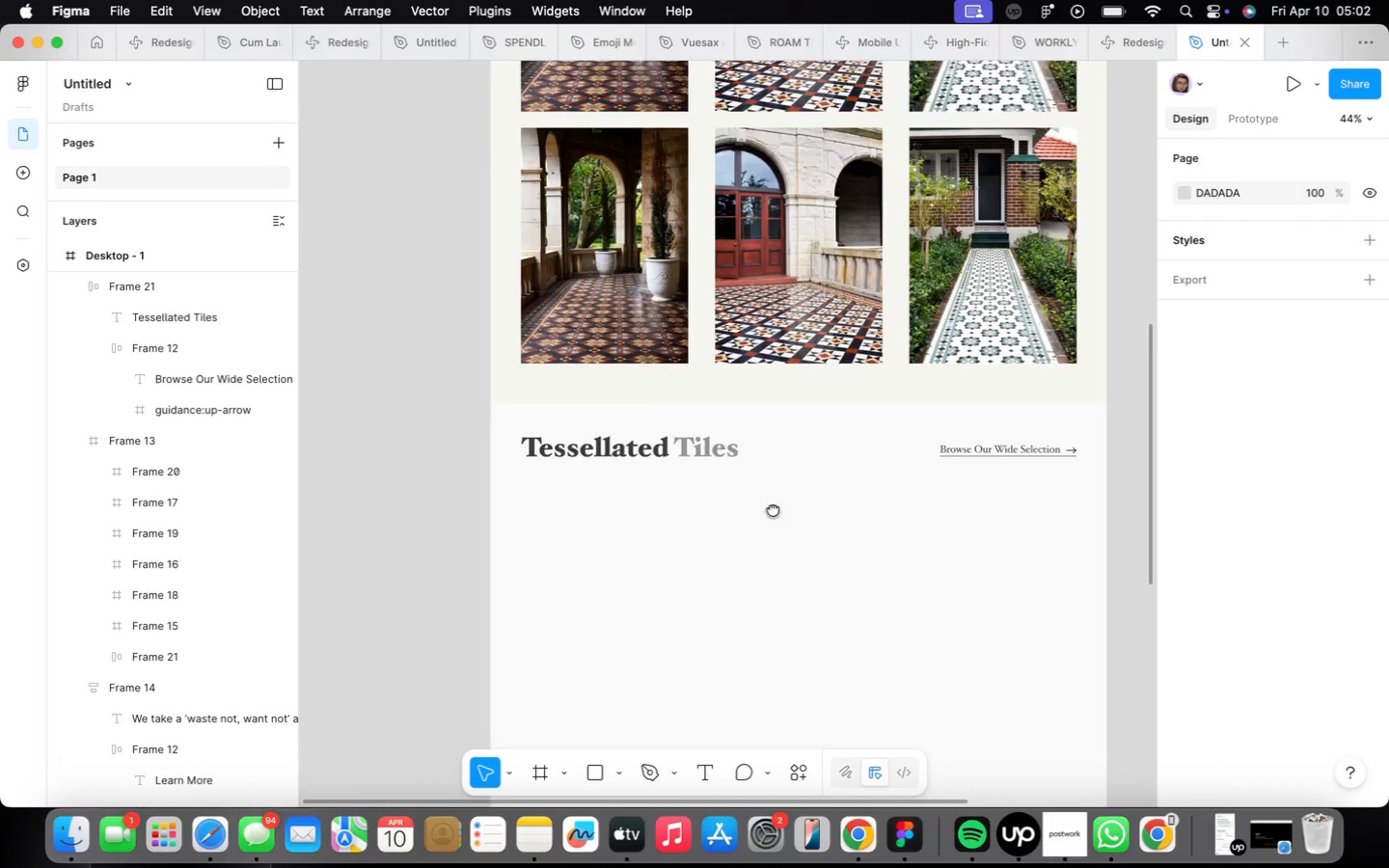 
wait(21.94)
 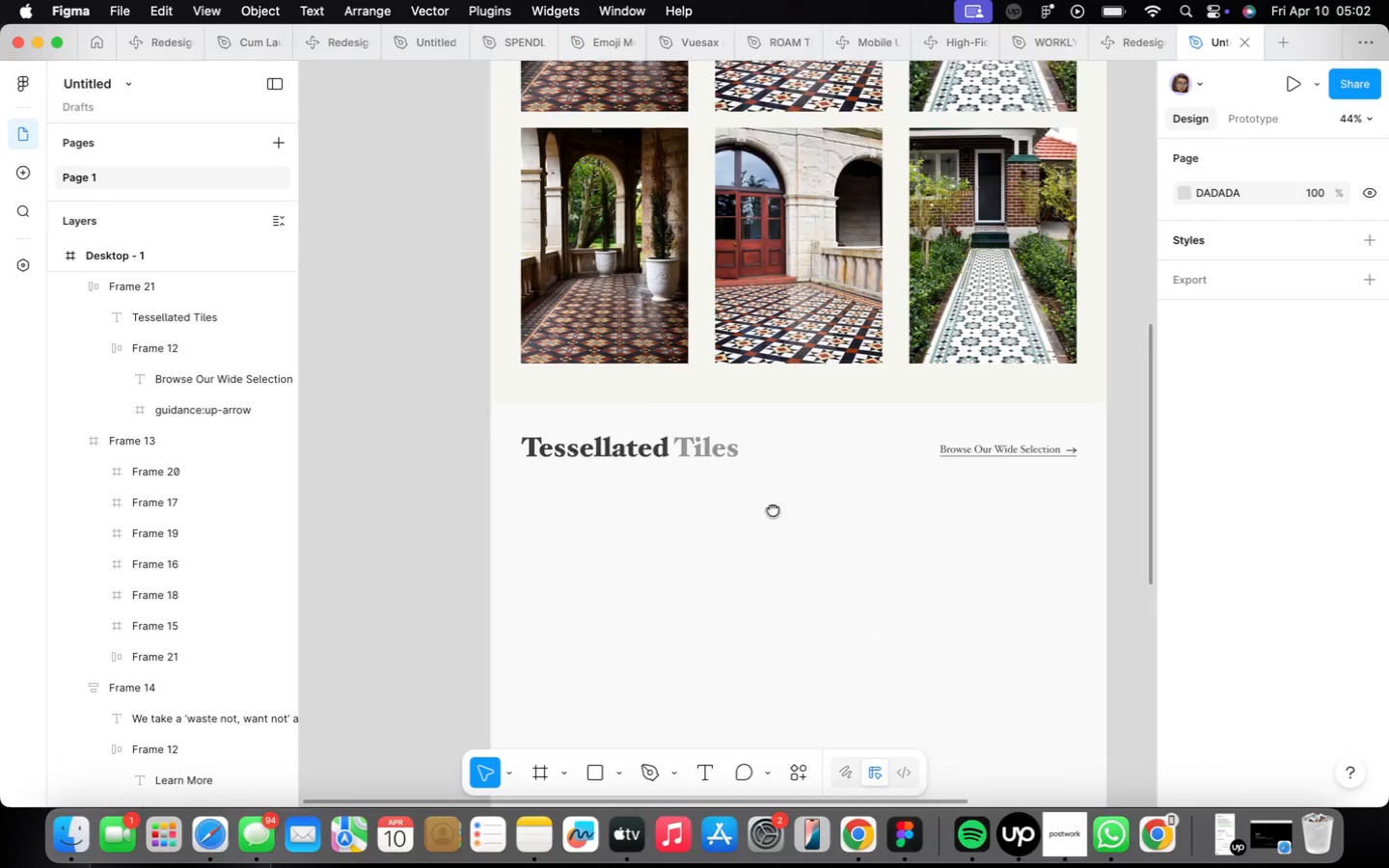 
key(F)
 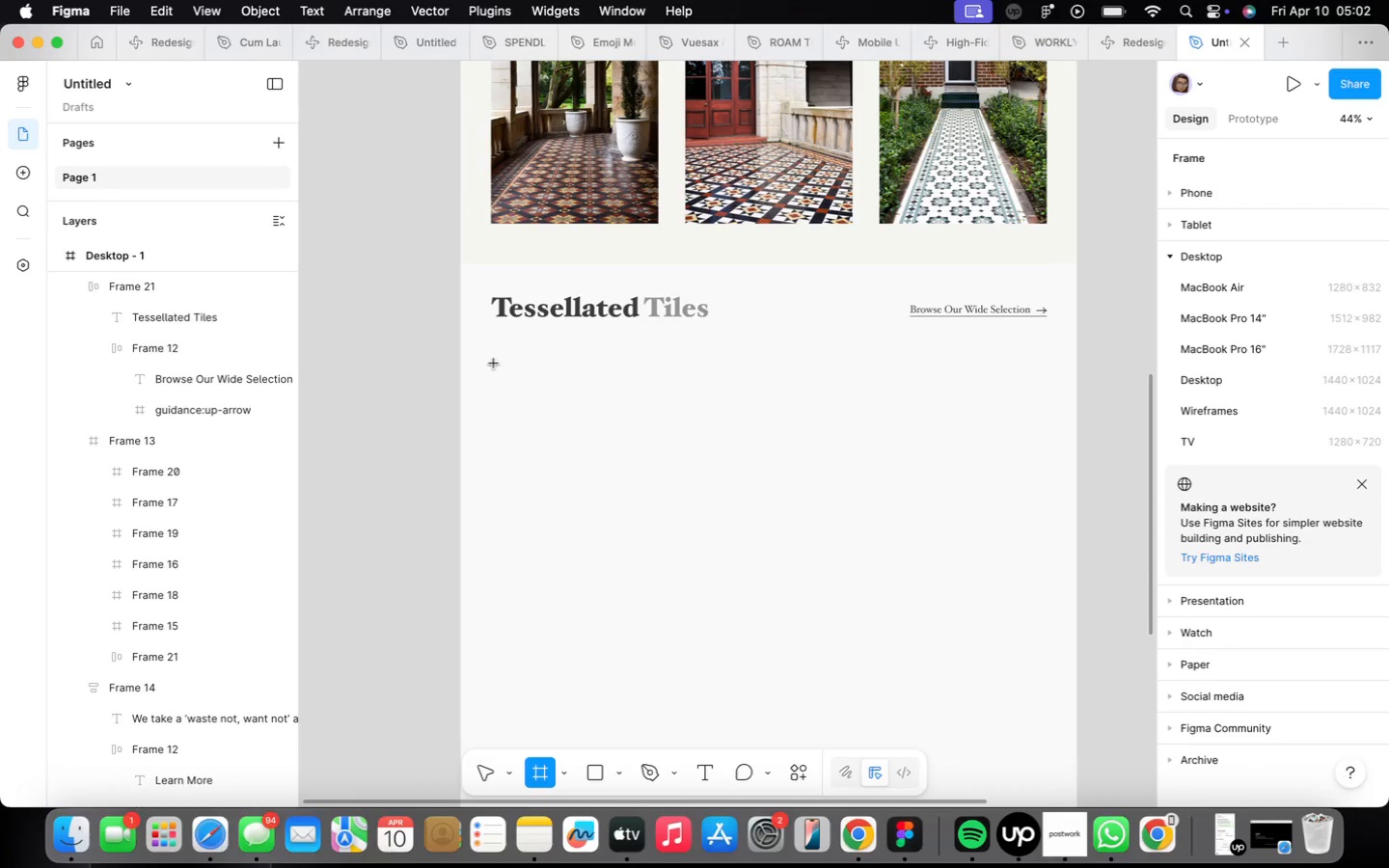 
left_click_drag(start_coordinate=[497, 364], to_coordinate=[611, 481])
 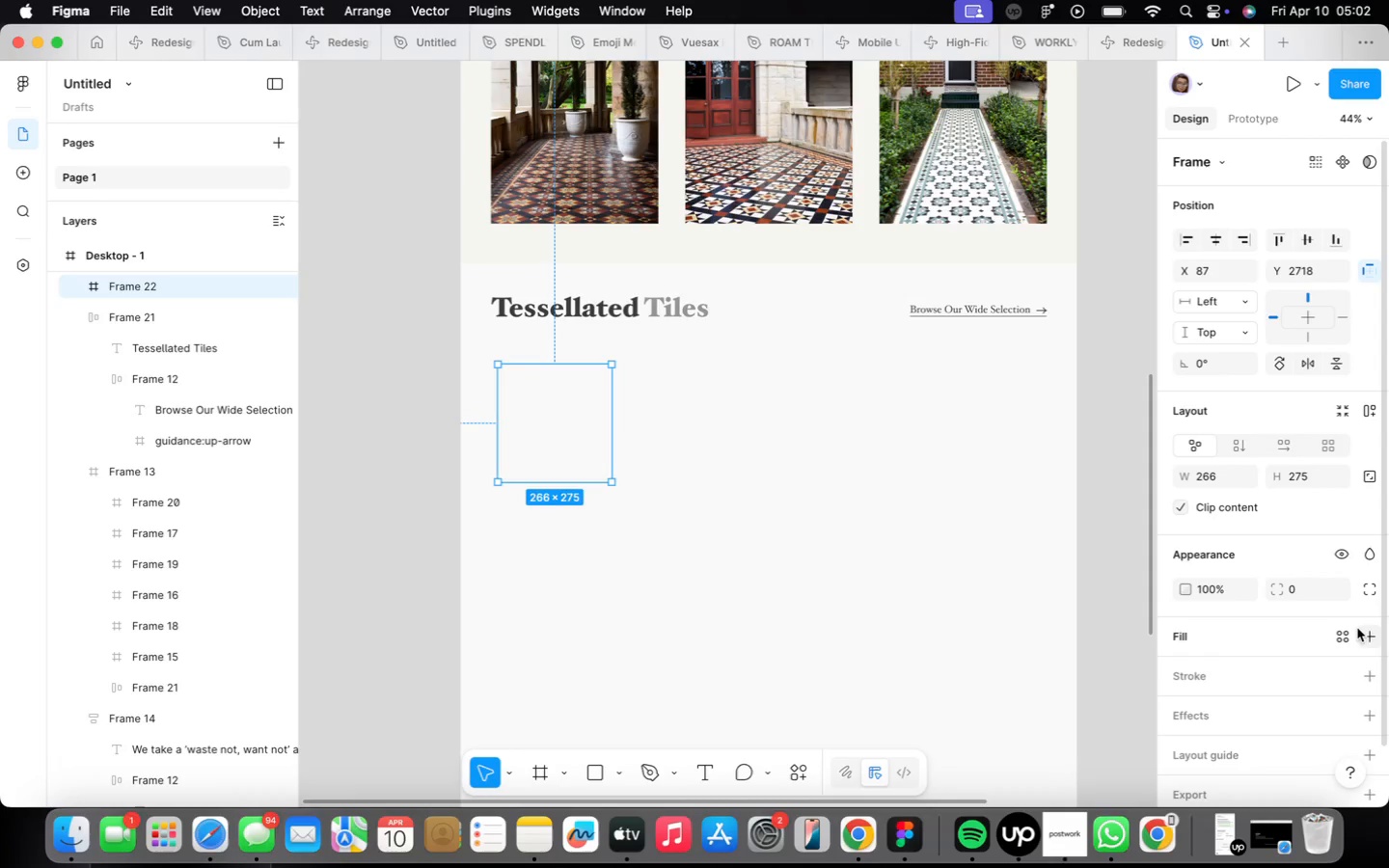 
left_click([1362, 628])
 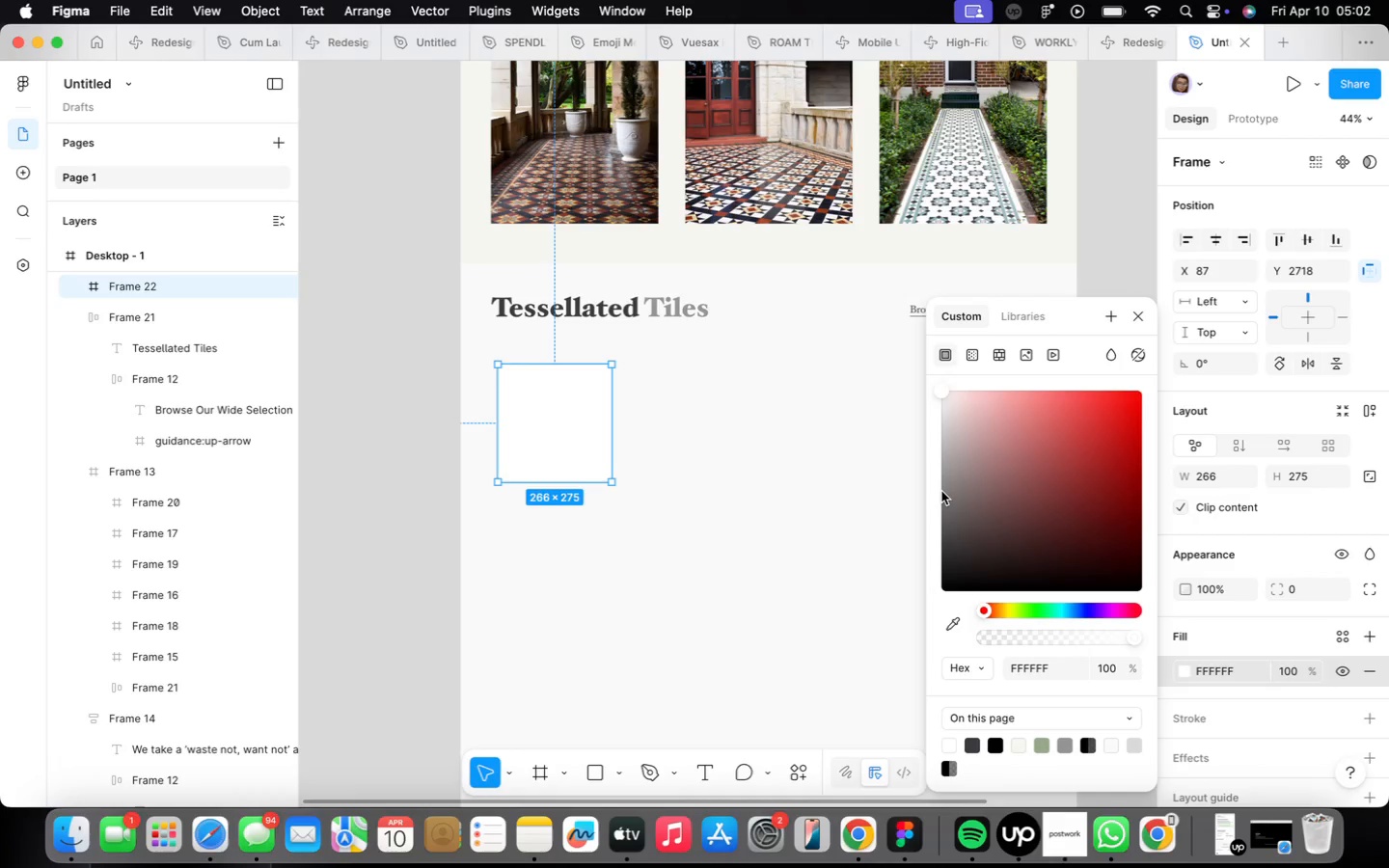 
left_click_drag(start_coordinate=[940, 390], to_coordinate=[935, 419])
 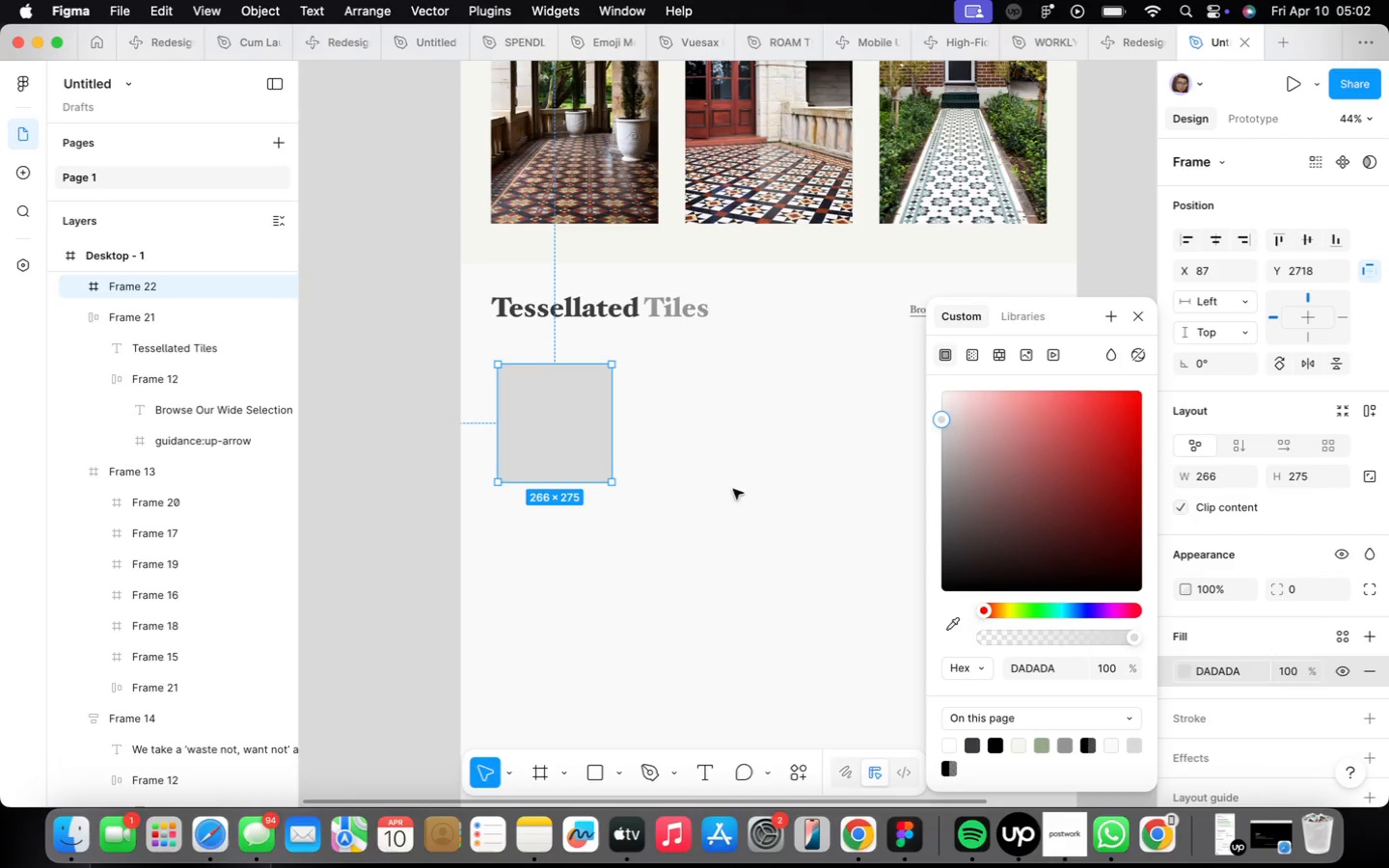 
left_click([762, 473])
 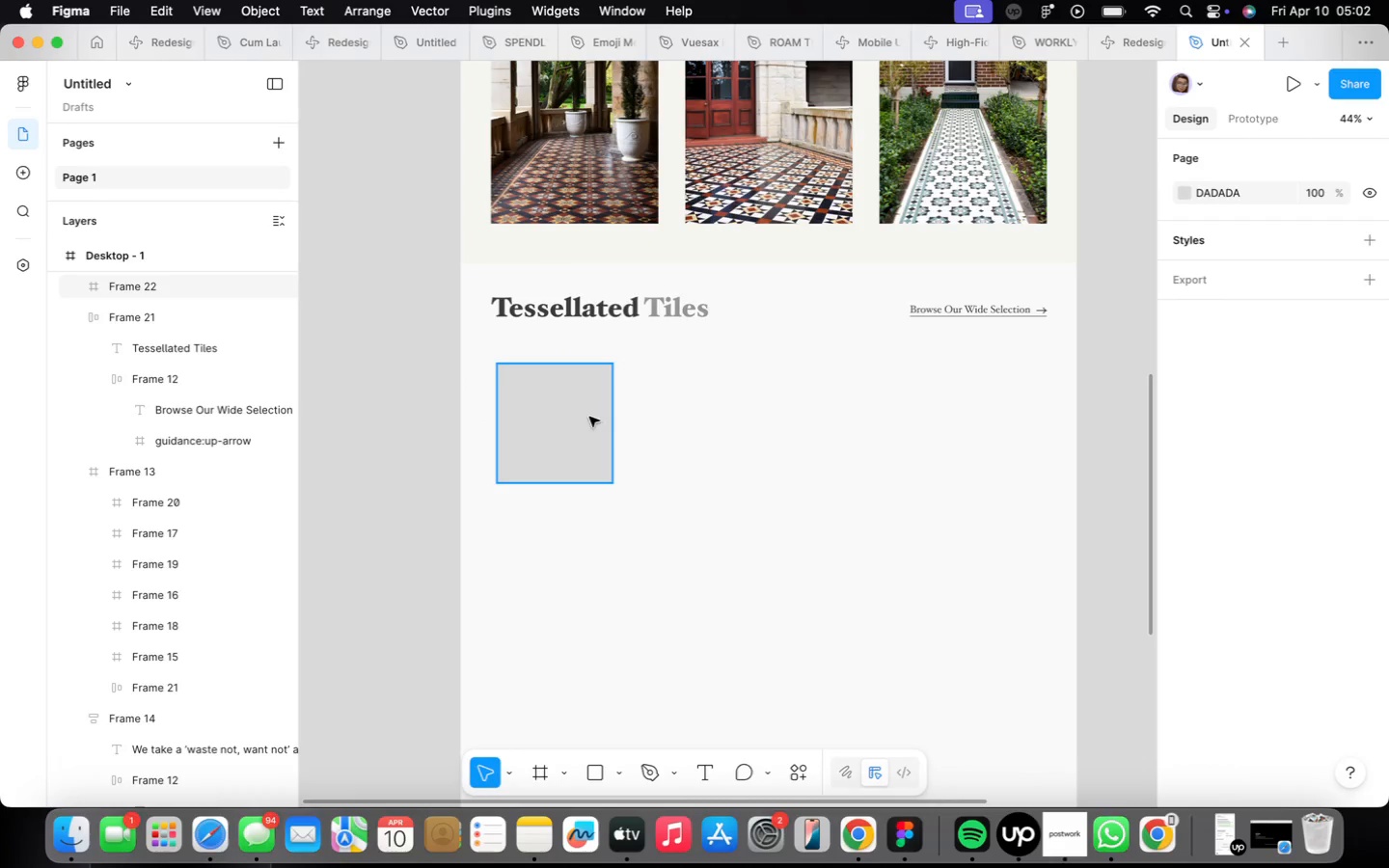 
left_click([547, 420])
 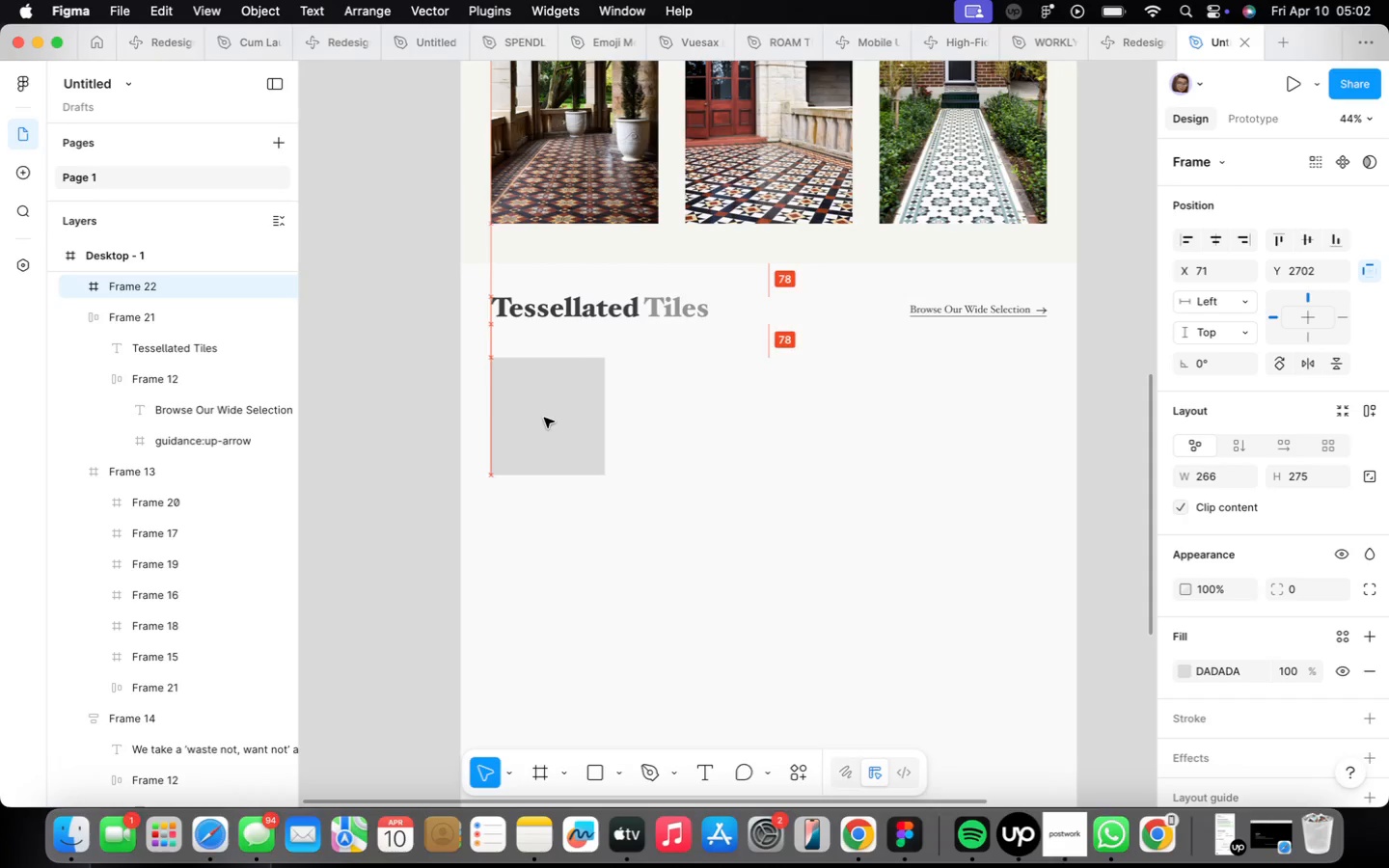 
hold_key(key=OptionLeft, duration=2.5)
left_click_drag(start_coordinate=[549, 420], to_coordinate=[679, 418])
 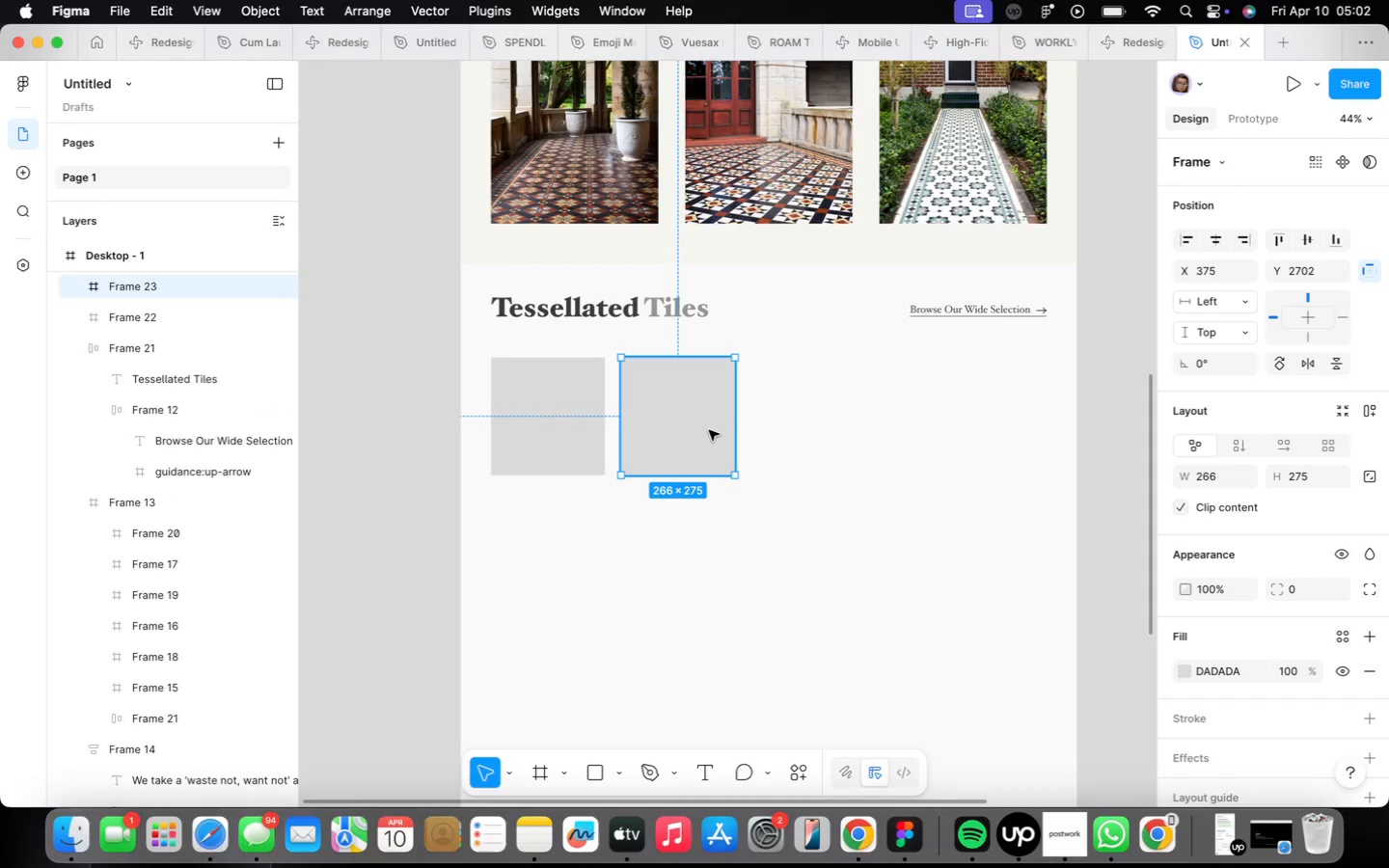 
hold_key(key=OptionLeft, duration=1.45)
left_click_drag(start_coordinate=[692, 426], to_coordinate=[817, 428])
 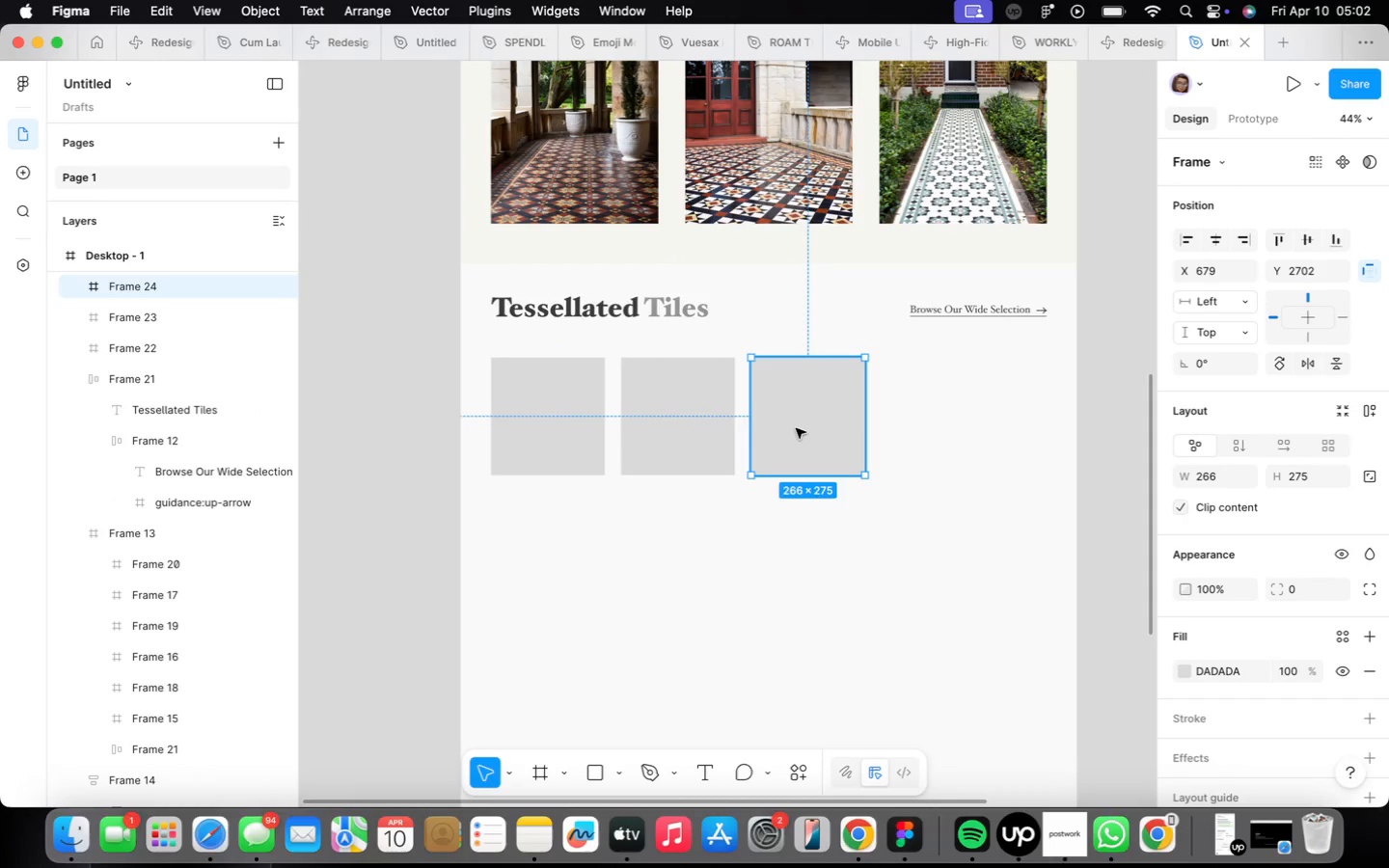 
hold_key(key=OptionLeft, duration=1.64)
left_click_drag(start_coordinate=[796, 428], to_coordinate=[925, 423])
 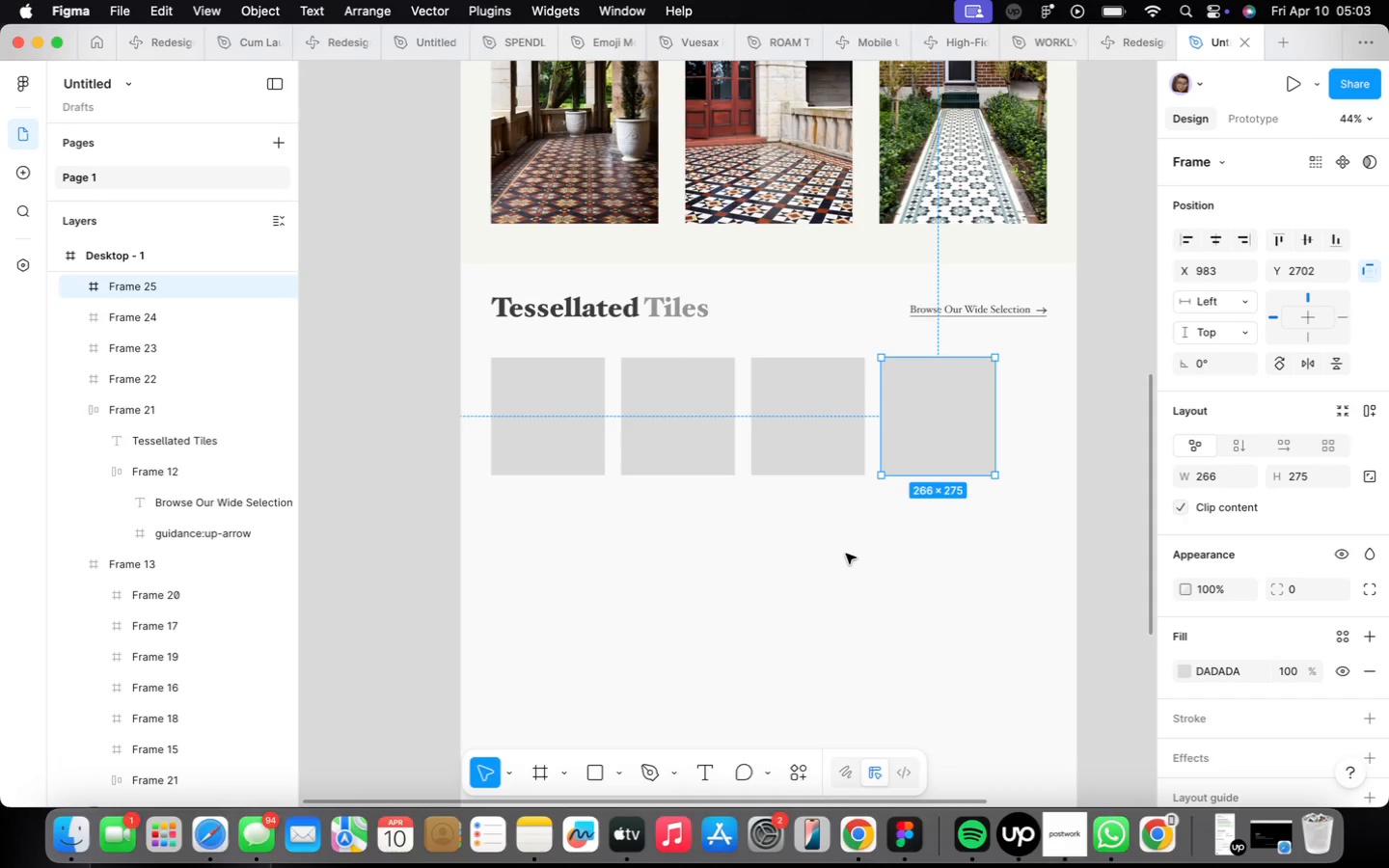 
wait(8.34)
 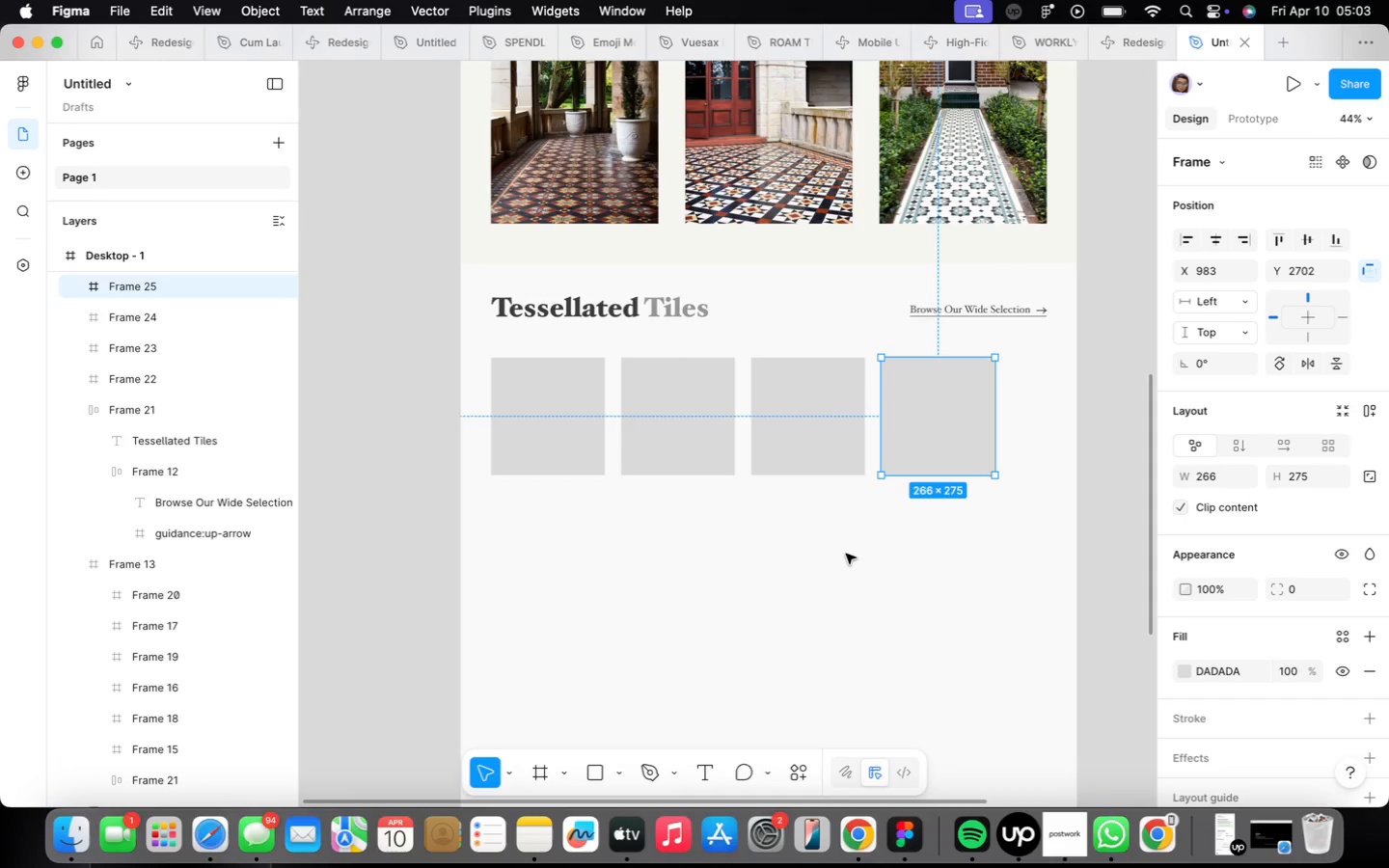 
left_click([528, 413])
 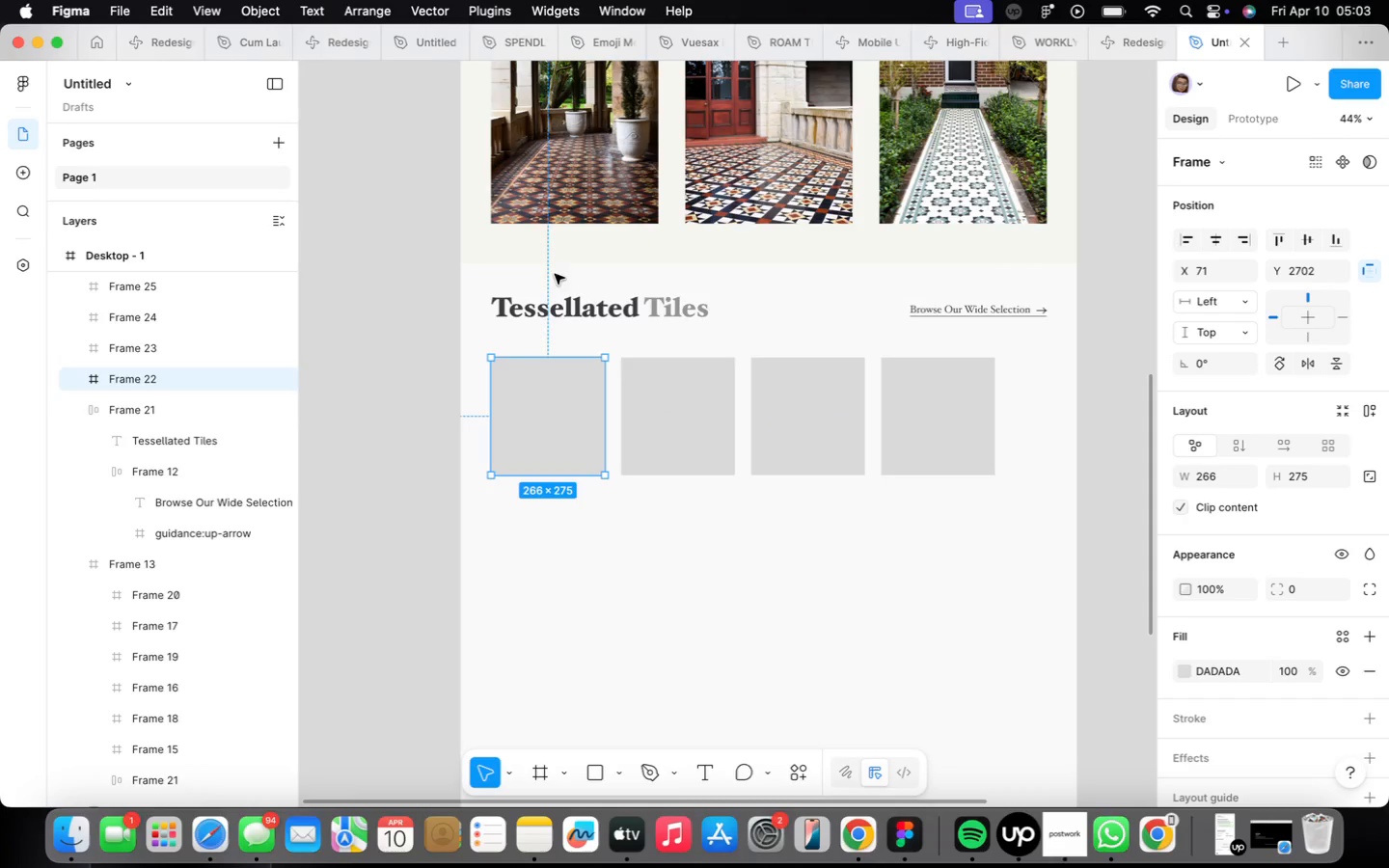 
left_click([552, 312])
 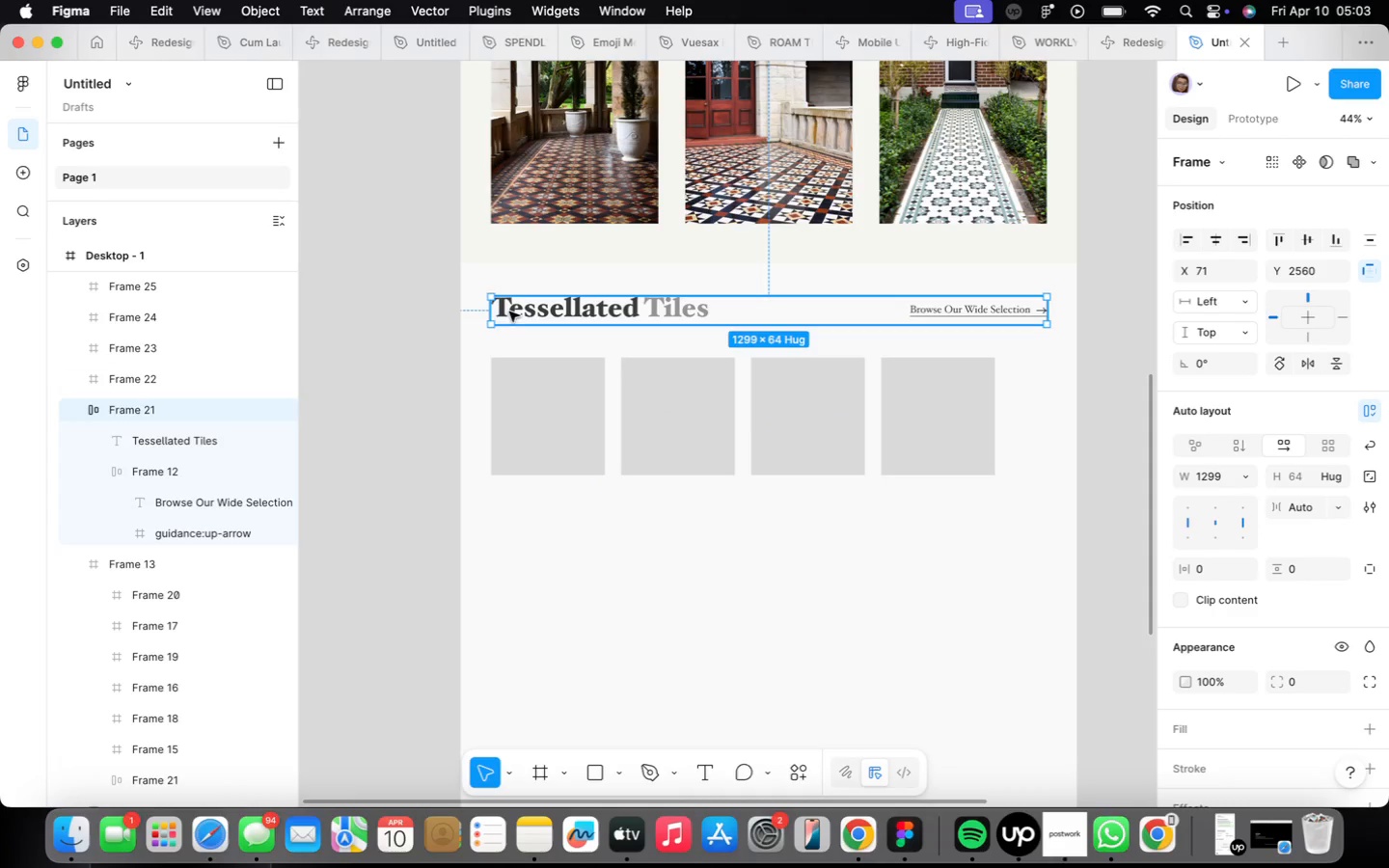 
hold_key(key=OptionLeft, duration=0.43)
 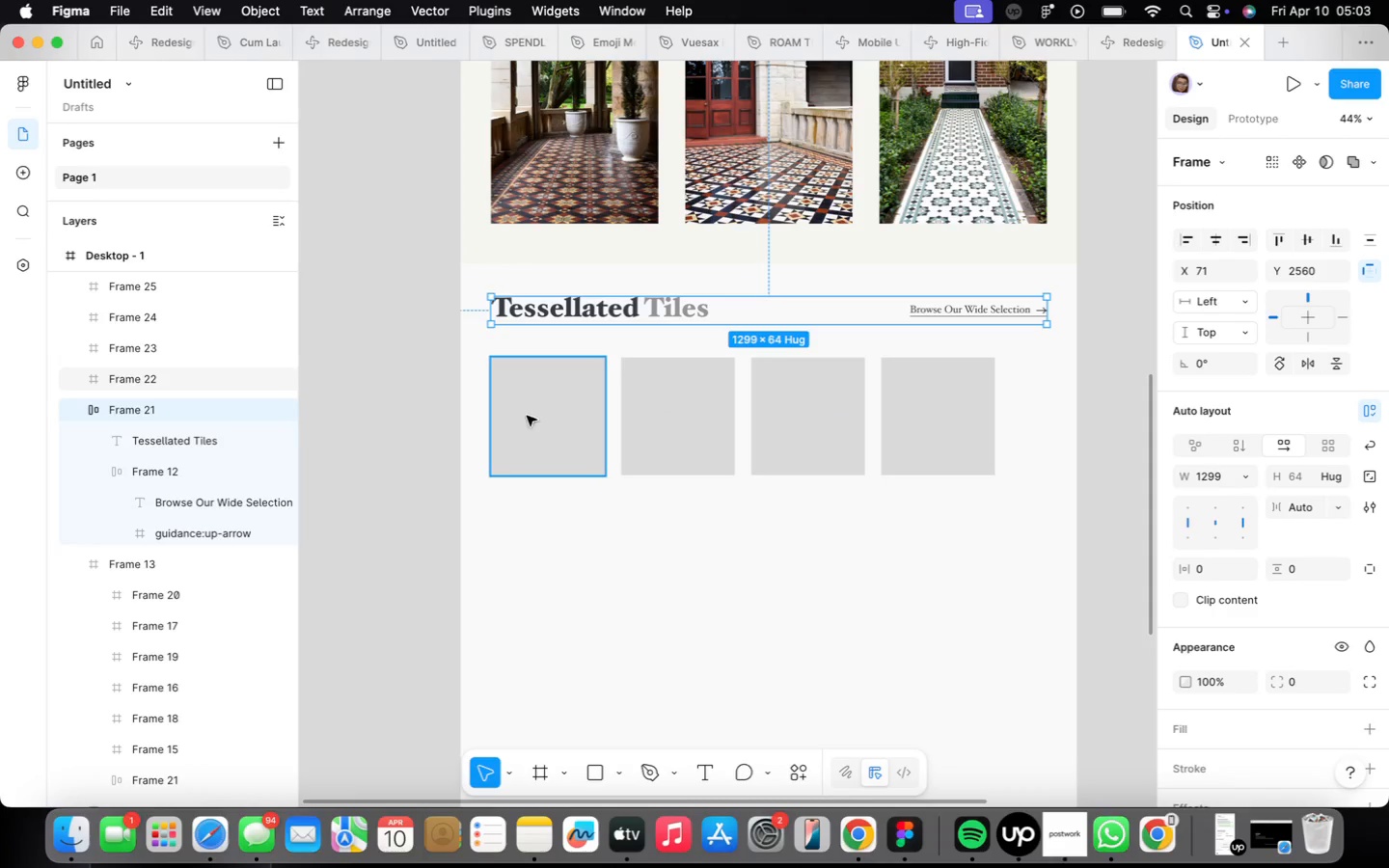 
left_click([542, 423])
 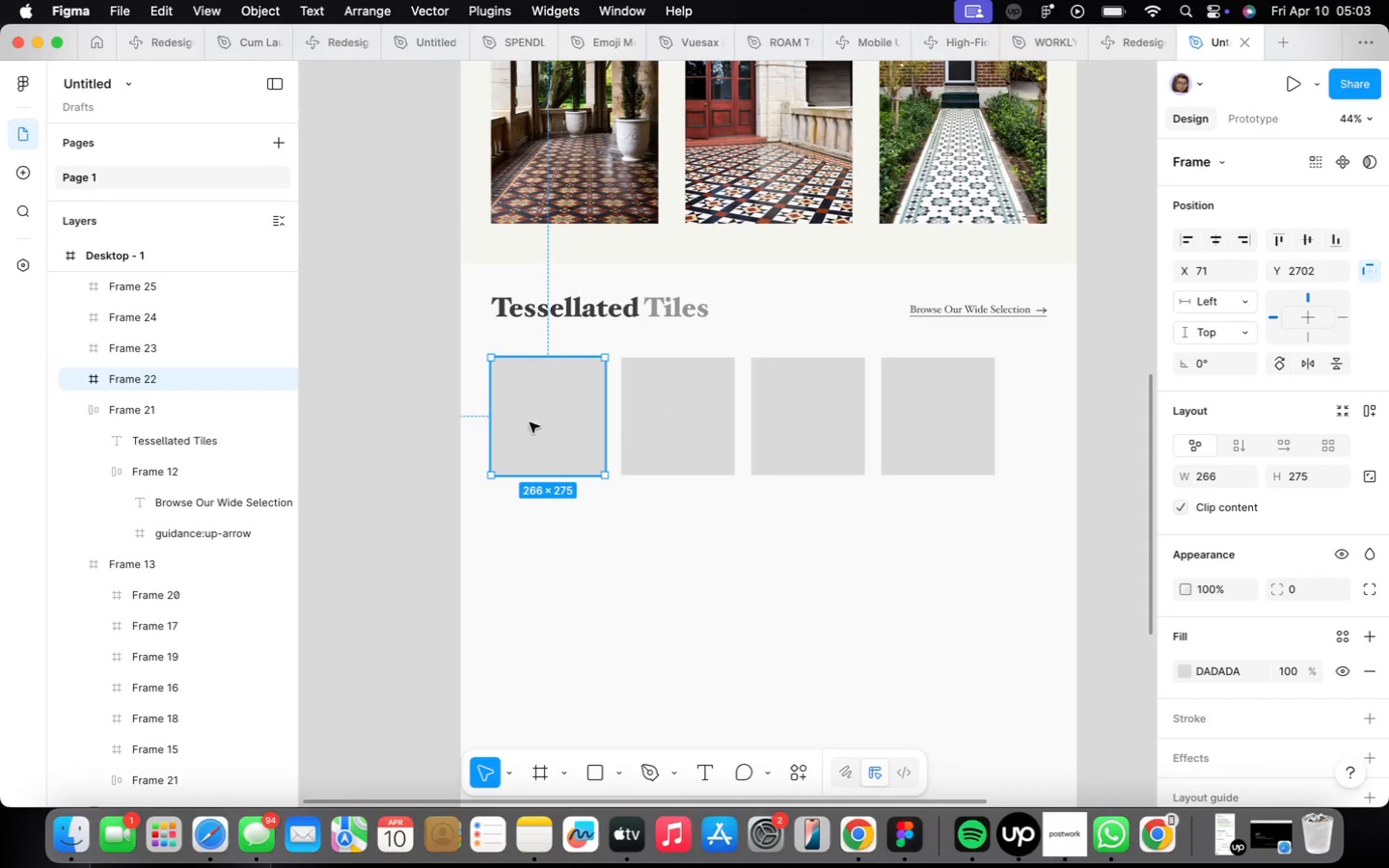 
hold_key(key=OptionLeft, duration=0.69)
 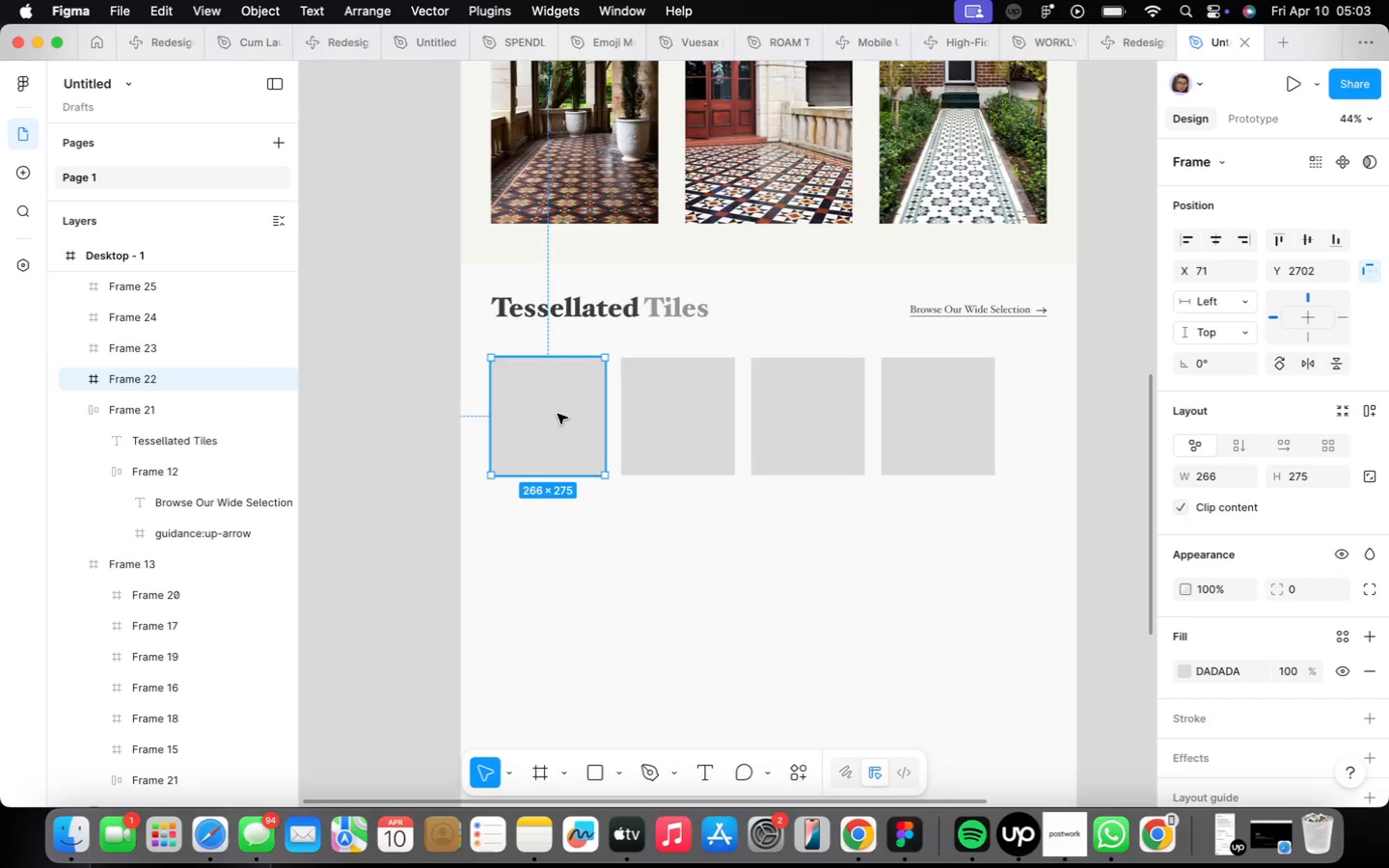 
scroll: coordinate [558, 414], scroll_direction: down, amount: 5.0
 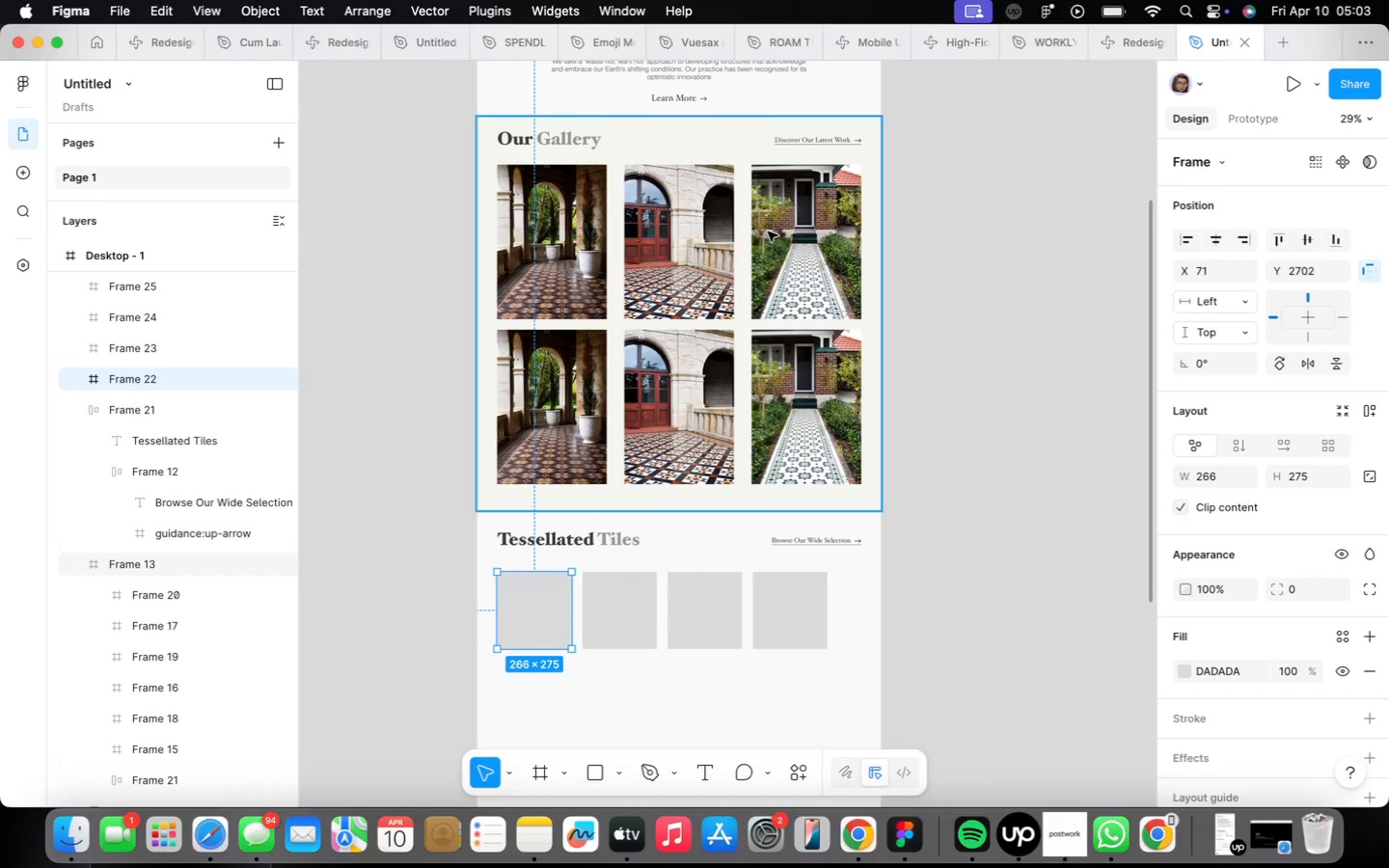 
wait(6.34)
 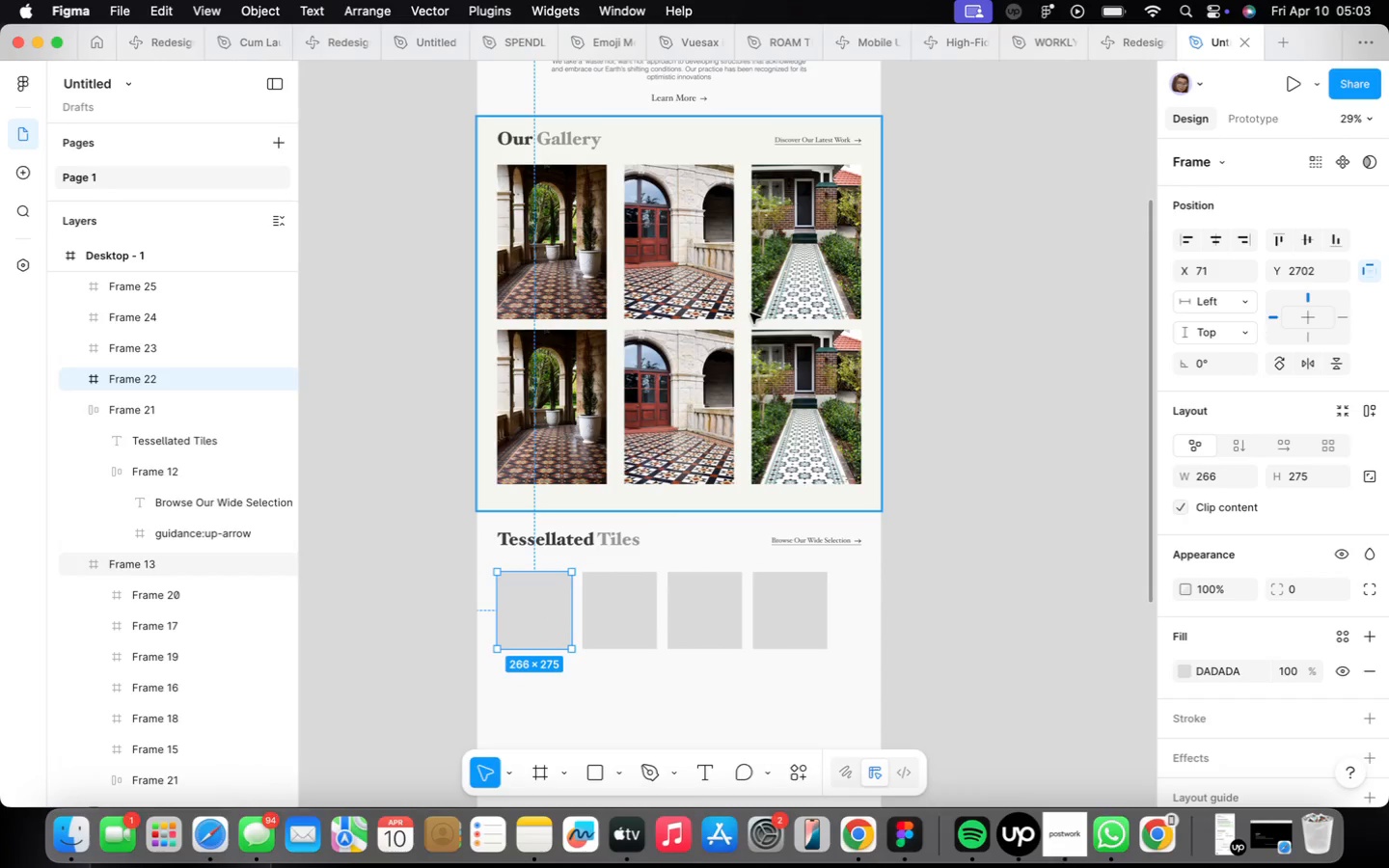 
scroll: coordinate [750, 176], scroll_direction: up, amount: 3.0
 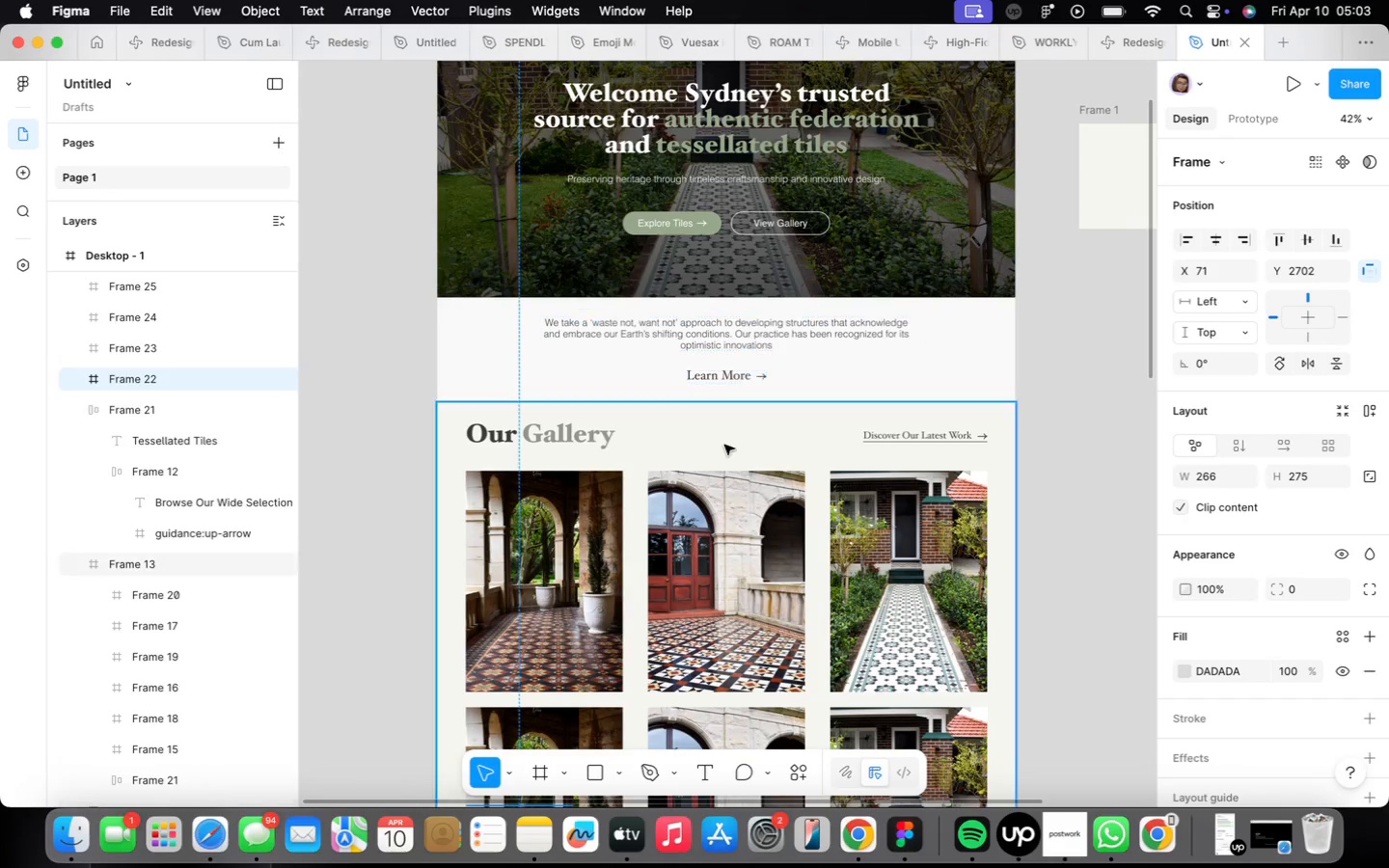 
wait(6.67)
 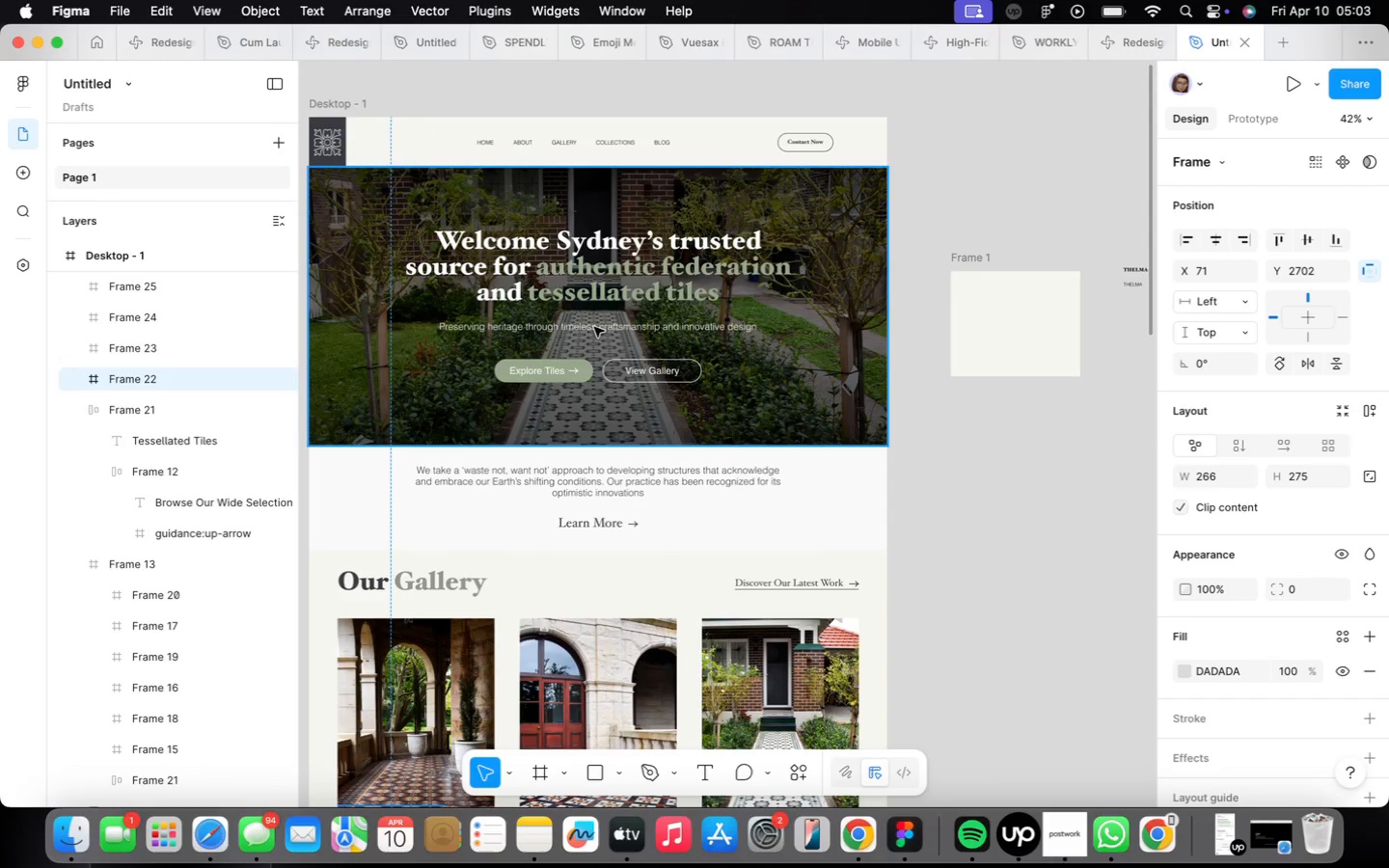 
left_click([1103, 4])
 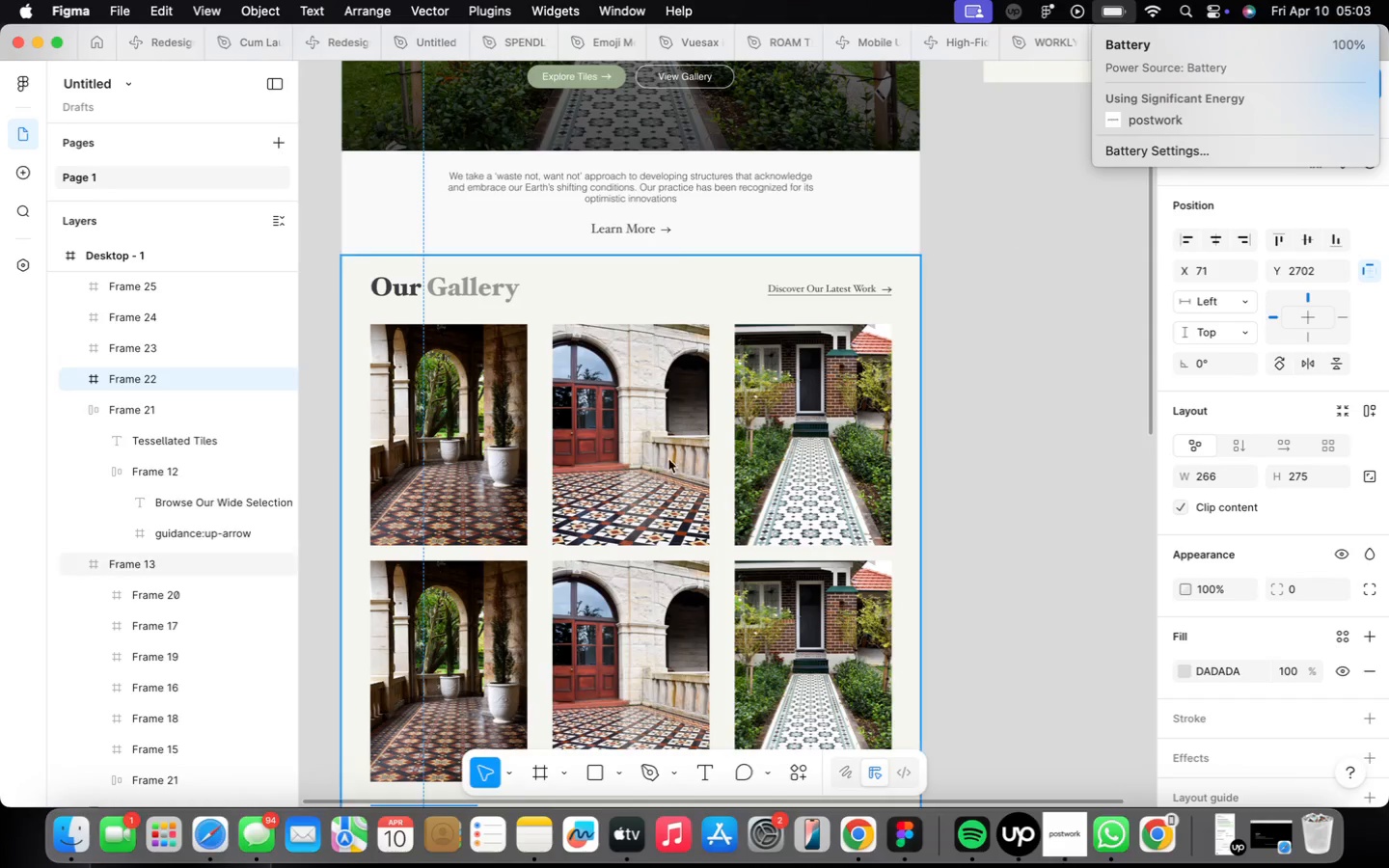 
left_click([622, 530])
 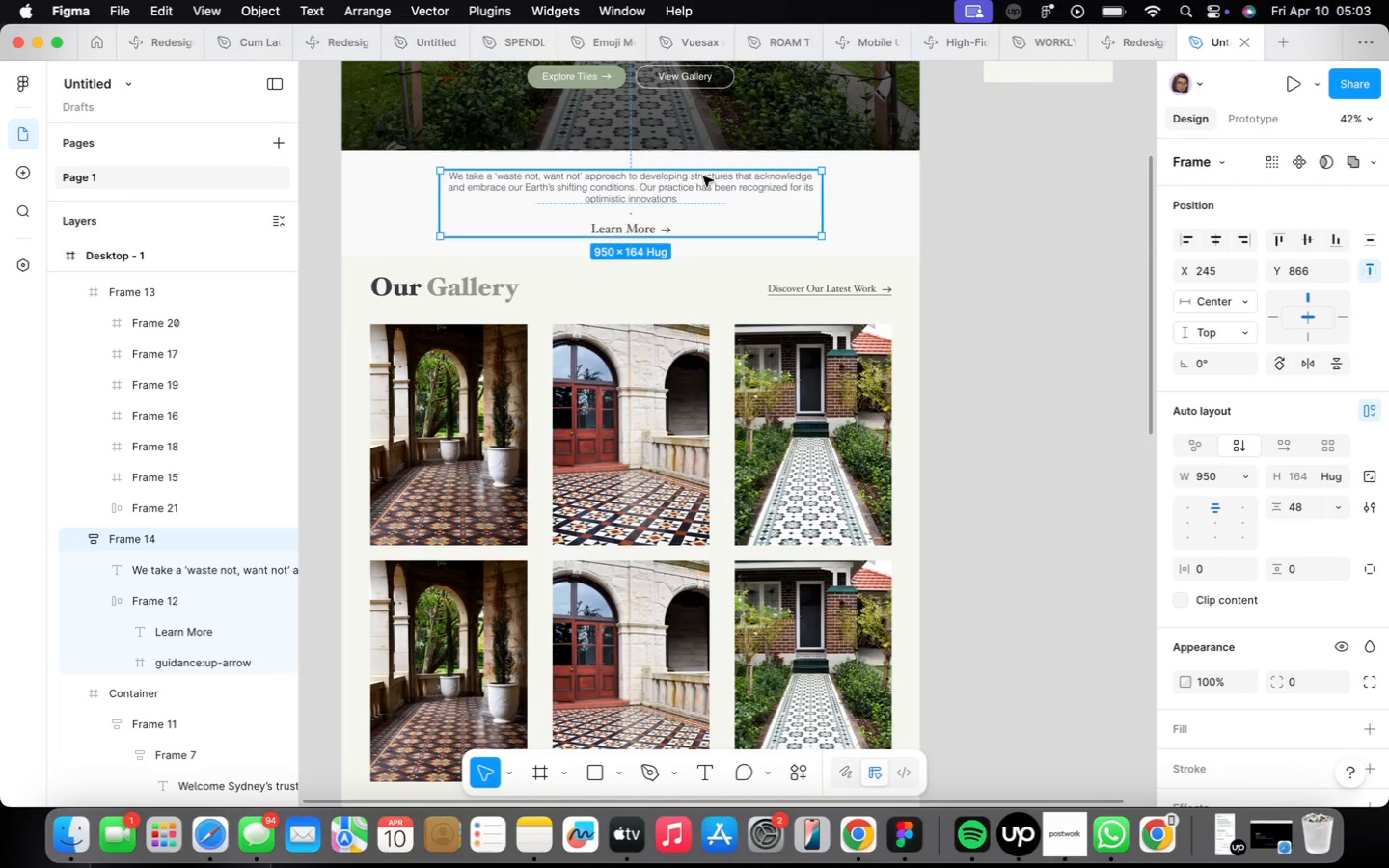 
hold_key(key=OptionLeft, duration=1.02)
 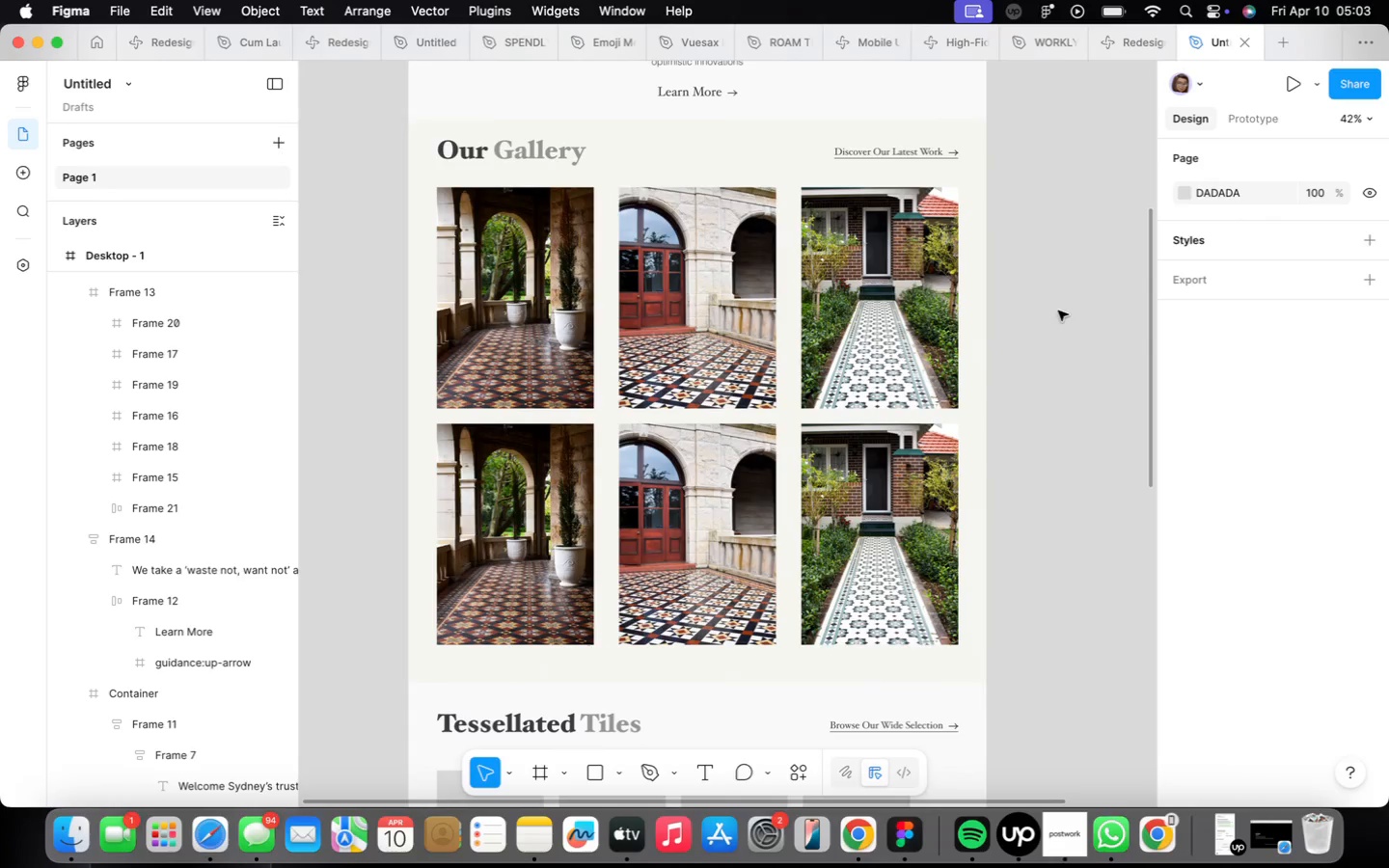 
left_click([797, 484])
 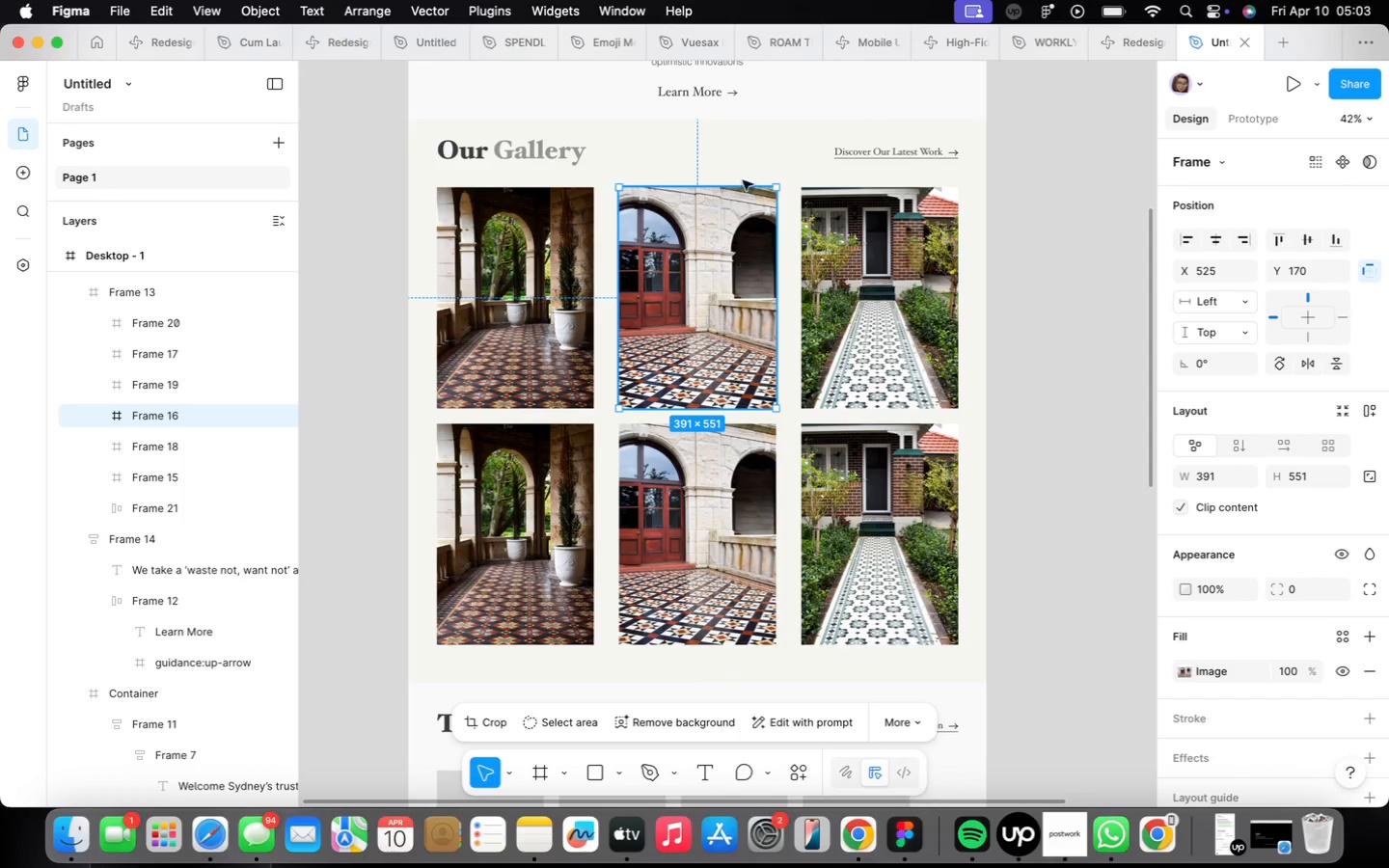 
scroll: coordinate [831, 375], scroll_direction: down, amount: 4.0
 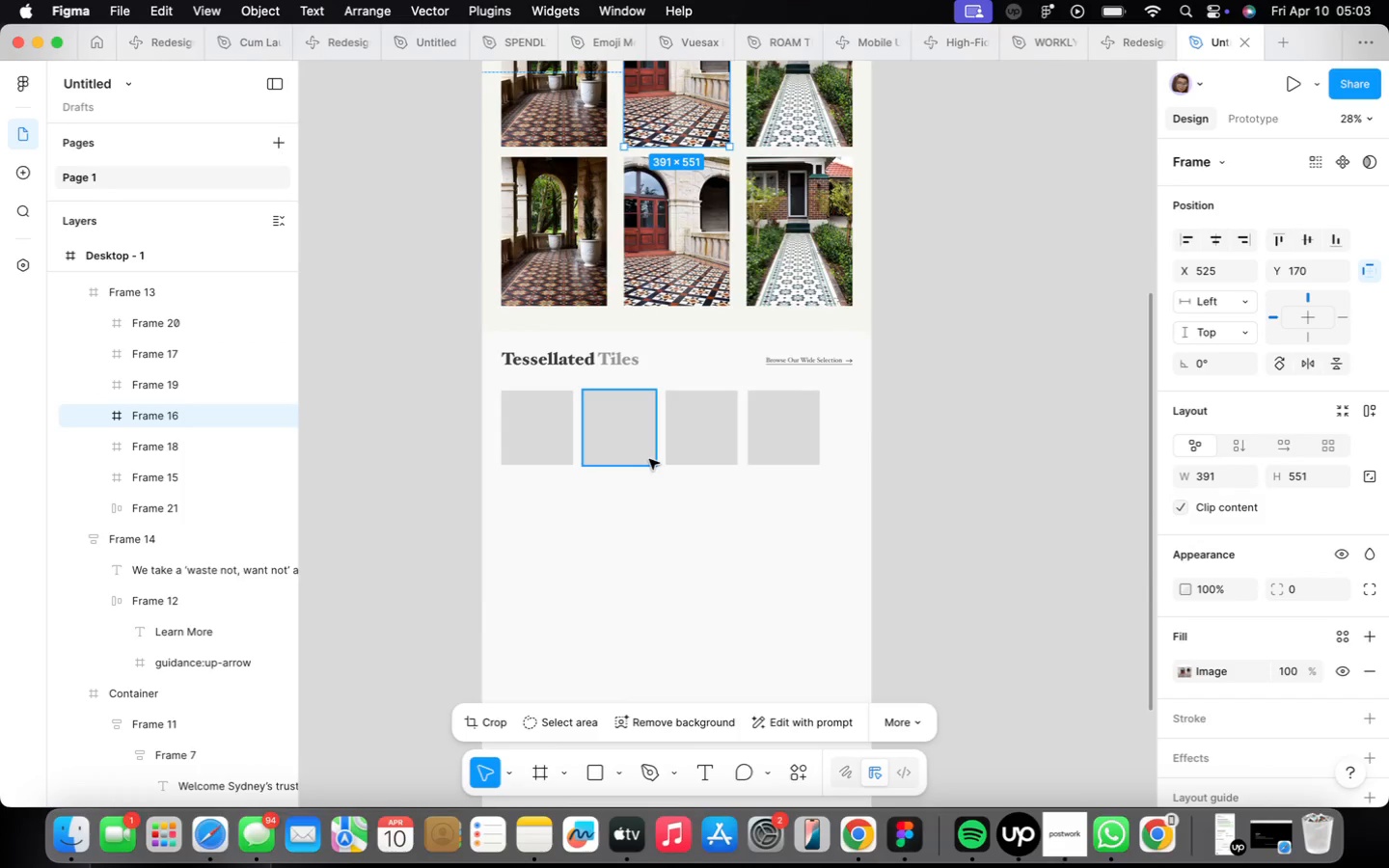 
scroll: coordinate [575, 459], scroll_direction: up, amount: 6.0
 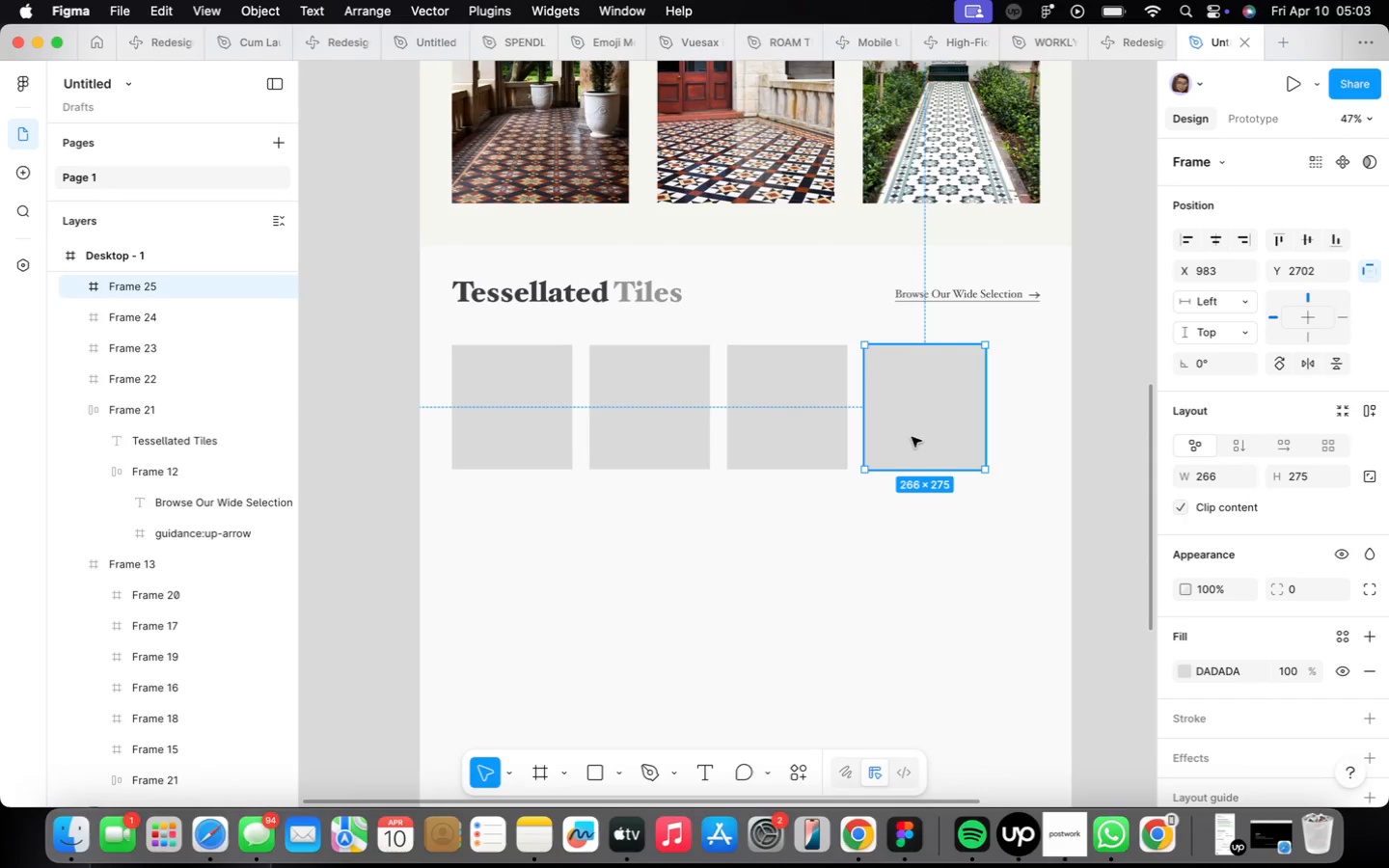 
left_click_drag(start_coordinate=[922, 419], to_coordinate=[980, 419])
 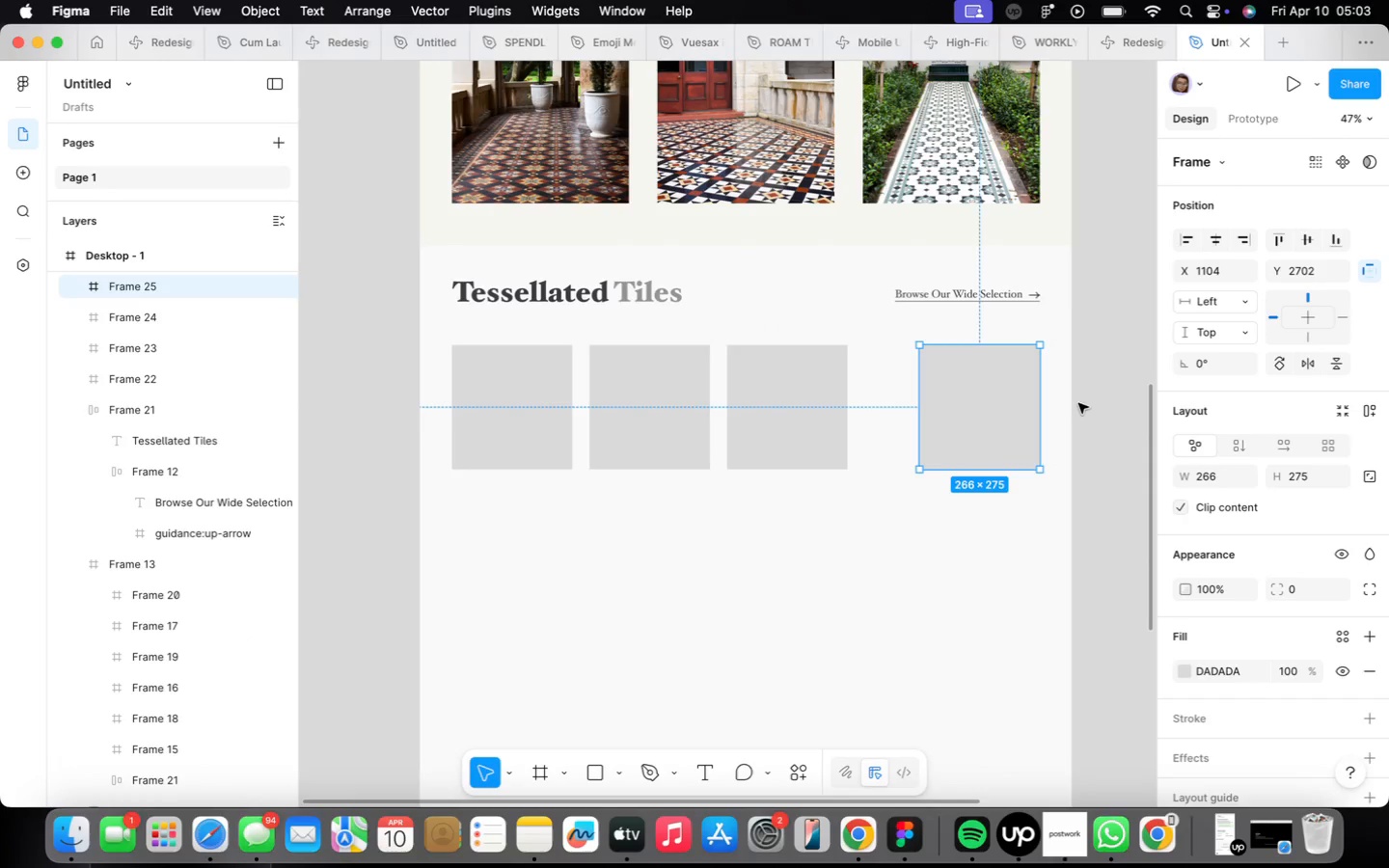 
hold_key(key=OptionLeft, duration=1.43)
 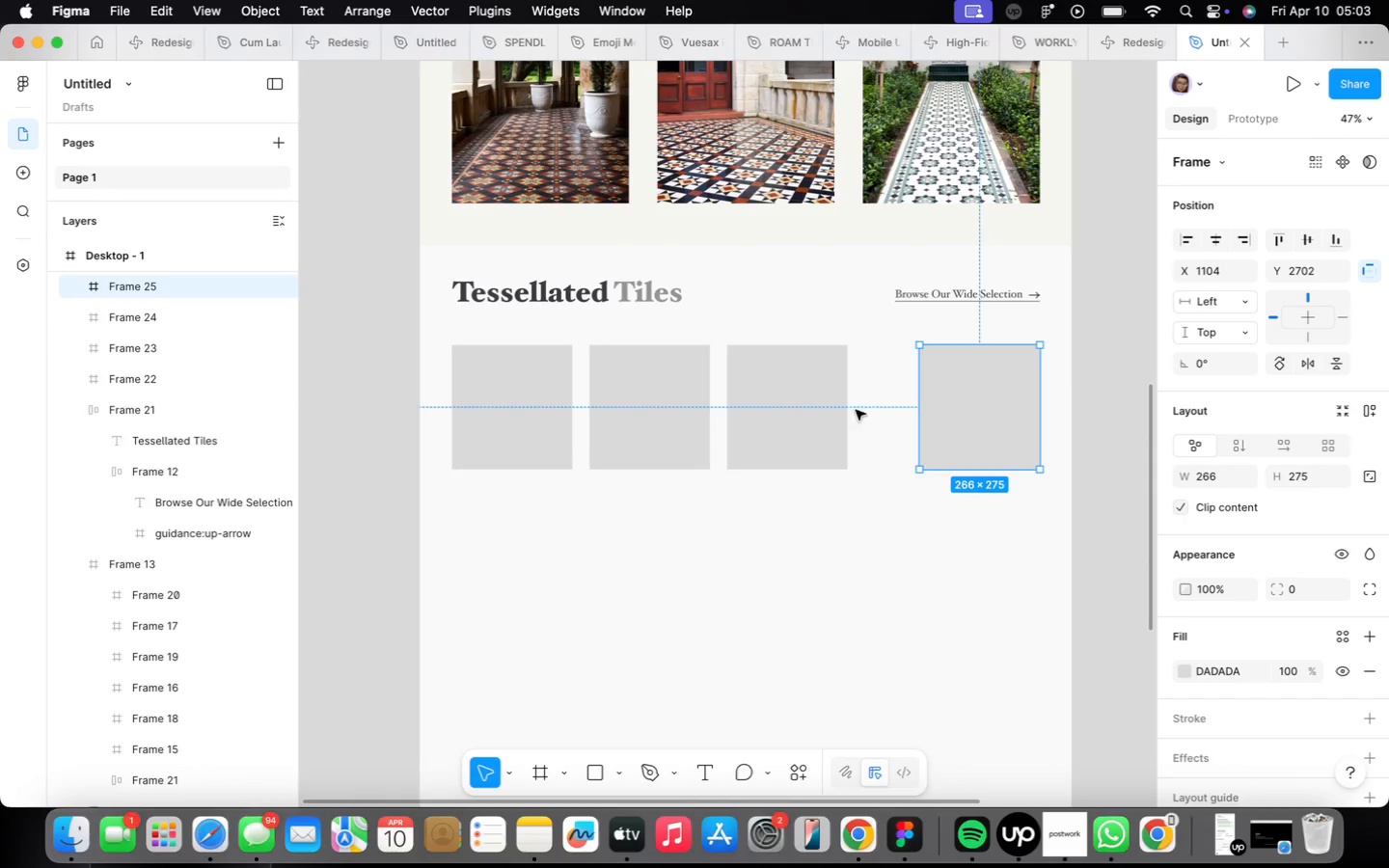 
left_click([539, 426])
 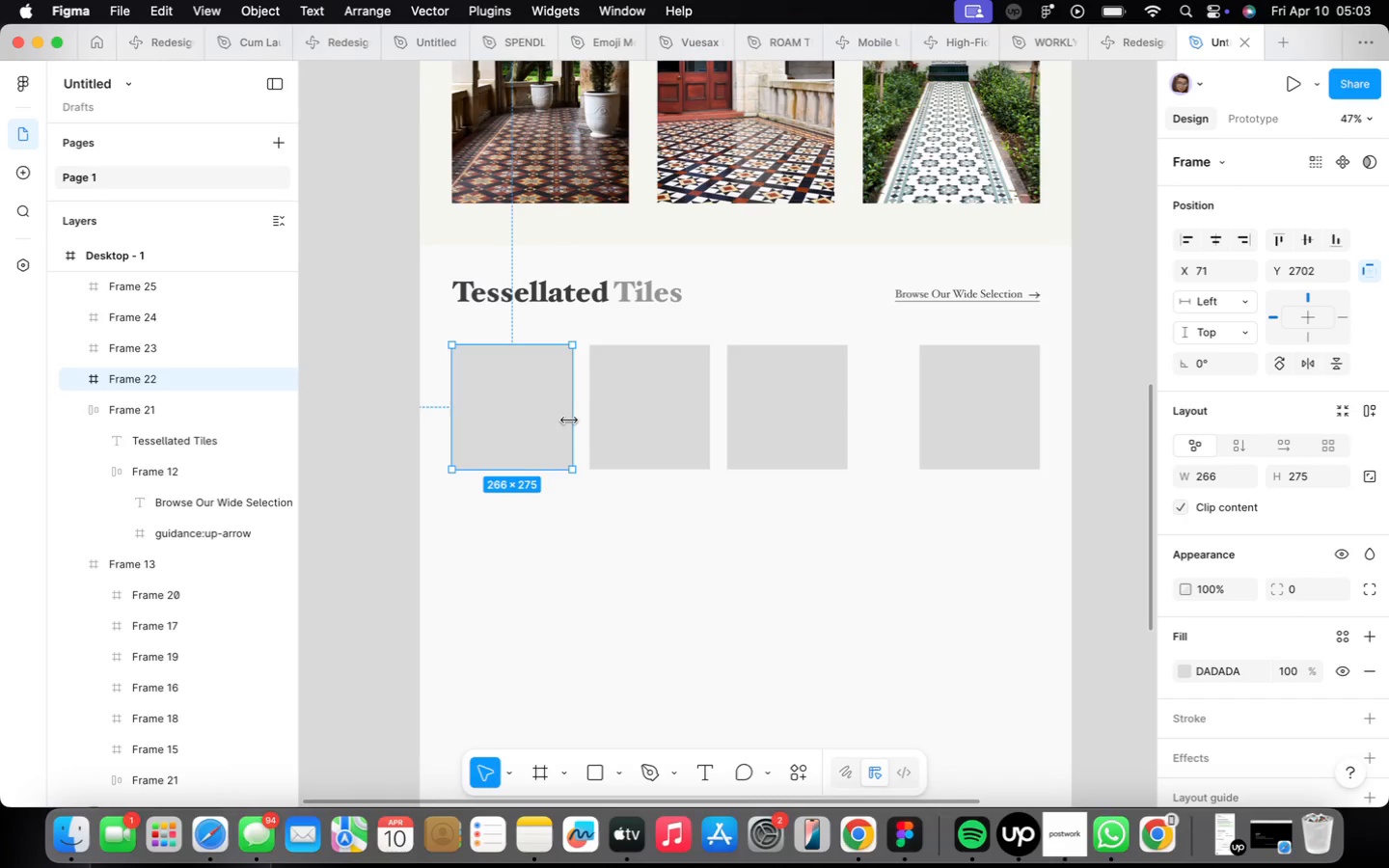 
left_click_drag(start_coordinate=[569, 420], to_coordinate=[558, 420])
 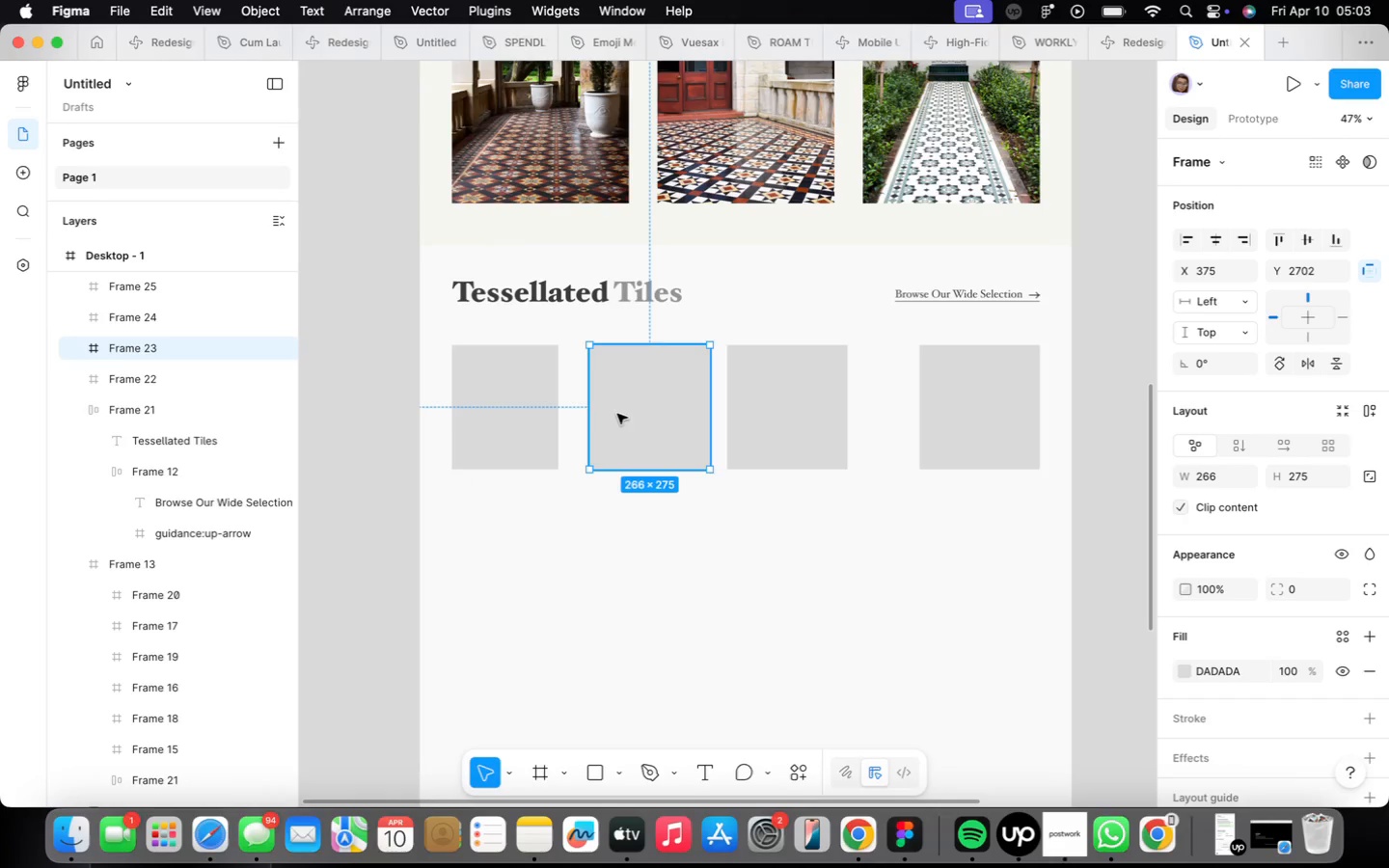 
left_click([544, 421])
 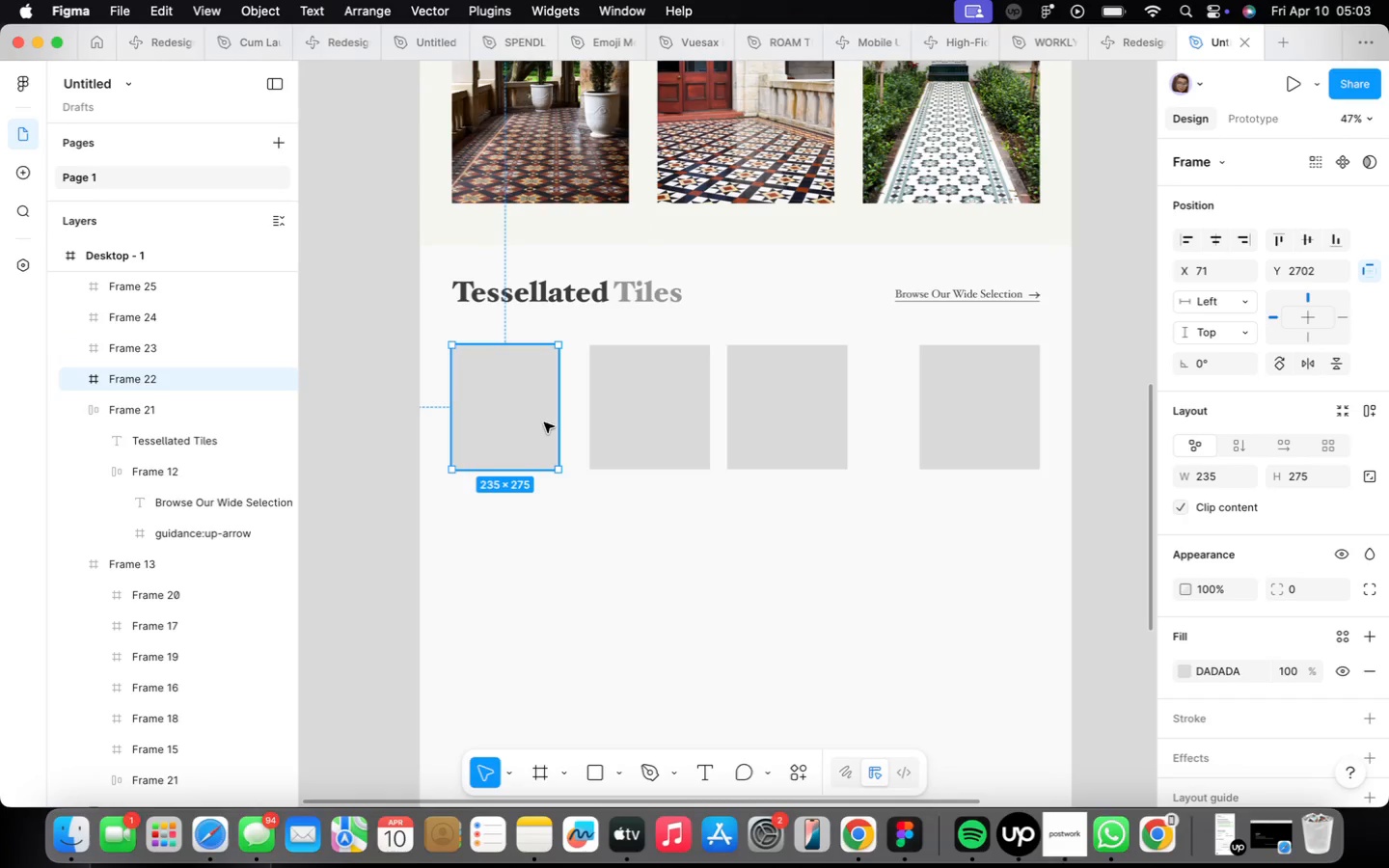 
right_click([544, 422])
 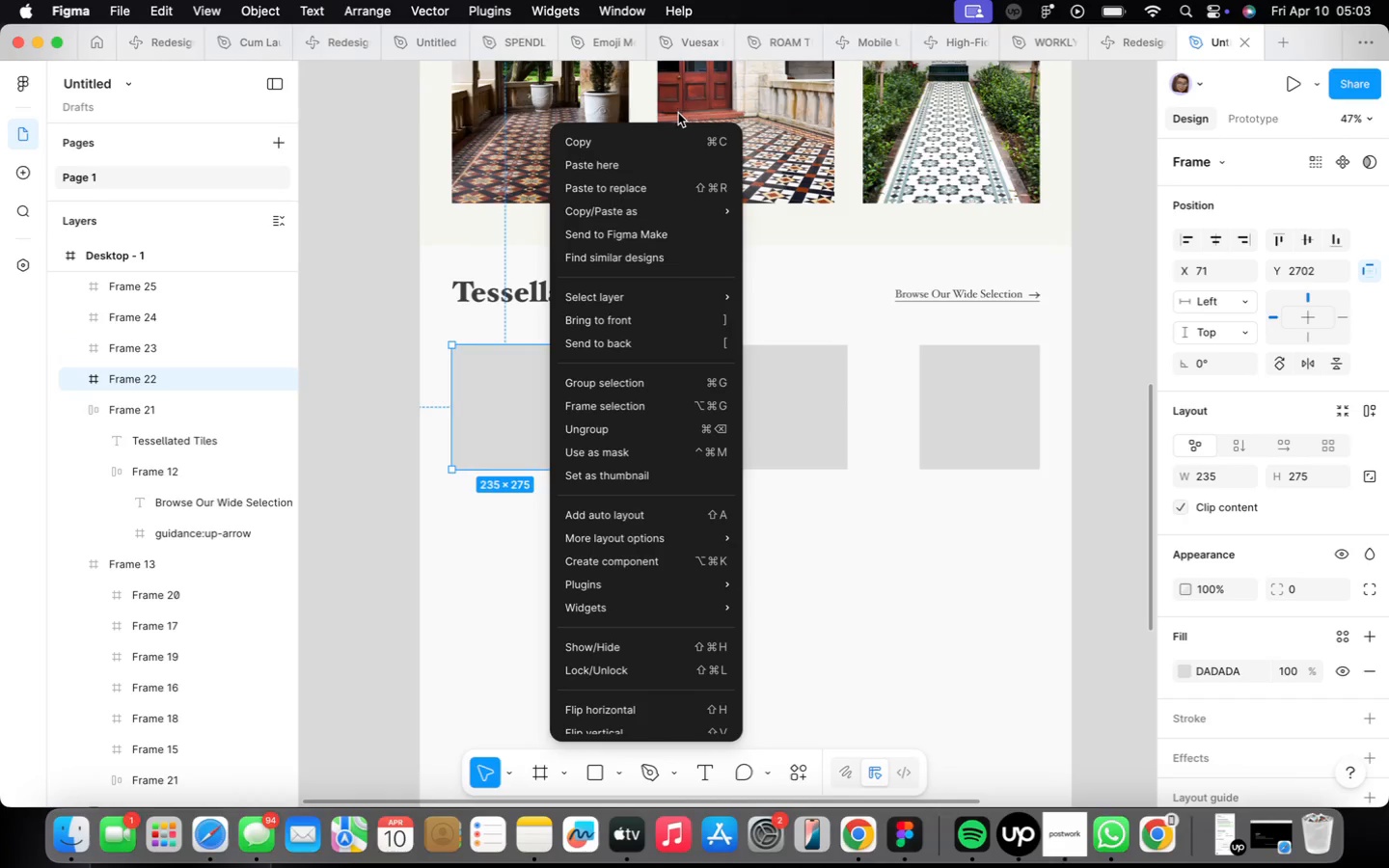 
left_click([669, 155])
 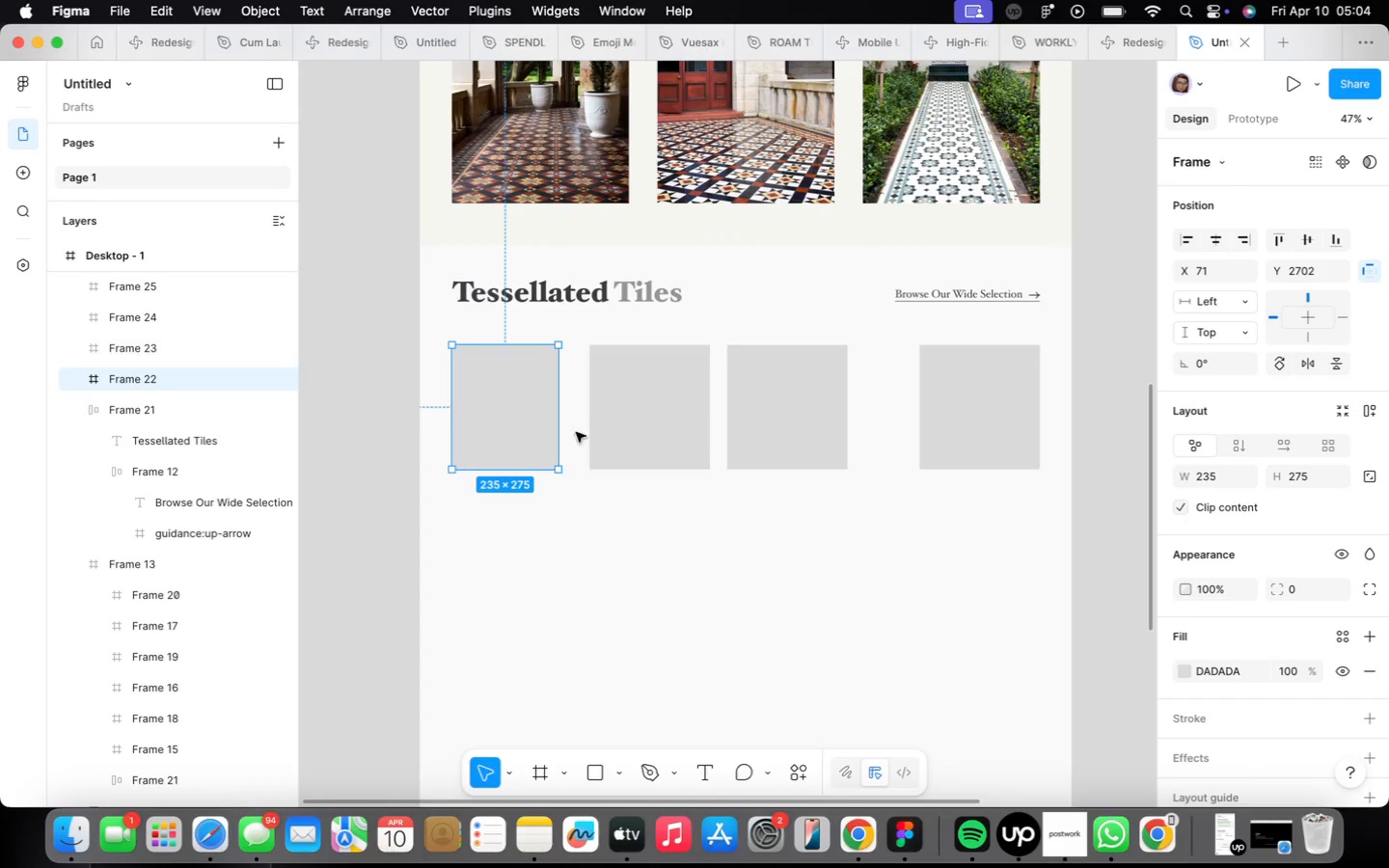 
right_click([542, 430])
 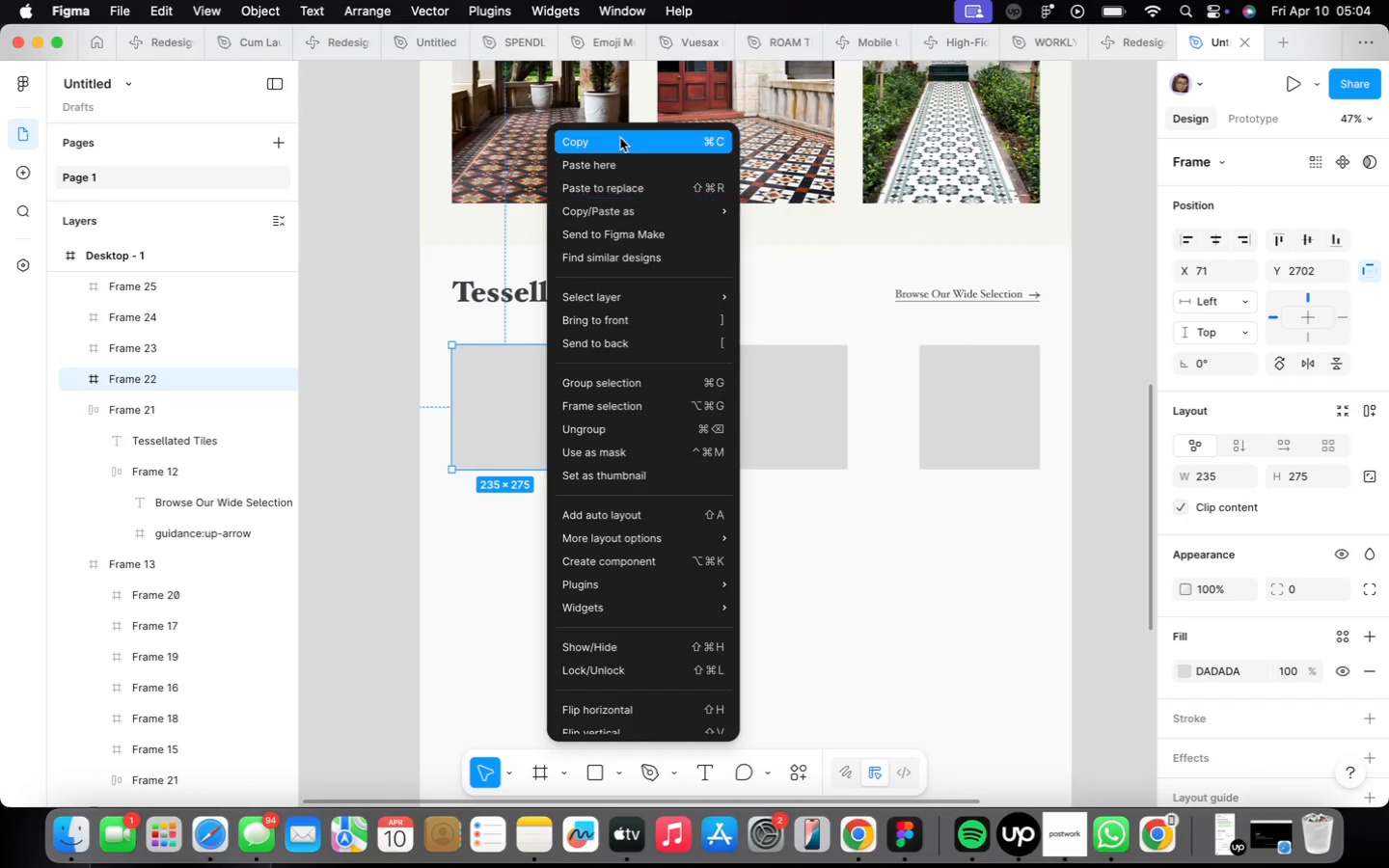 
left_click([620, 140])
 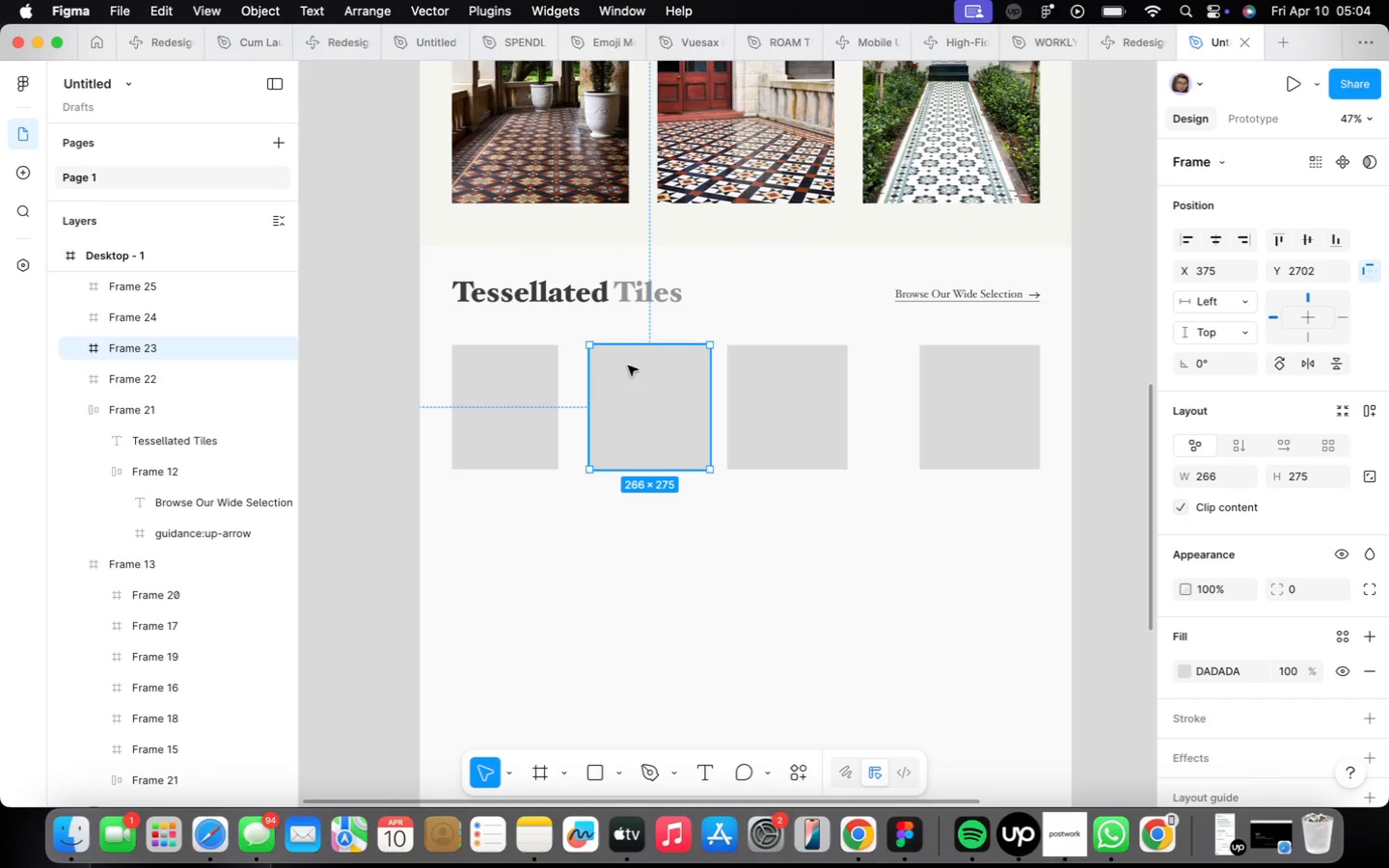 
right_click([628, 366])
 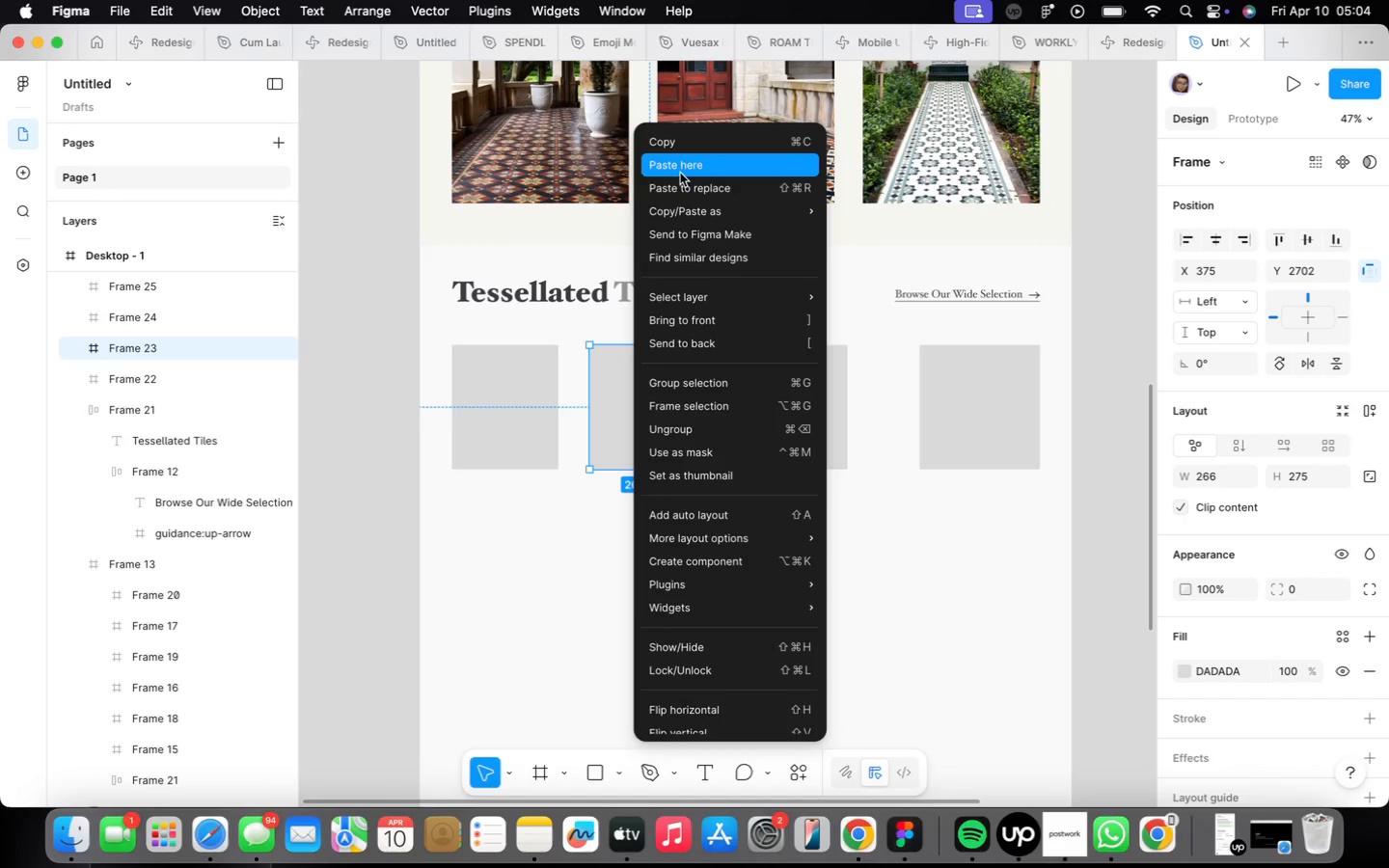 
left_click([686, 188])
 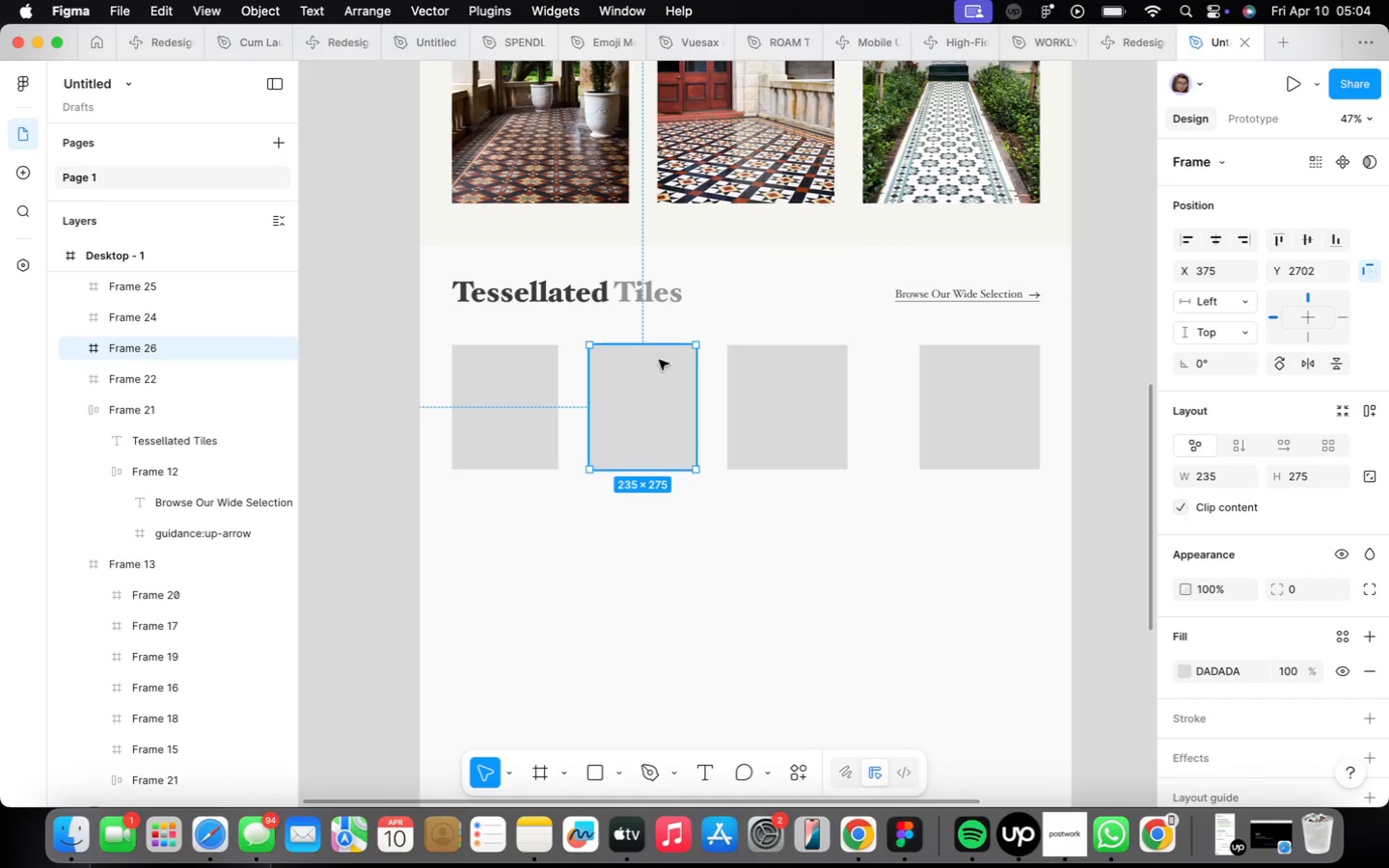 
left_click_drag(start_coordinate=[659, 372], to_coordinate=[648, 373])
 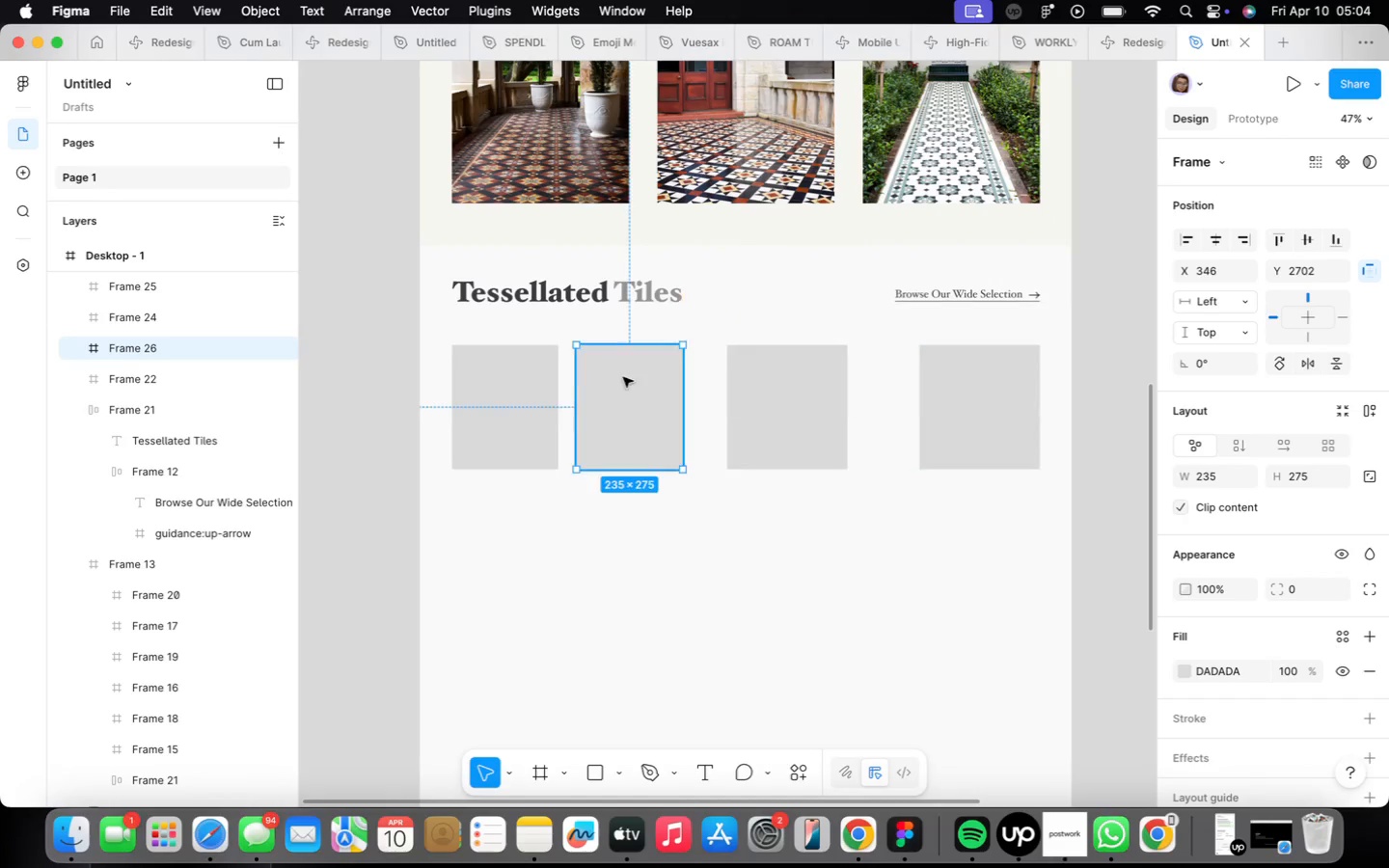 
key(Alt+ArrowLeft)
 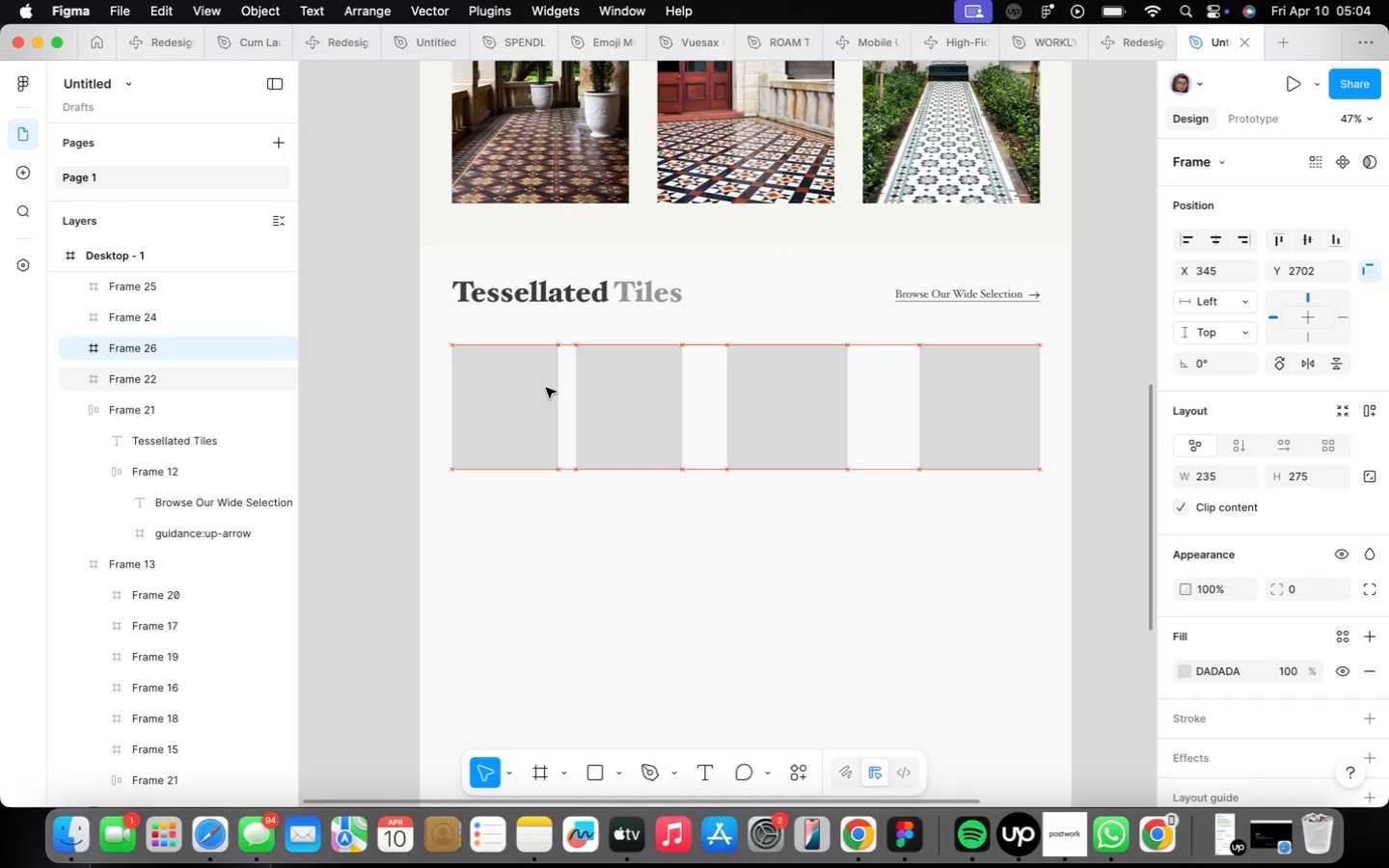 
key(ArrowLeft)
 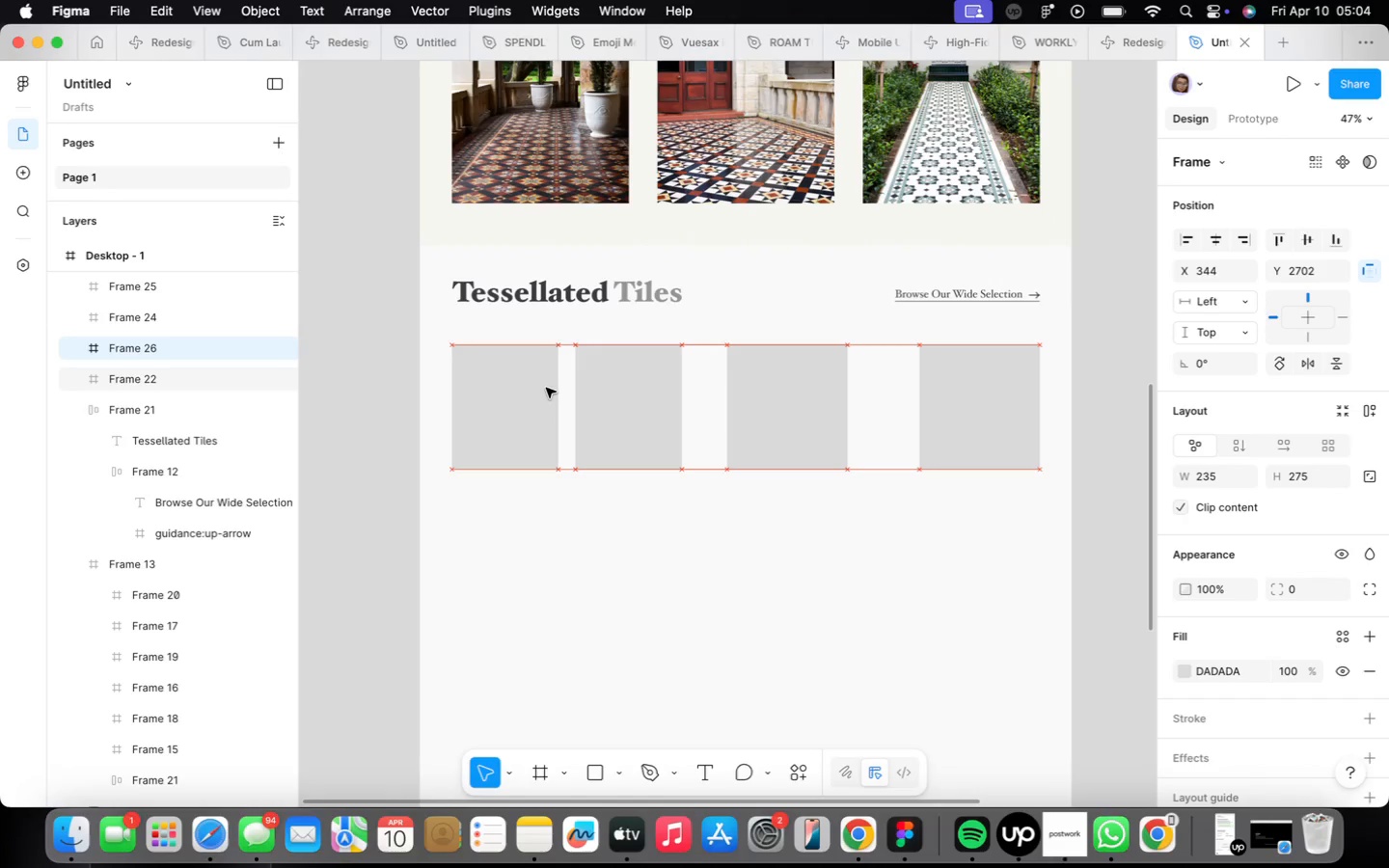 
key(ArrowLeft)
 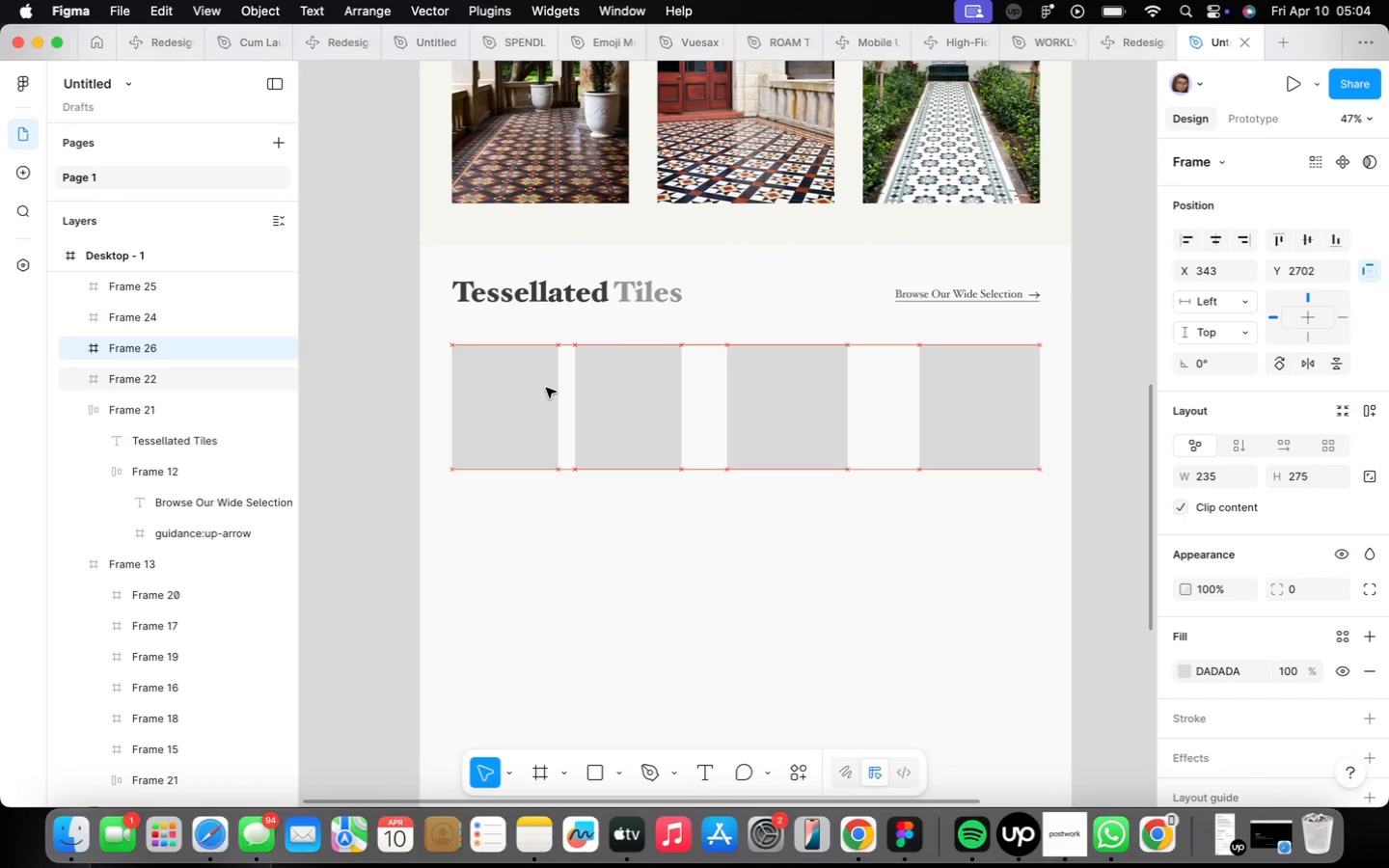 
key(ArrowLeft)
 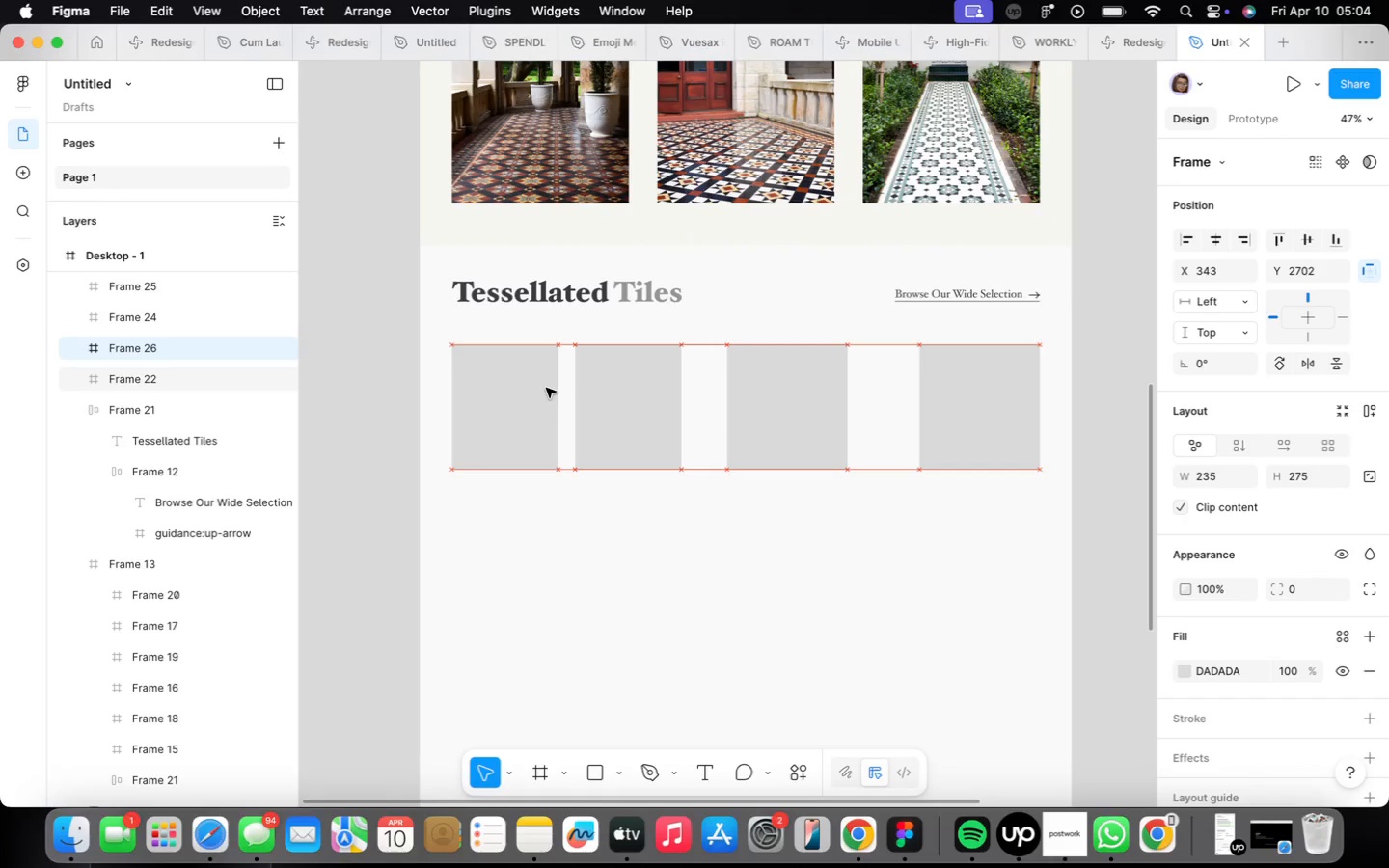 
key(Alt+ArrowLeft)
 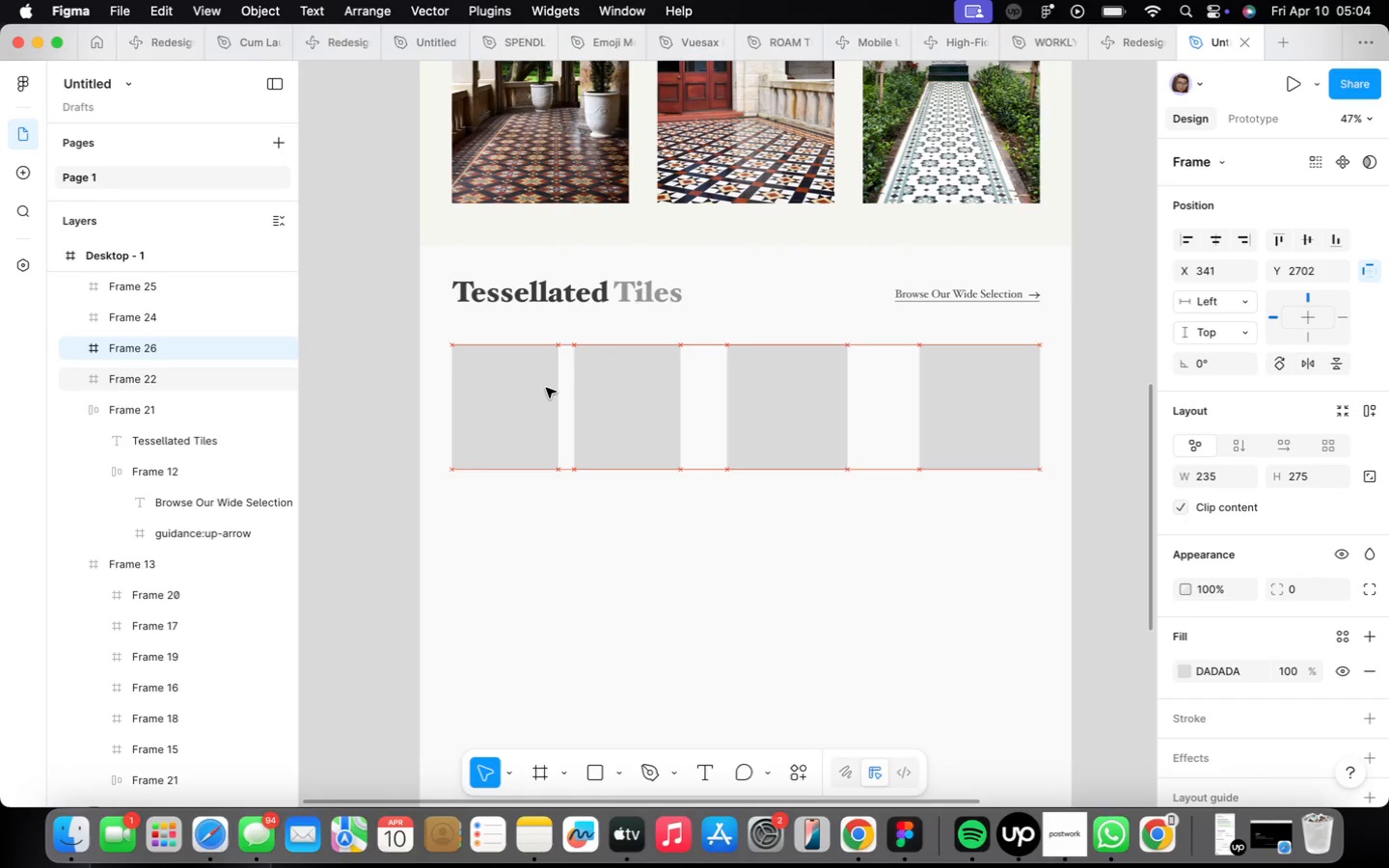 
key(Alt+ArrowLeft)
 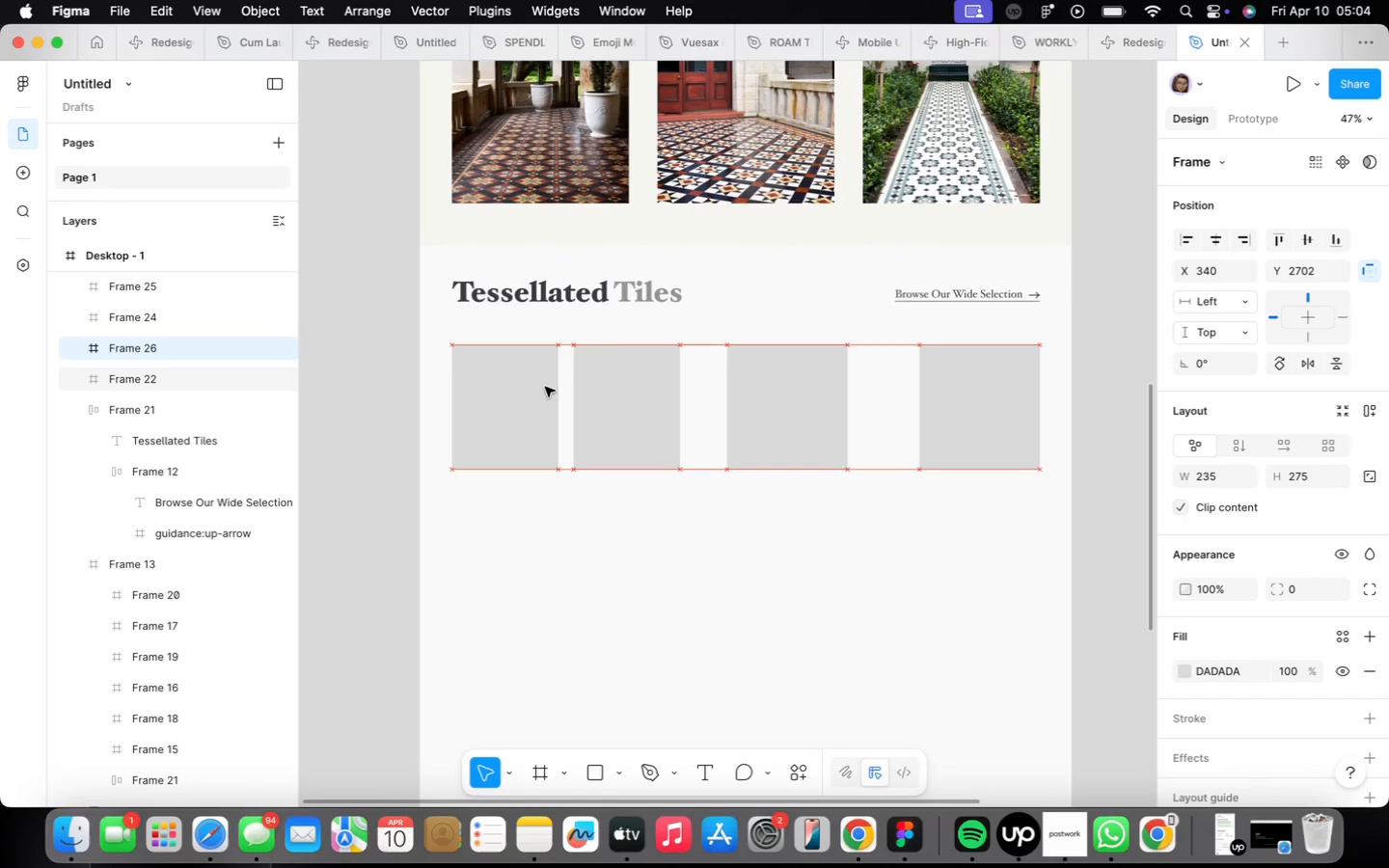 
key(Alt+OptionLeft)
 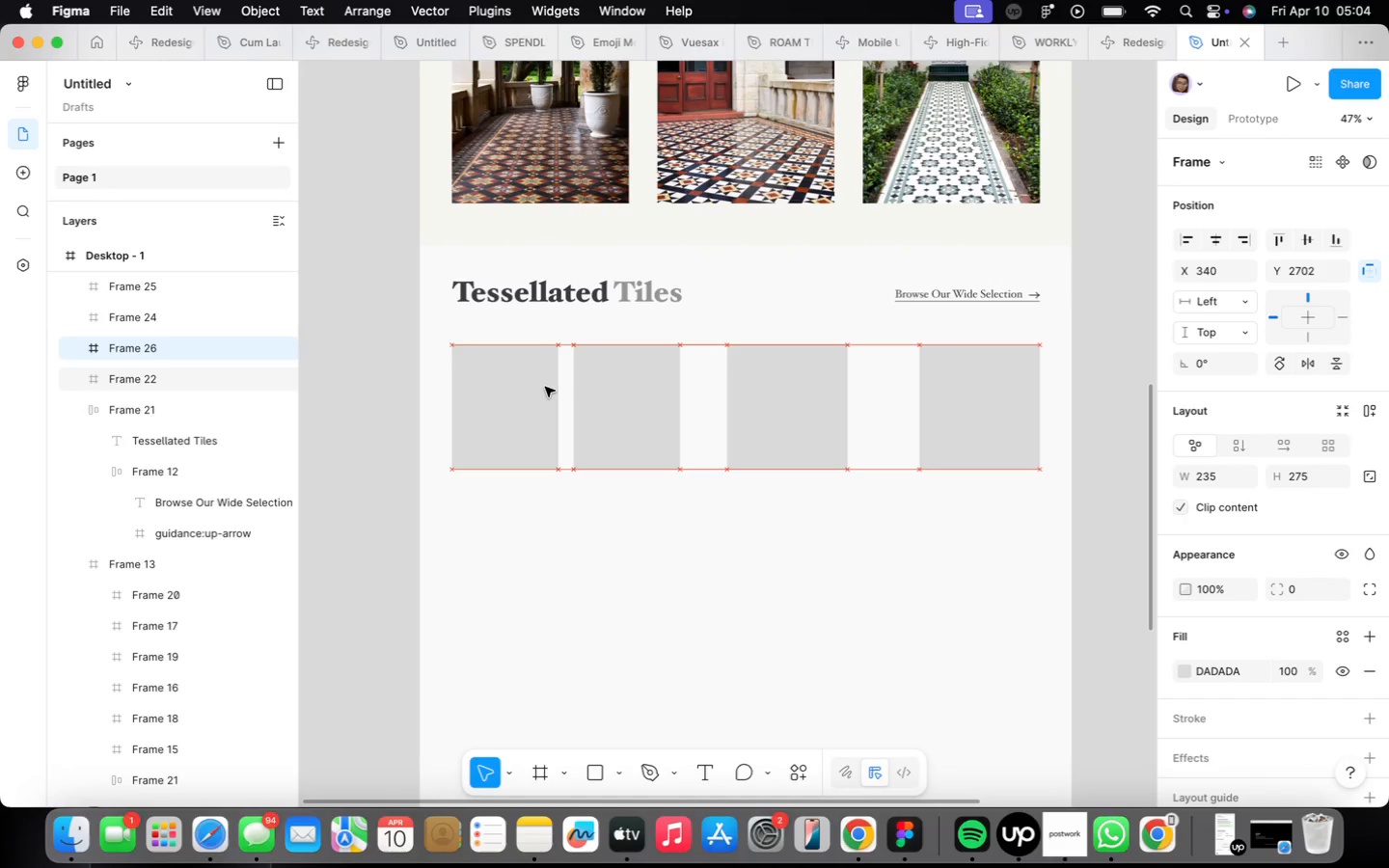 
key(ArrowLeft)
 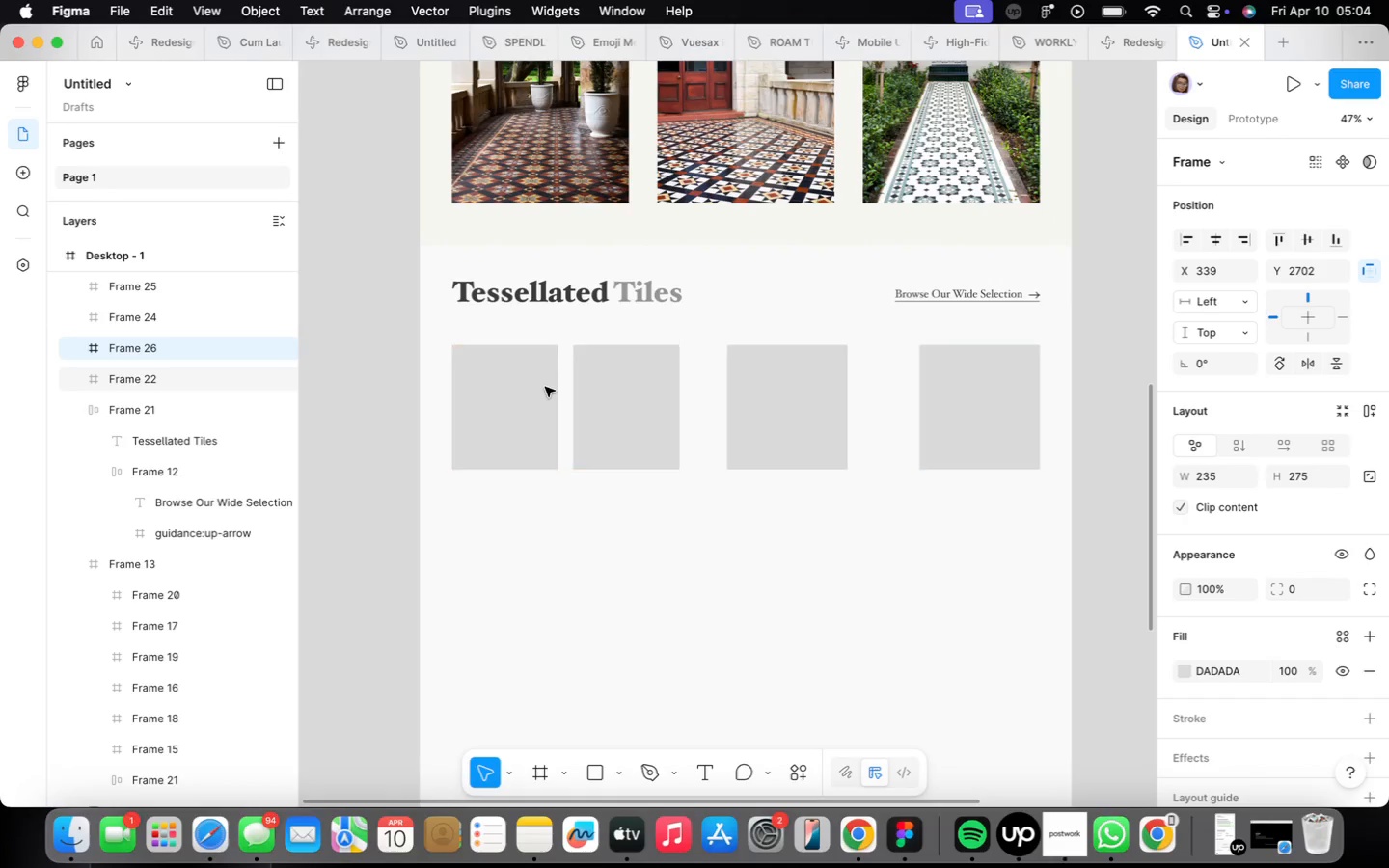 
hold_key(key=OptionLeft, duration=0.78)
 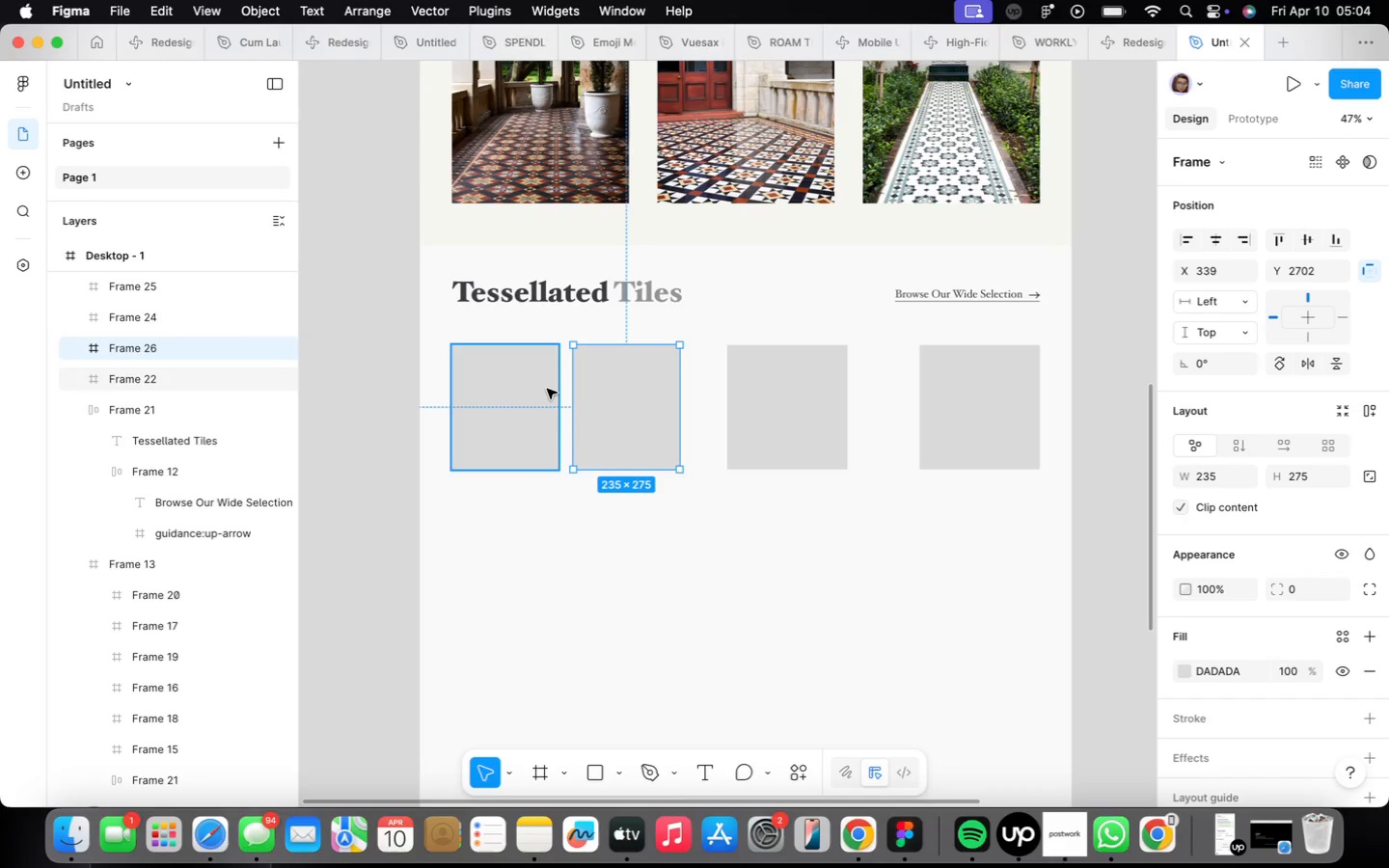 
key(ArrowLeft)
 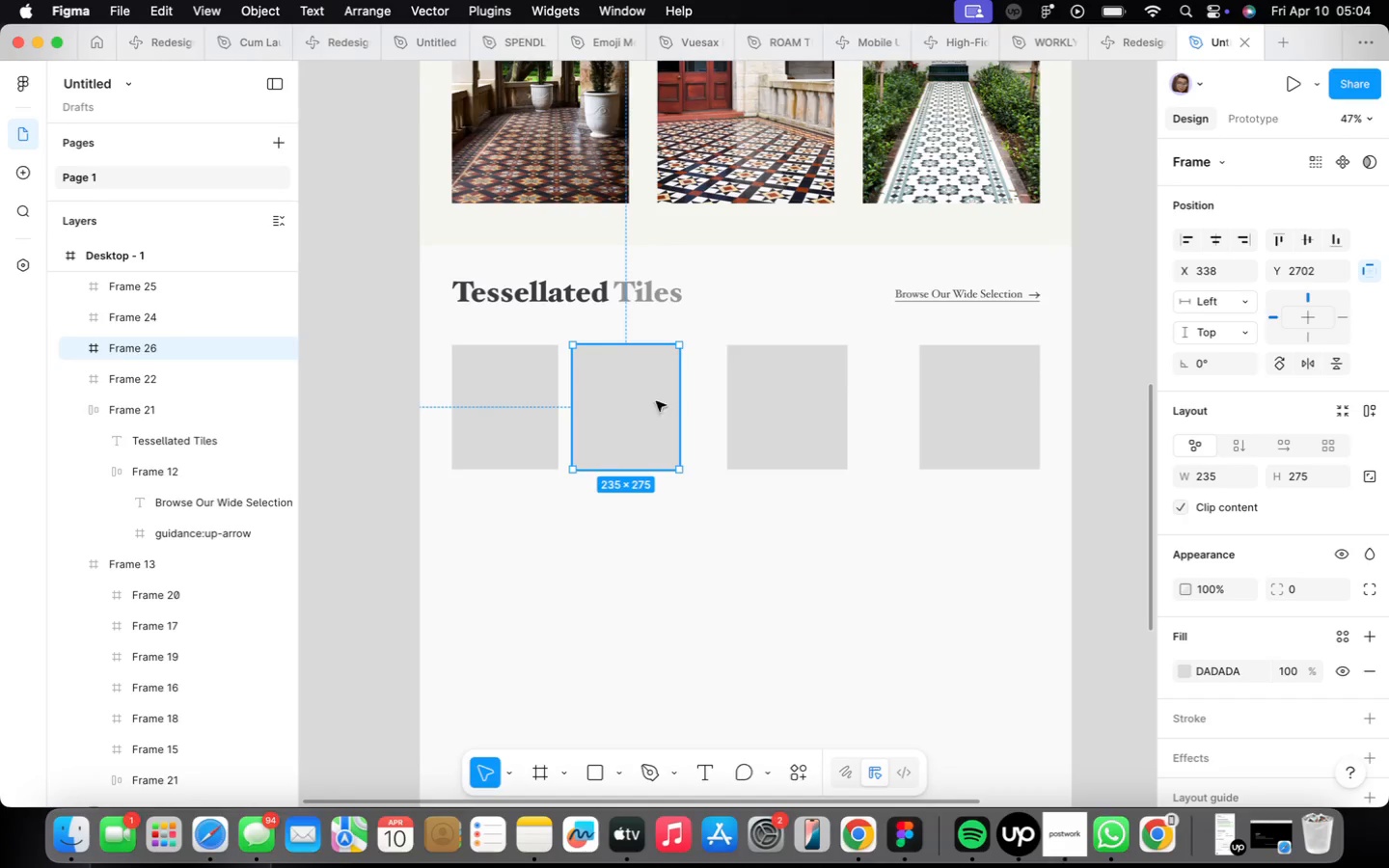 
left_click([752, 396])
 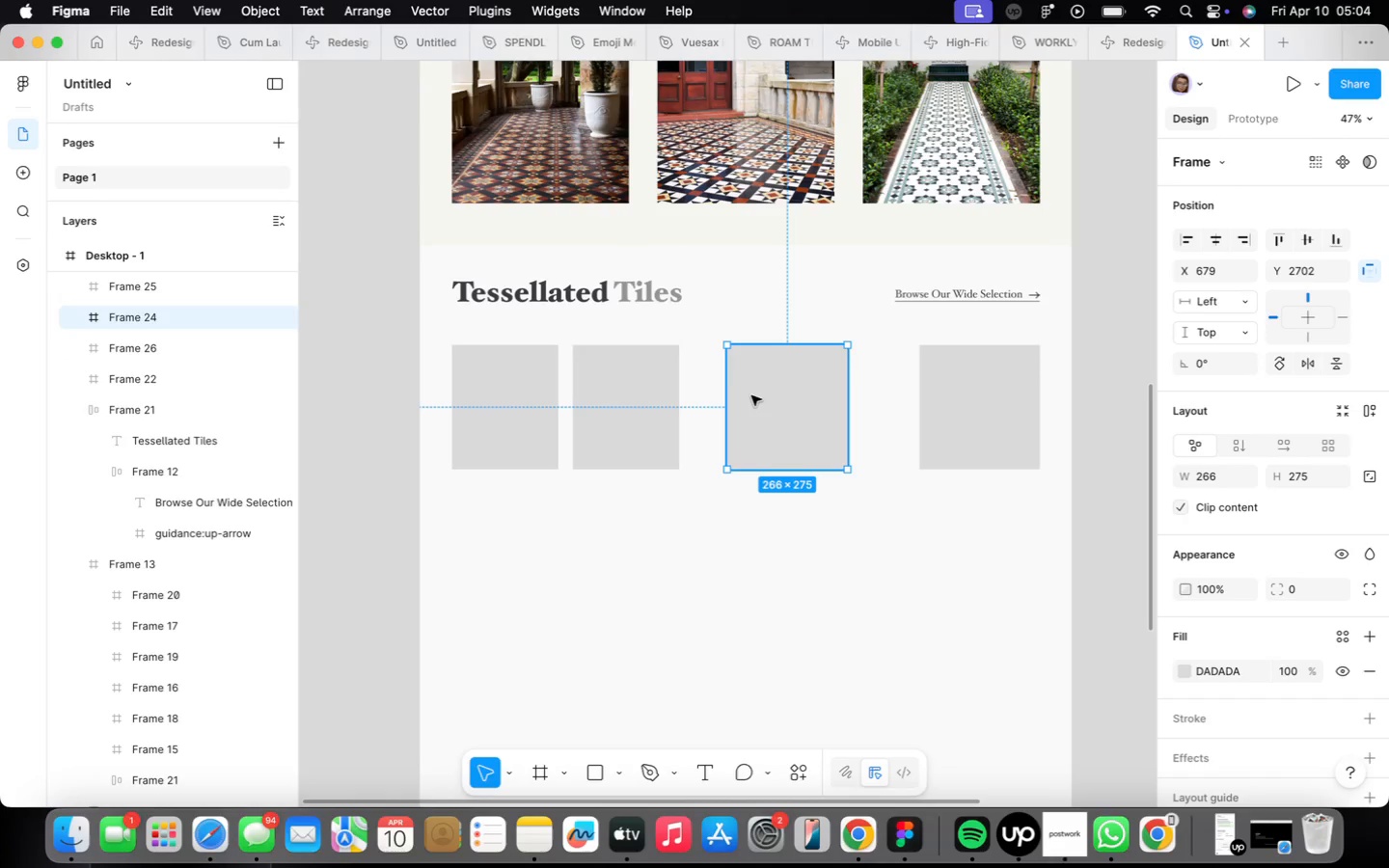 
key(Backspace)
 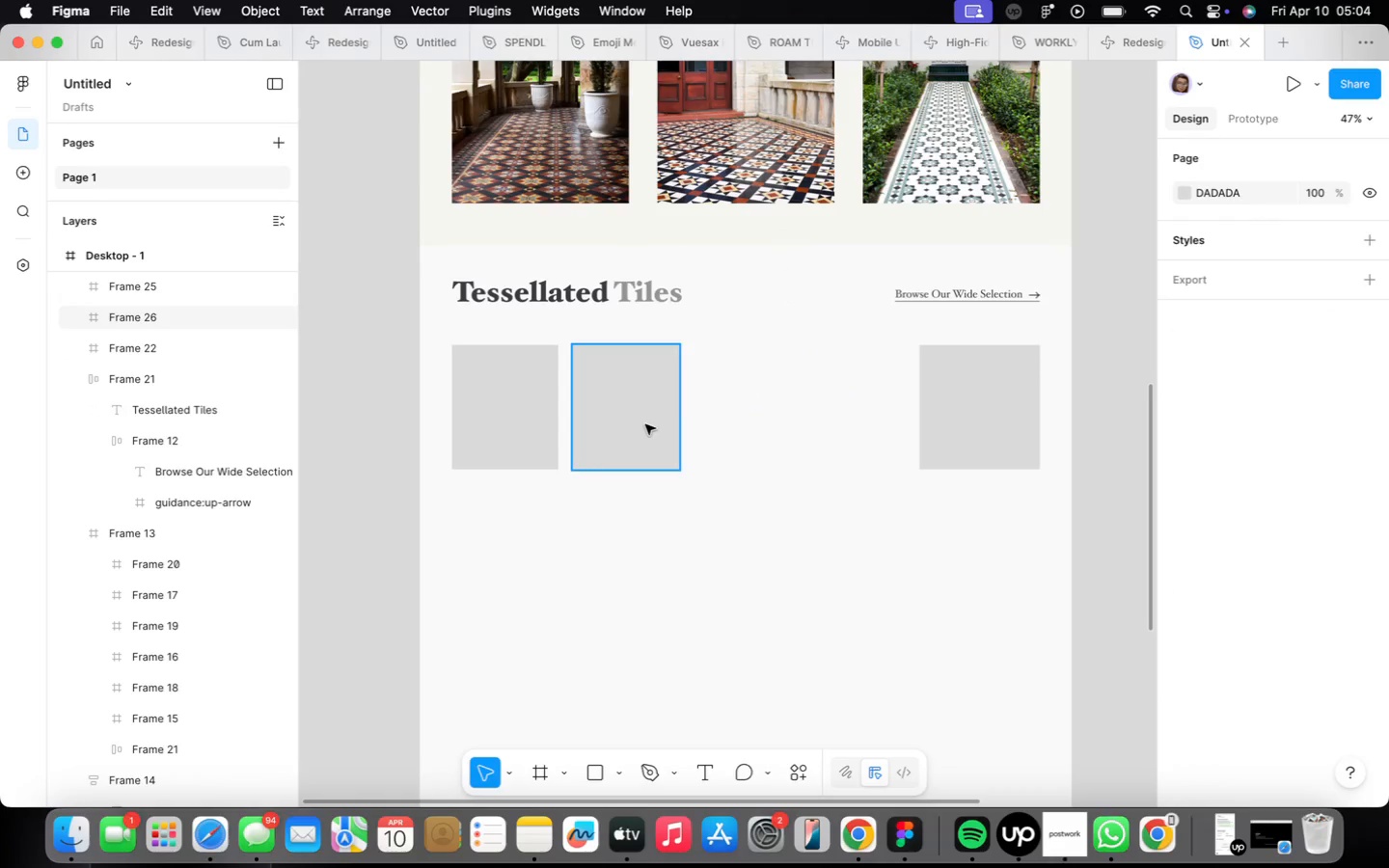 
left_click([645, 424])
 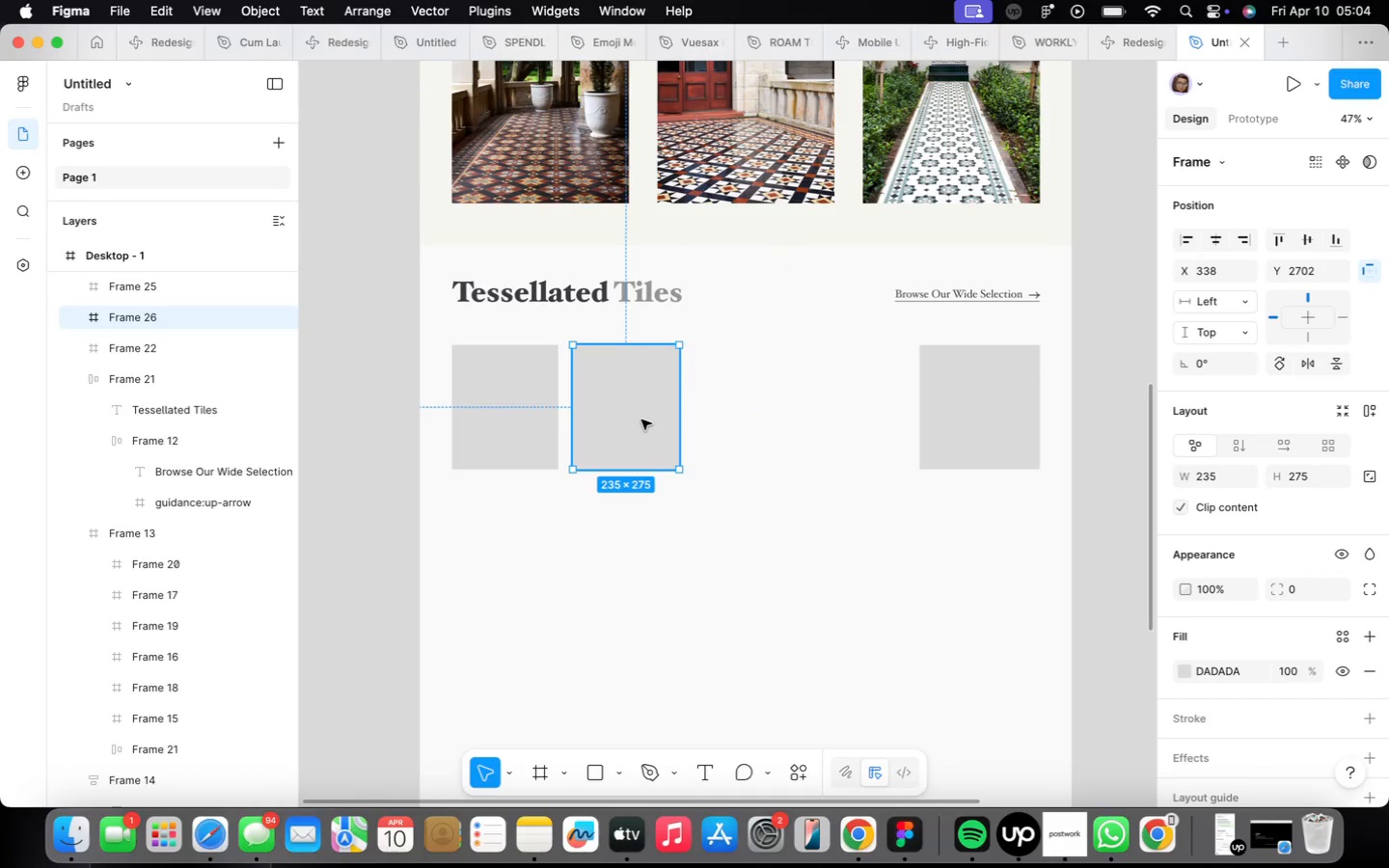 
hold_key(key=OptionLeft, duration=1.54)
left_click_drag(start_coordinate=[641, 419], to_coordinate=[765, 415])
 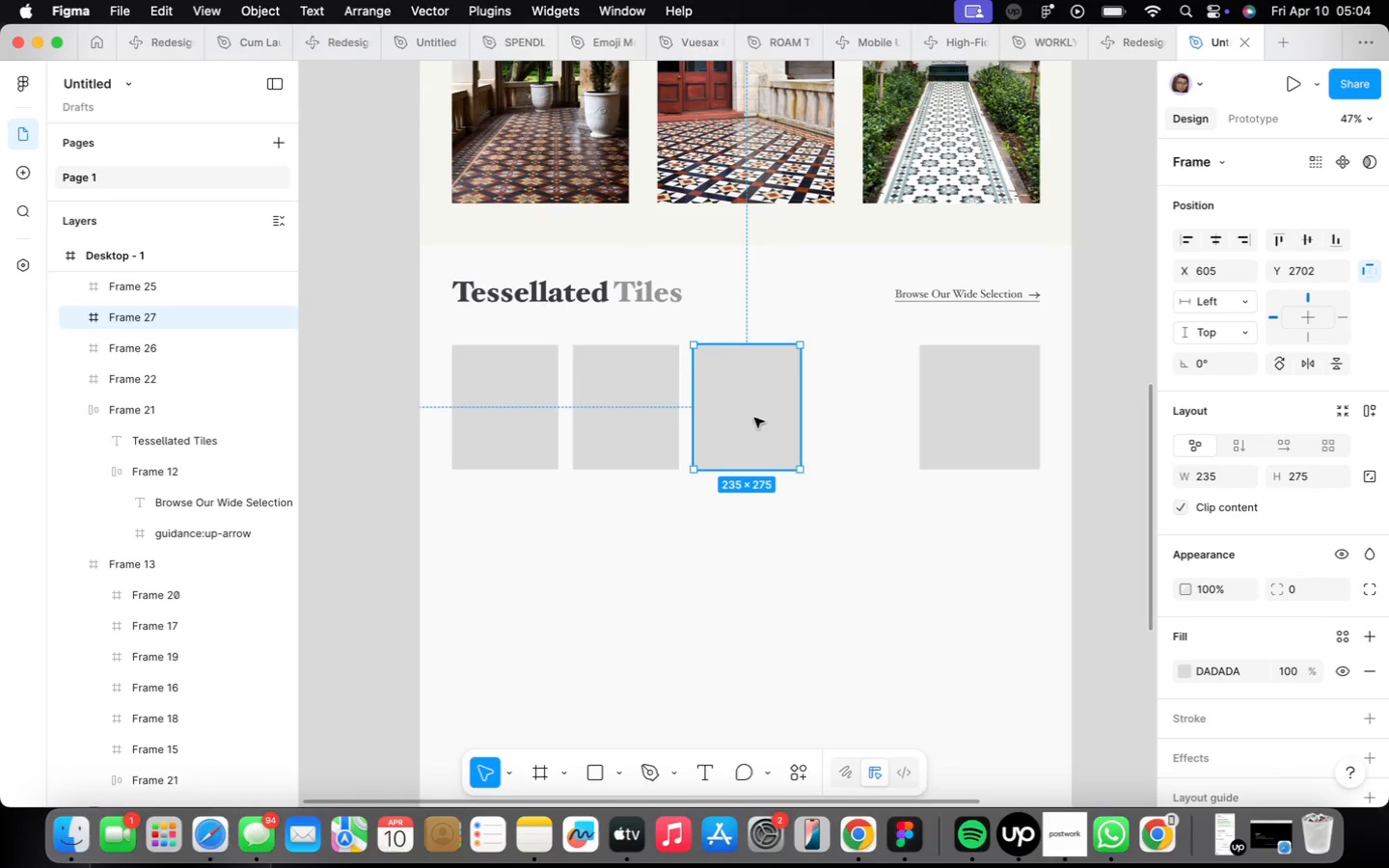 
hold_key(key=OptionLeft, duration=1.55)
left_click_drag(start_coordinate=[754, 417], to_coordinate=[872, 414])
 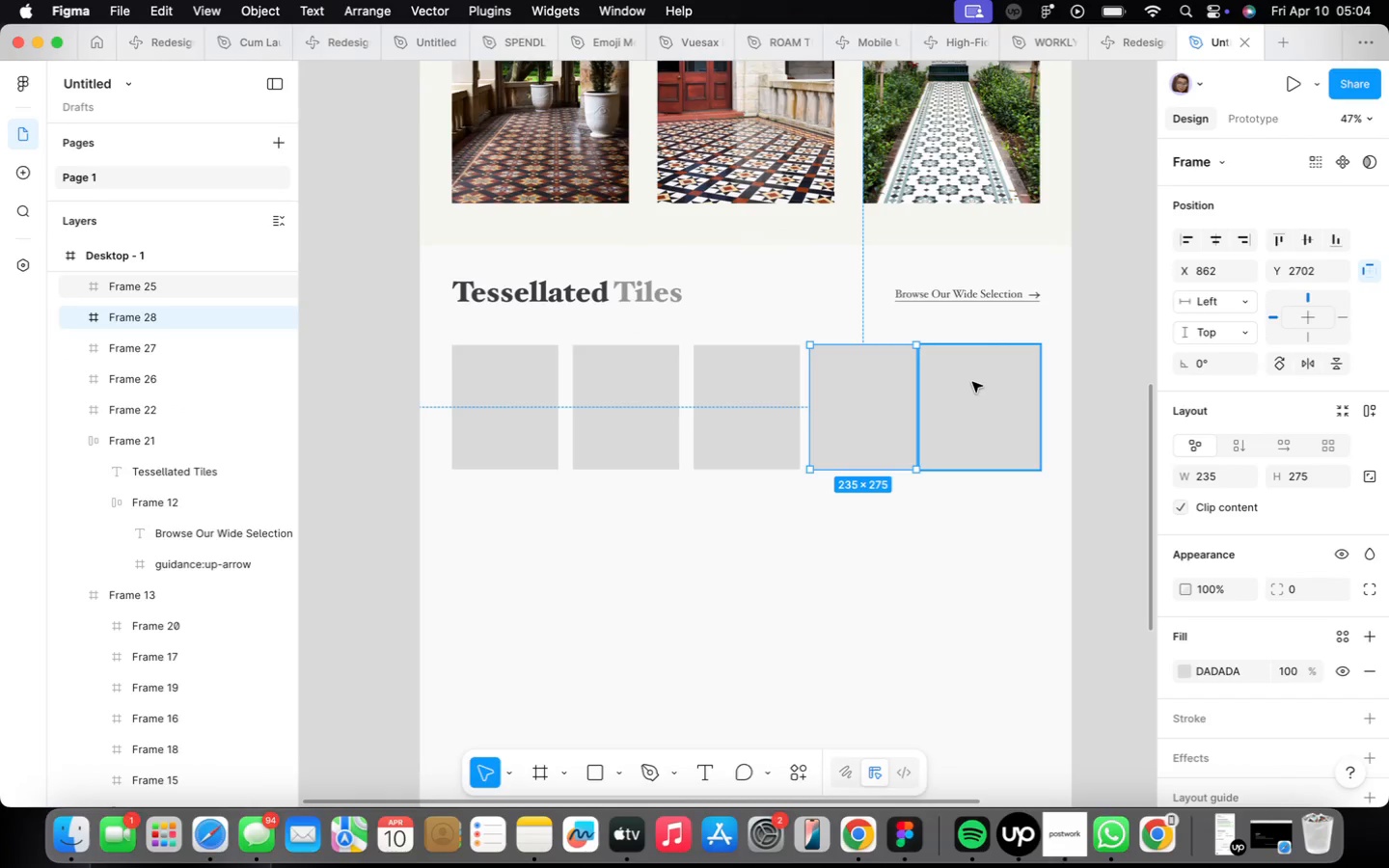 
left_click([978, 382])
 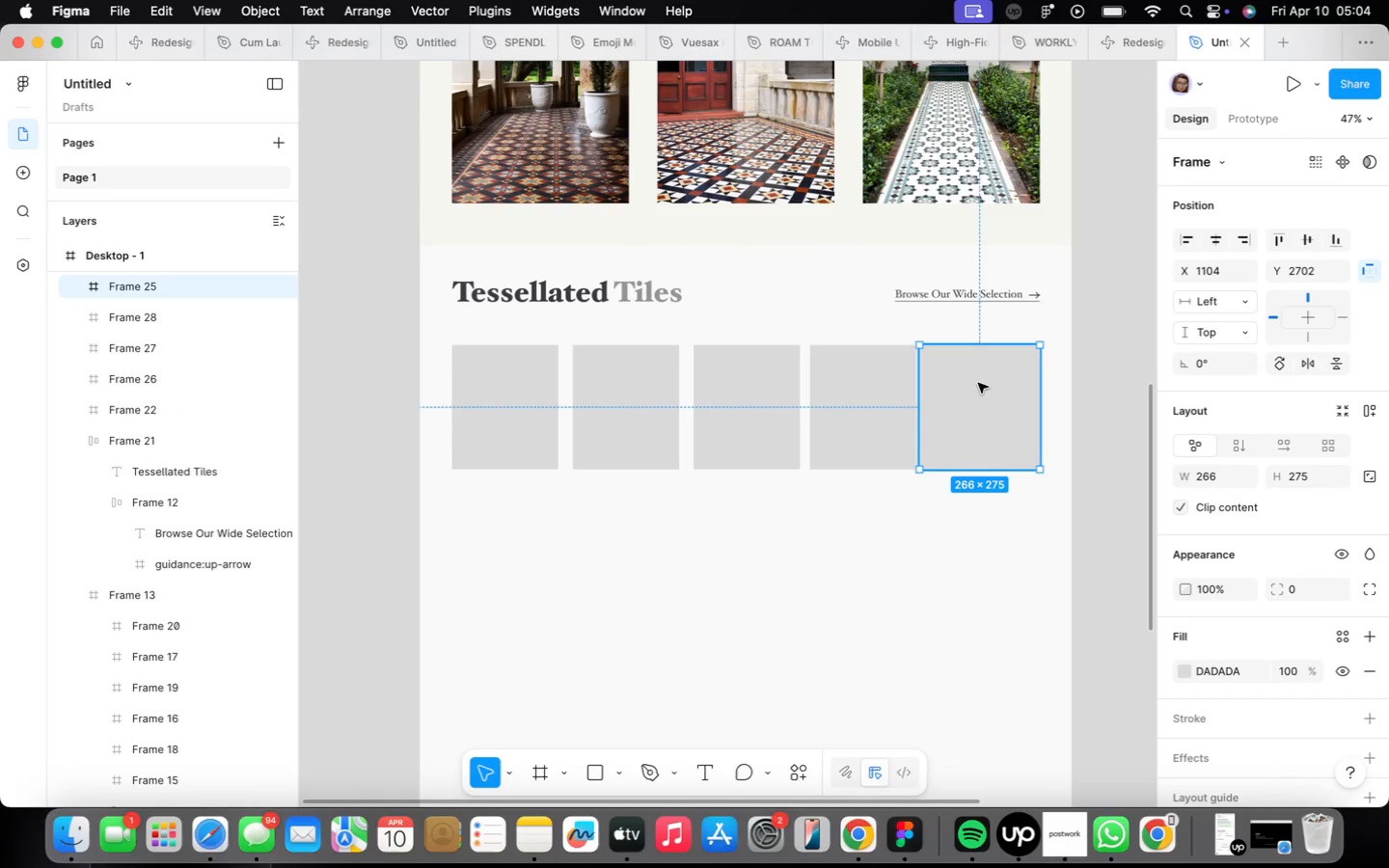 
key(Backspace)
 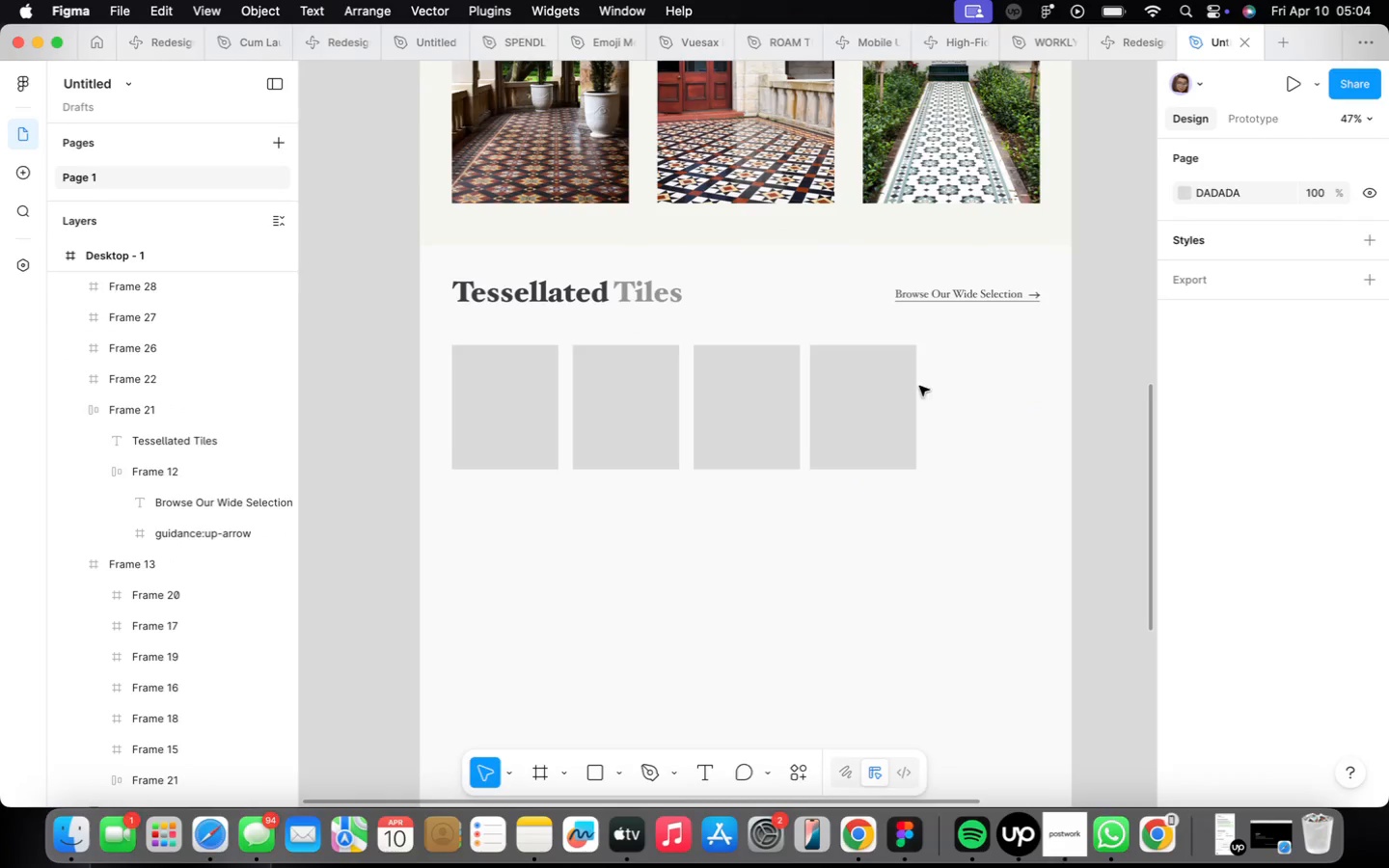 
left_click([872, 395])
 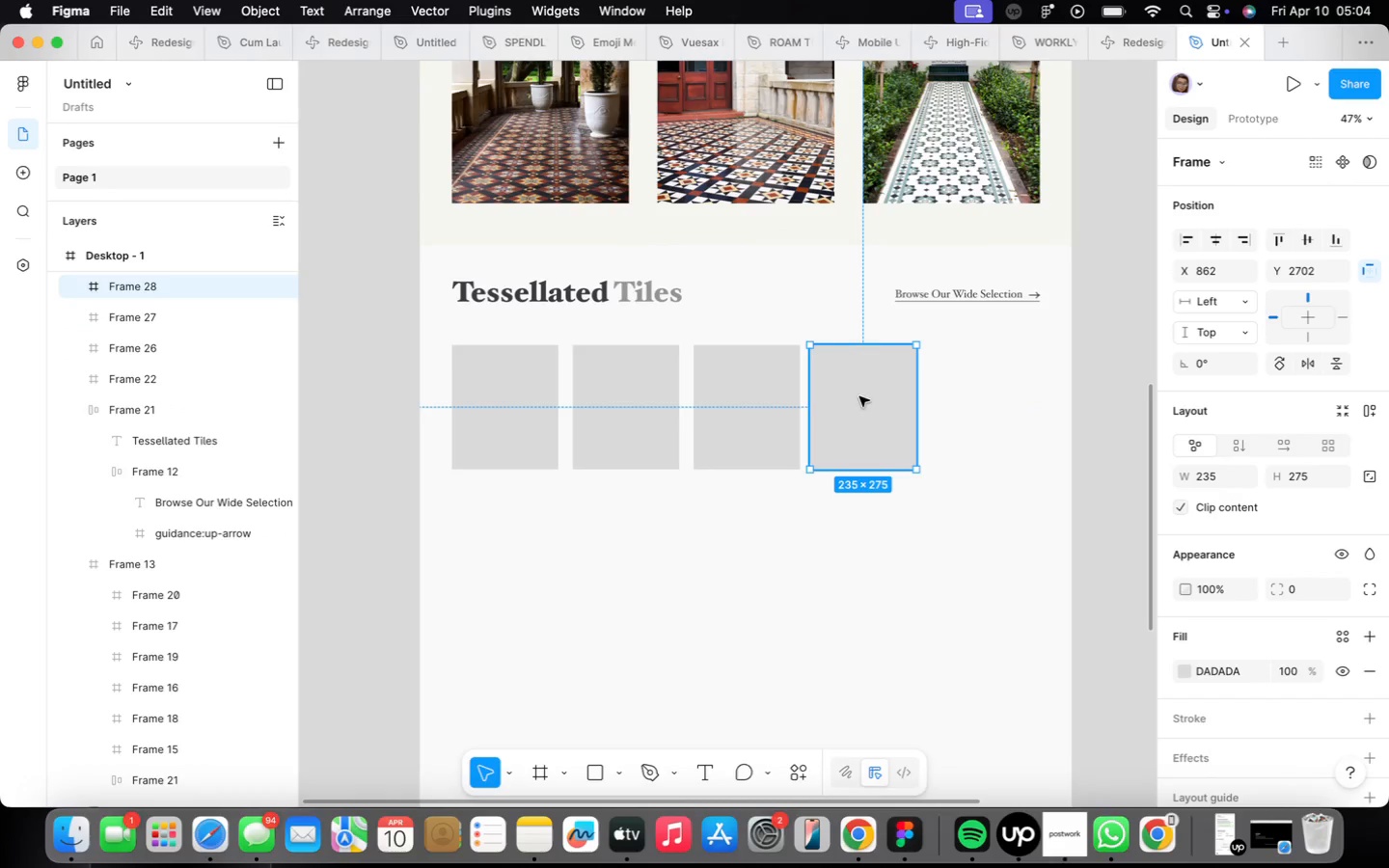 
hold_key(key=OptionLeft, duration=0.53)
 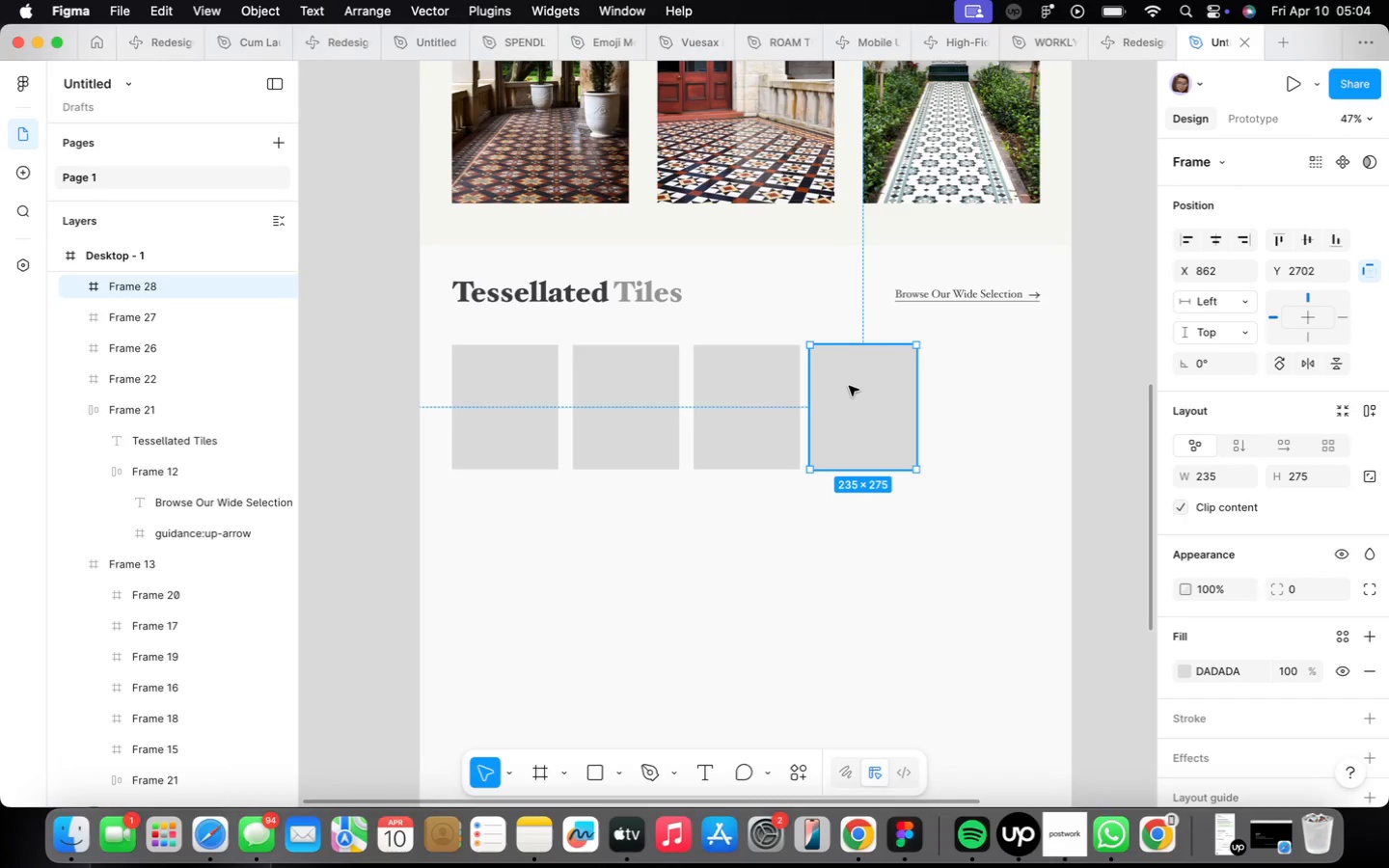 
left_click_drag(start_coordinate=[849, 386], to_coordinate=[856, 386])
 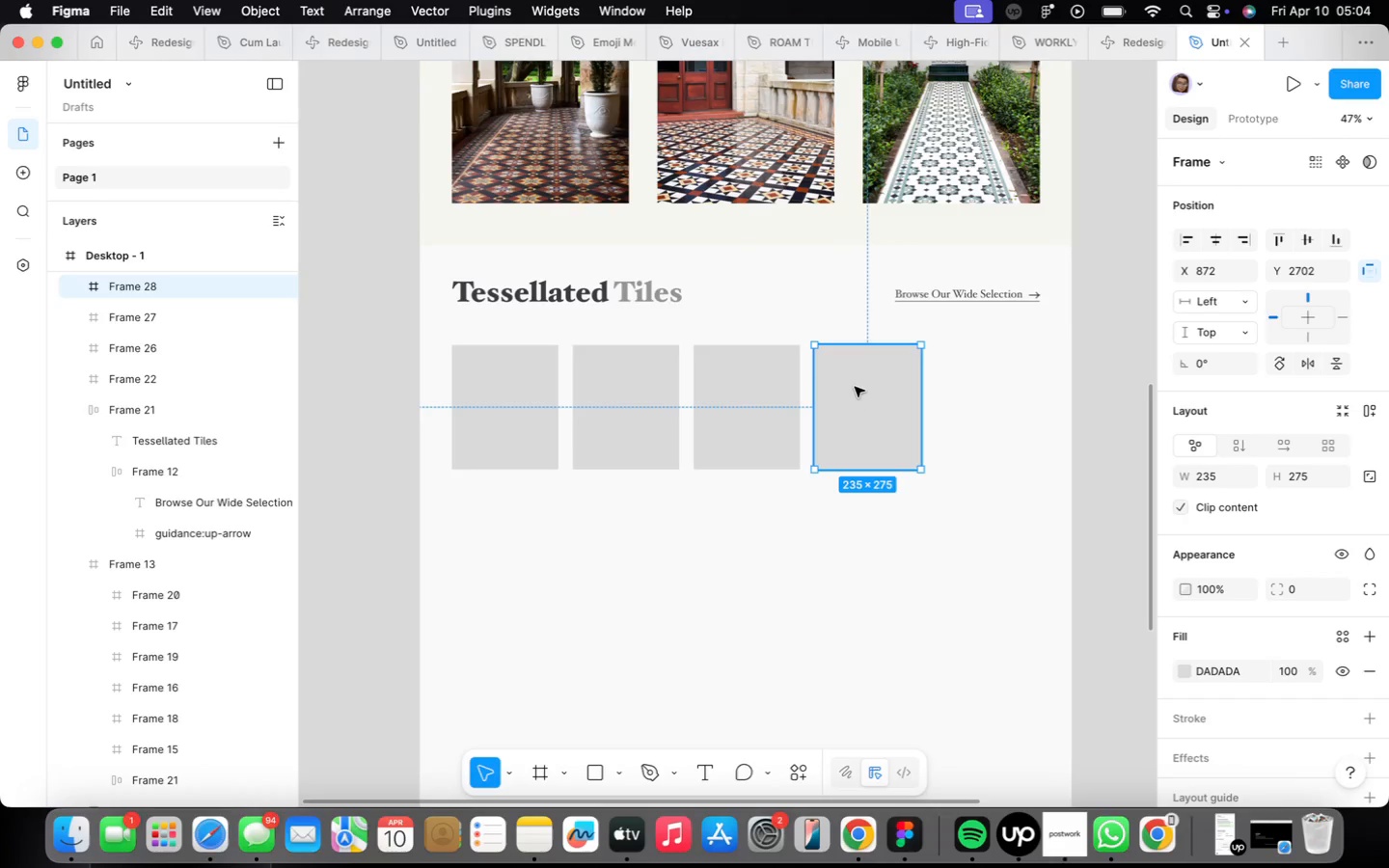 
hold_key(key=OptionLeft, duration=1.48)
left_click_drag(start_coordinate=[852, 393], to_coordinate=[974, 393])
 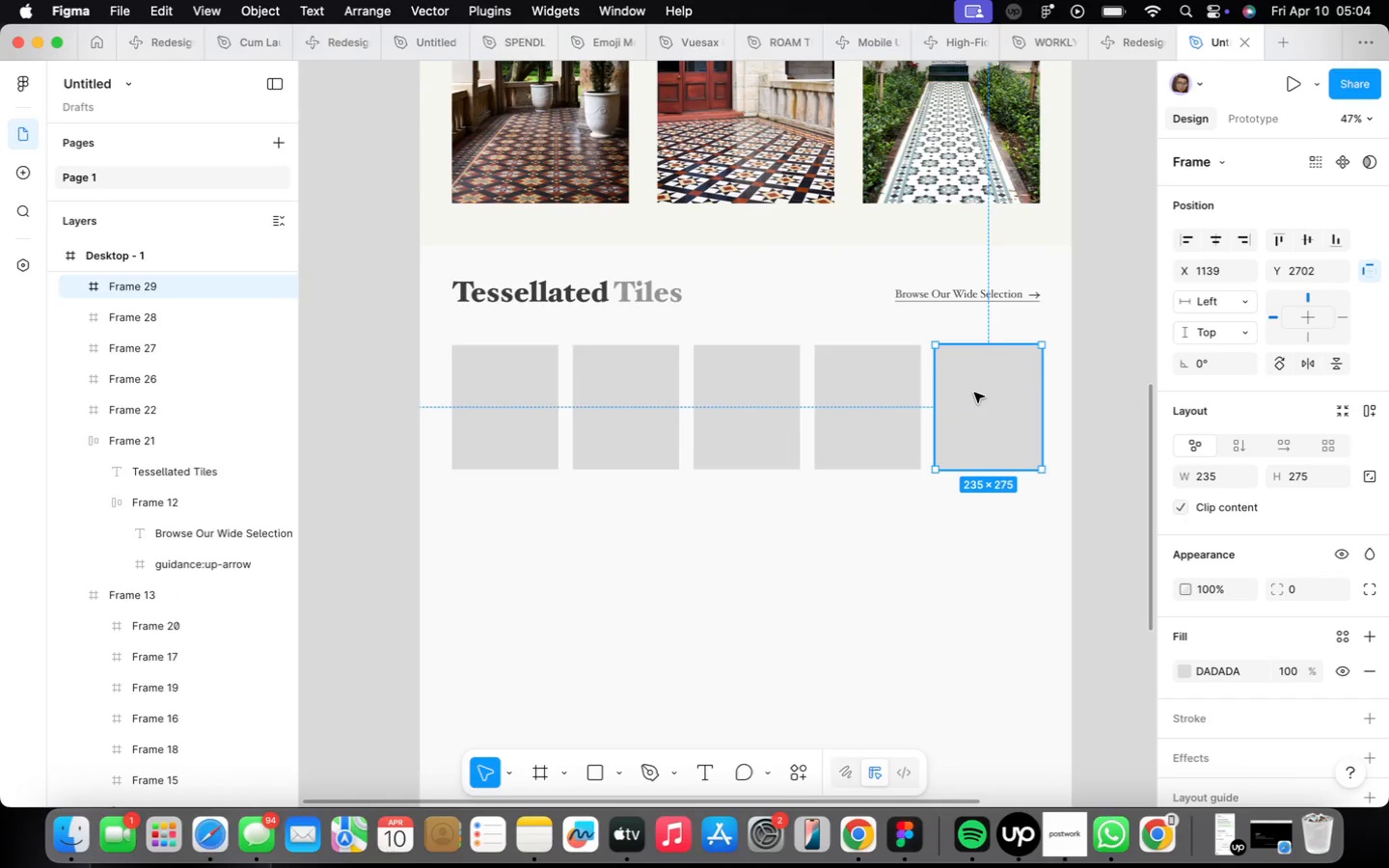 
hold_key(key=OptionLeft, duration=1.6)
 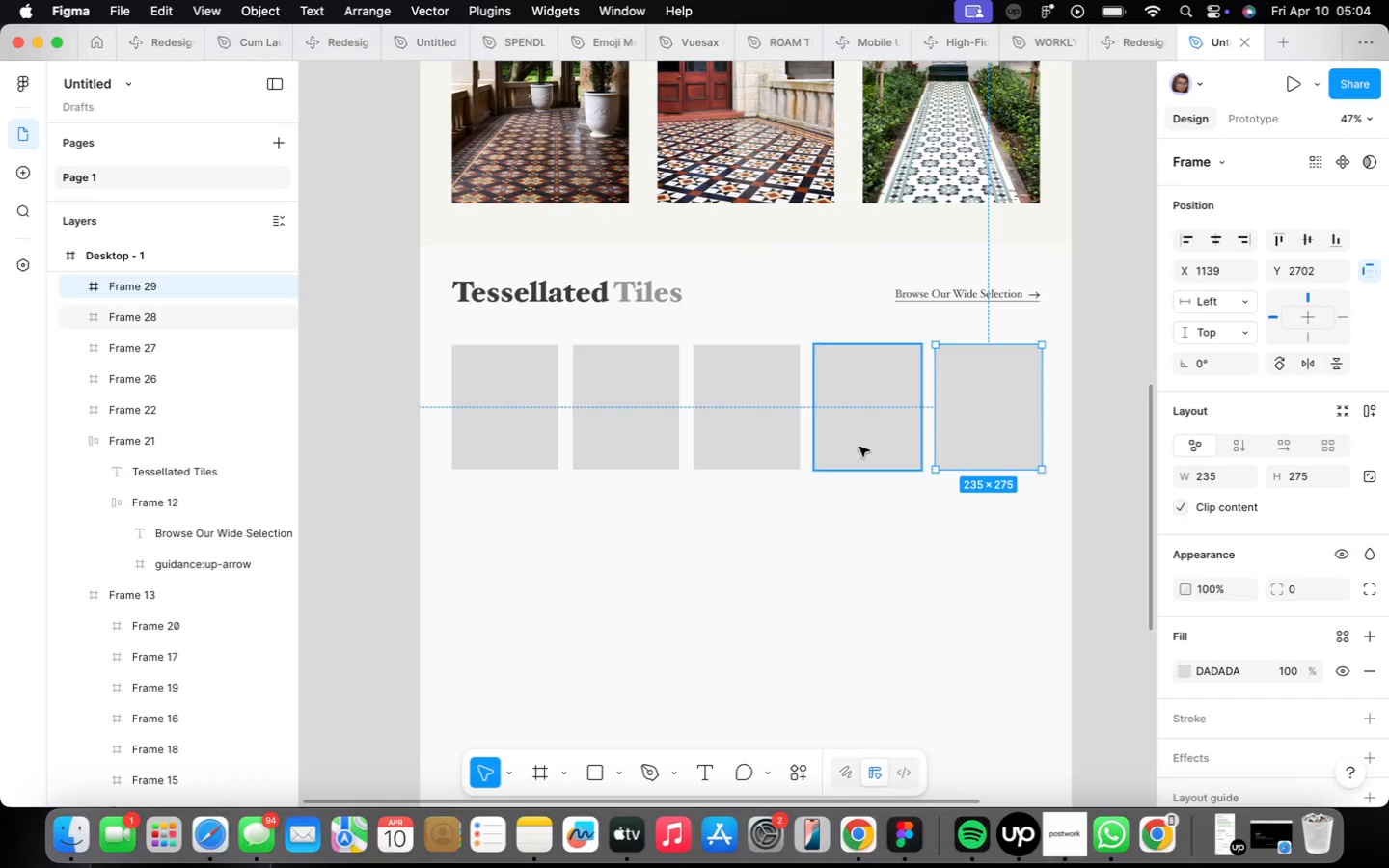 
hold_key(key=OptionLeft, duration=0.74)
 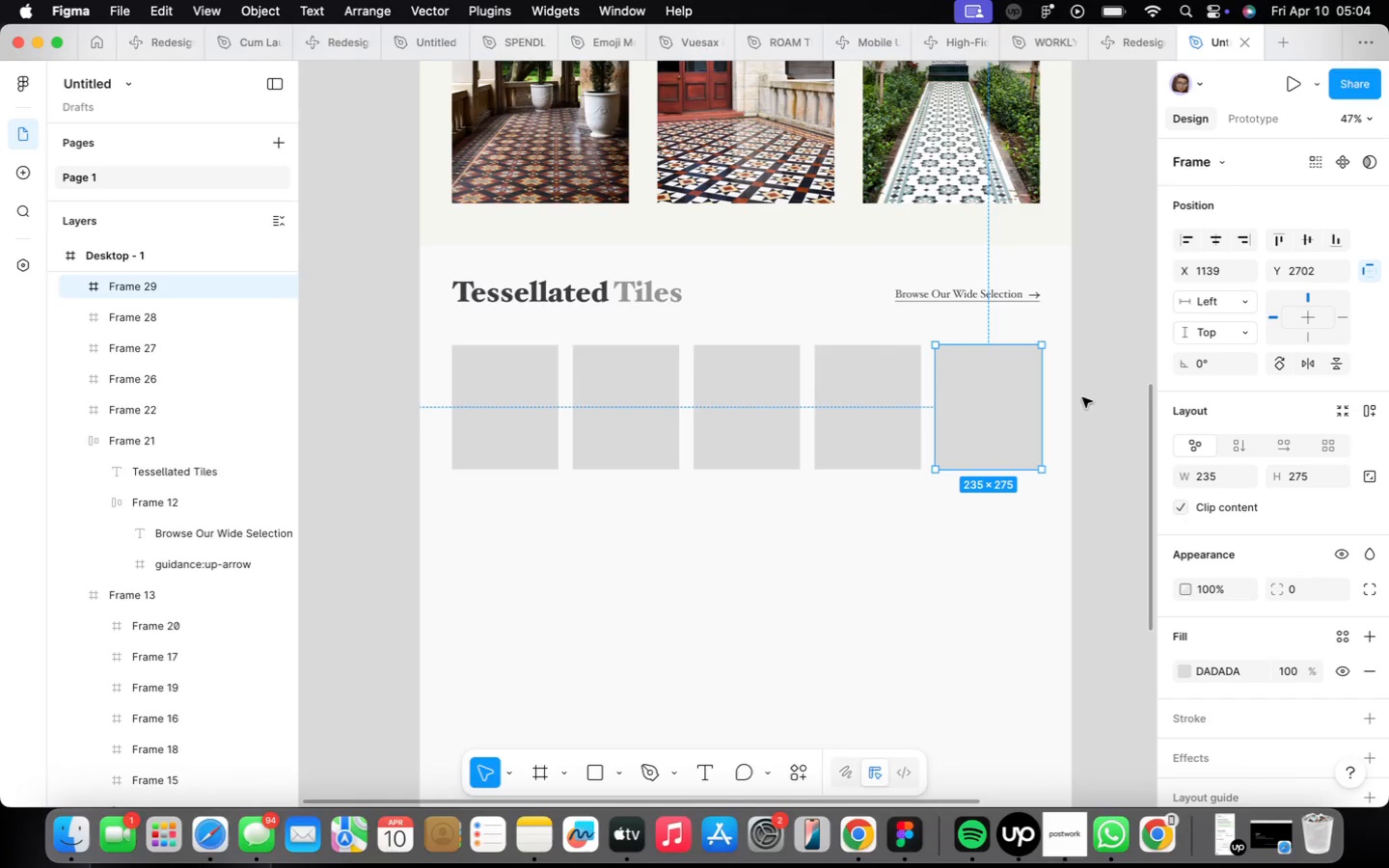 
hold_key(key=OptionLeft, duration=0.53)
 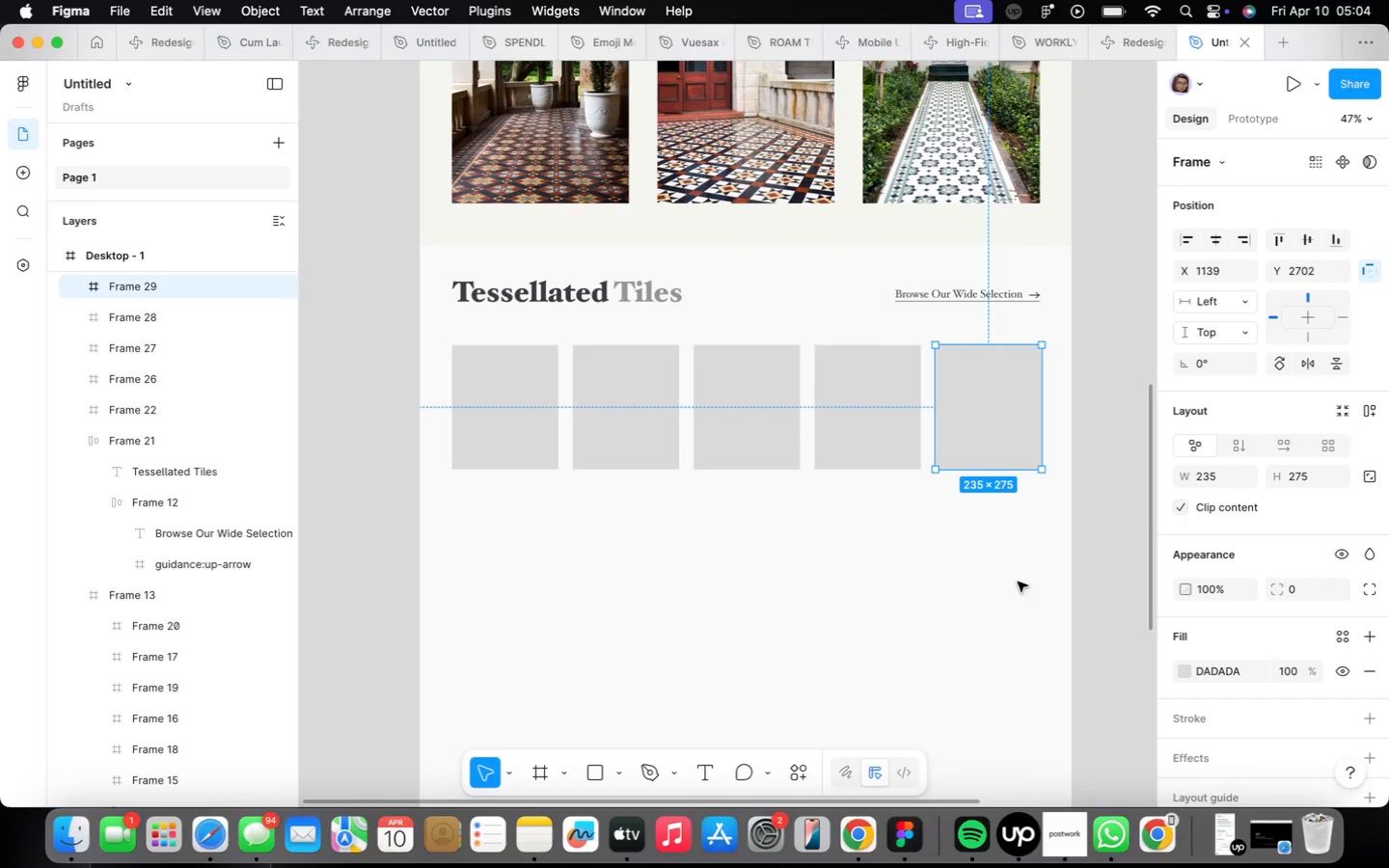 
left_click([1016, 582])
 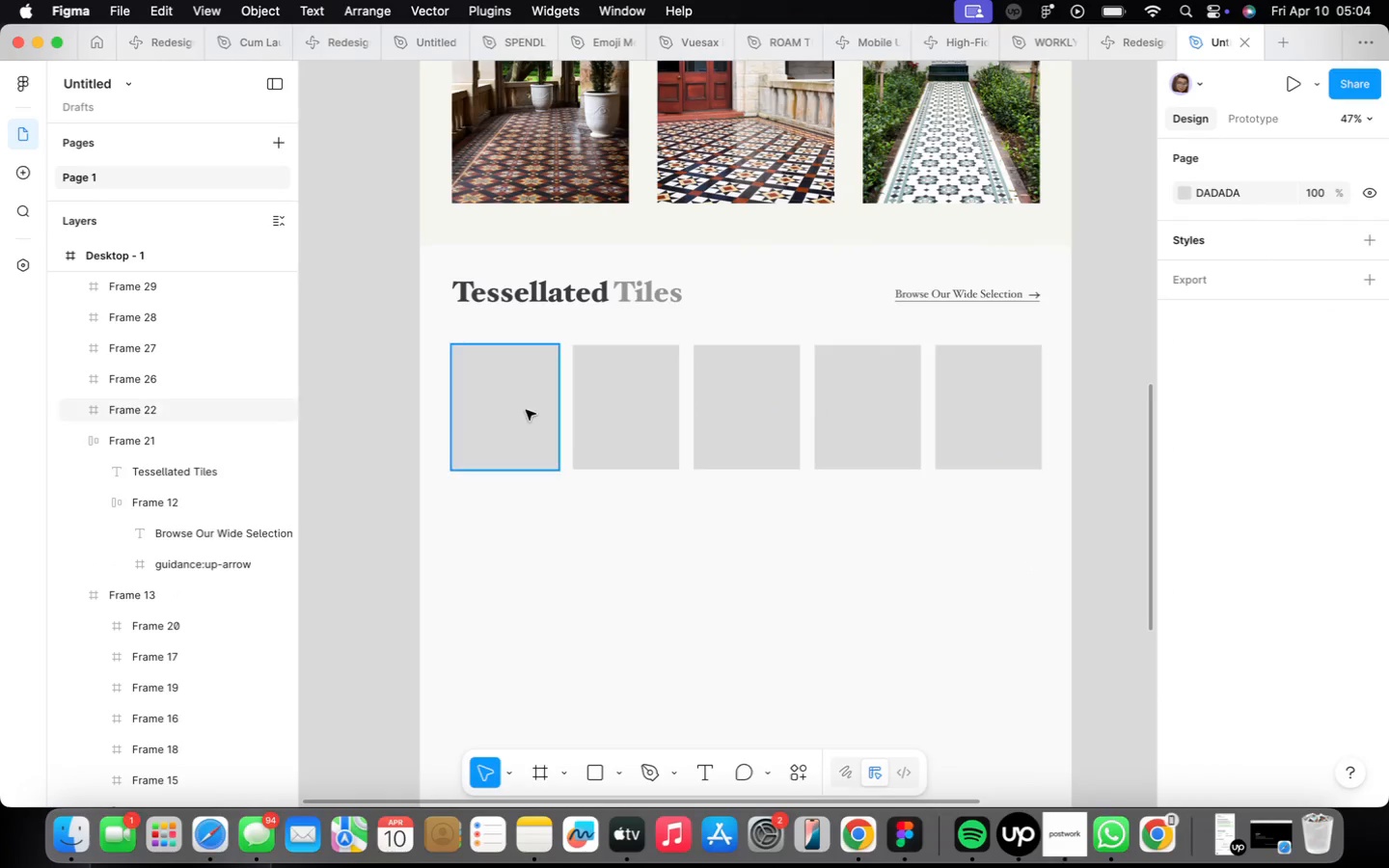 
left_click([526, 410])
 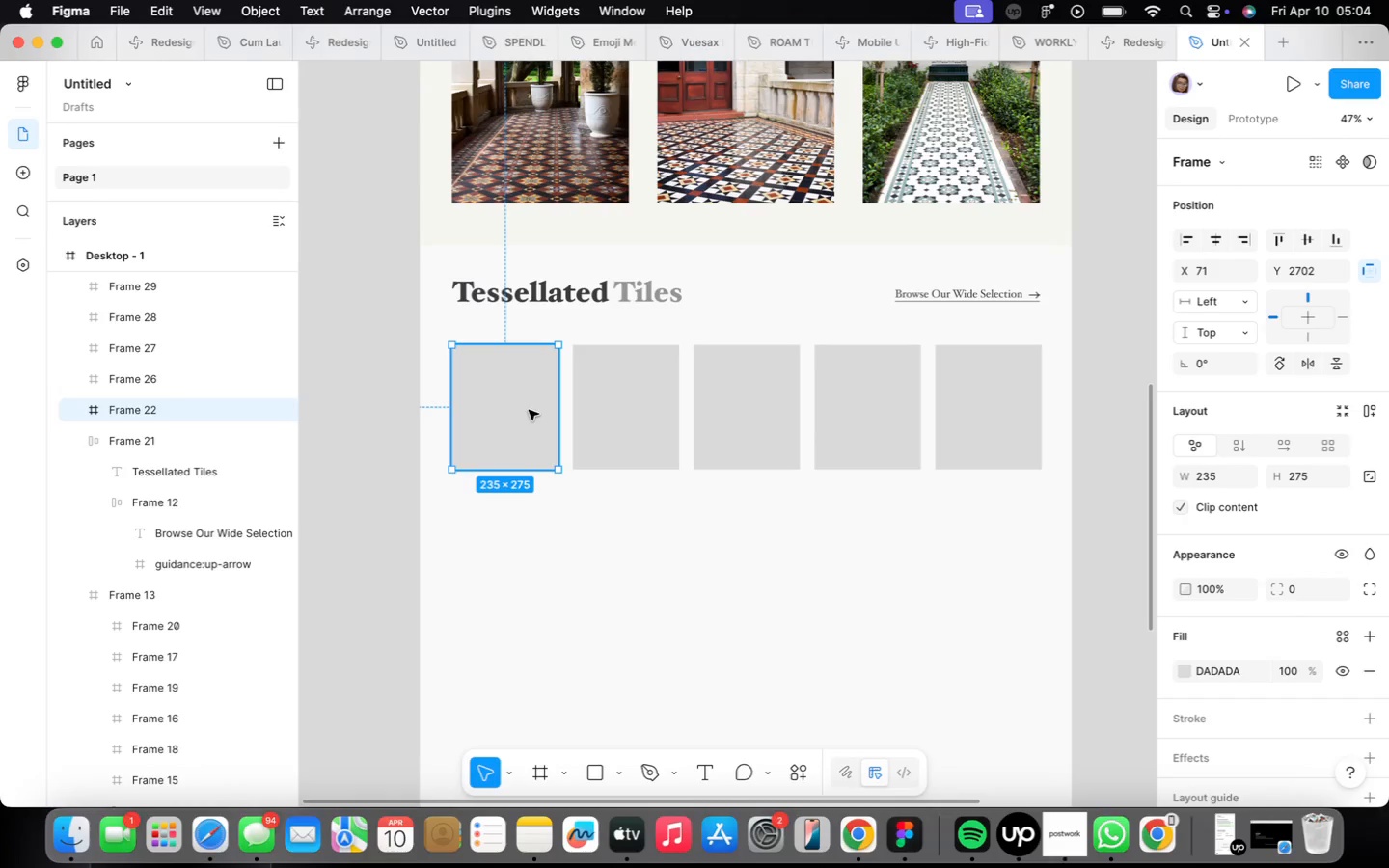 
hold_key(key=OptionLeft, duration=1.72)
 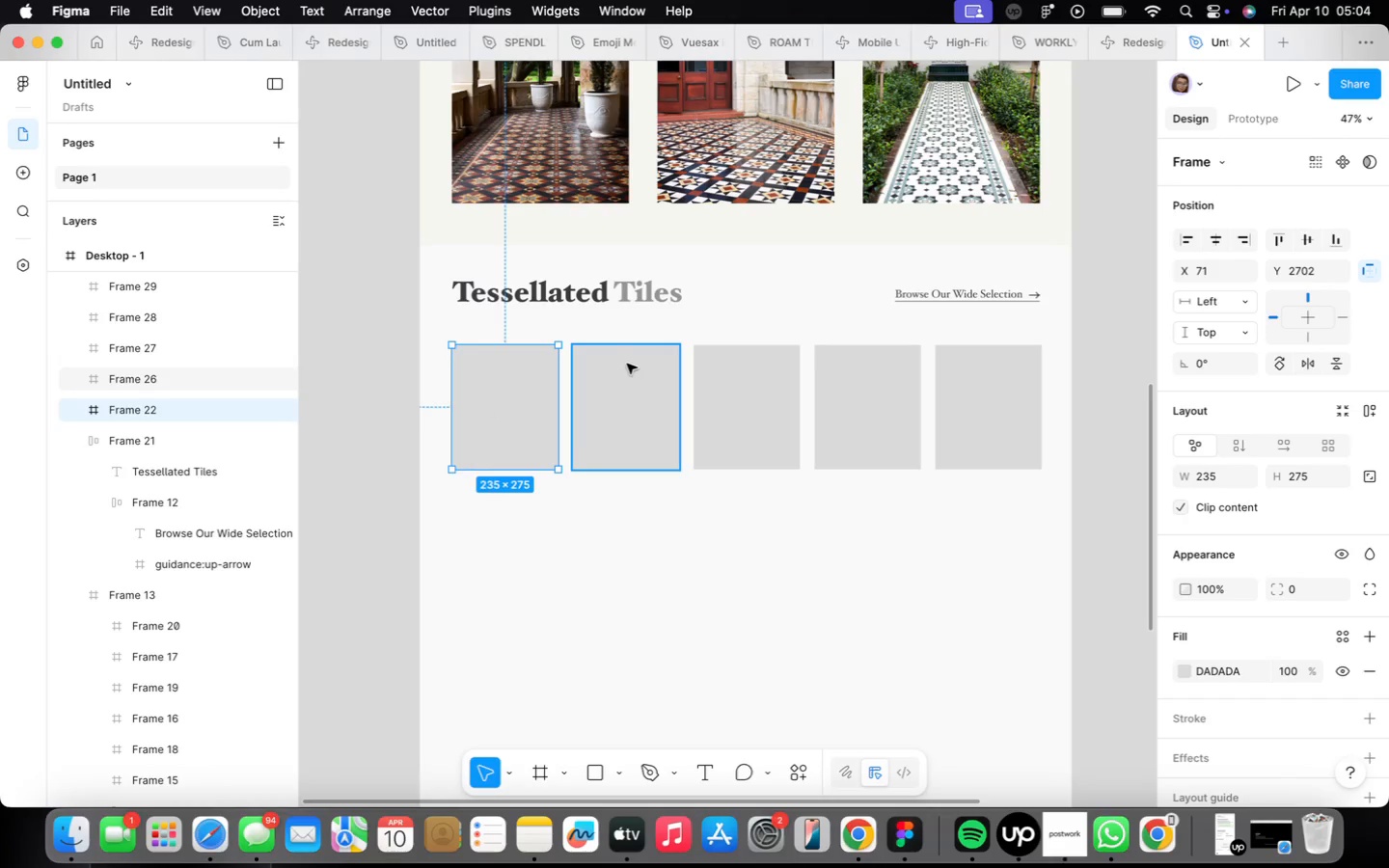 
scroll: coordinate [598, 301], scroll_direction: down, amount: 4.0
 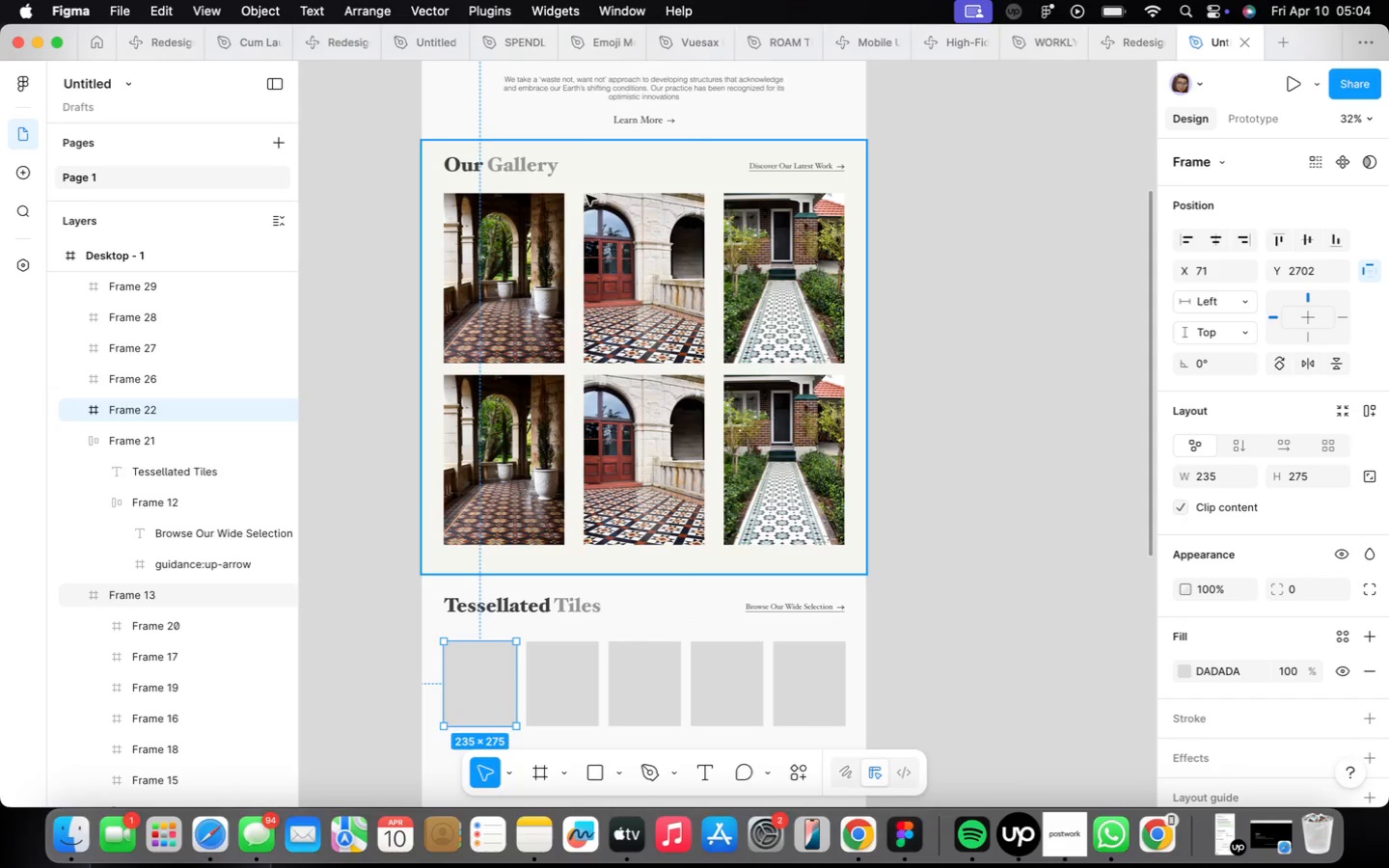 
double_click([563, 174])
 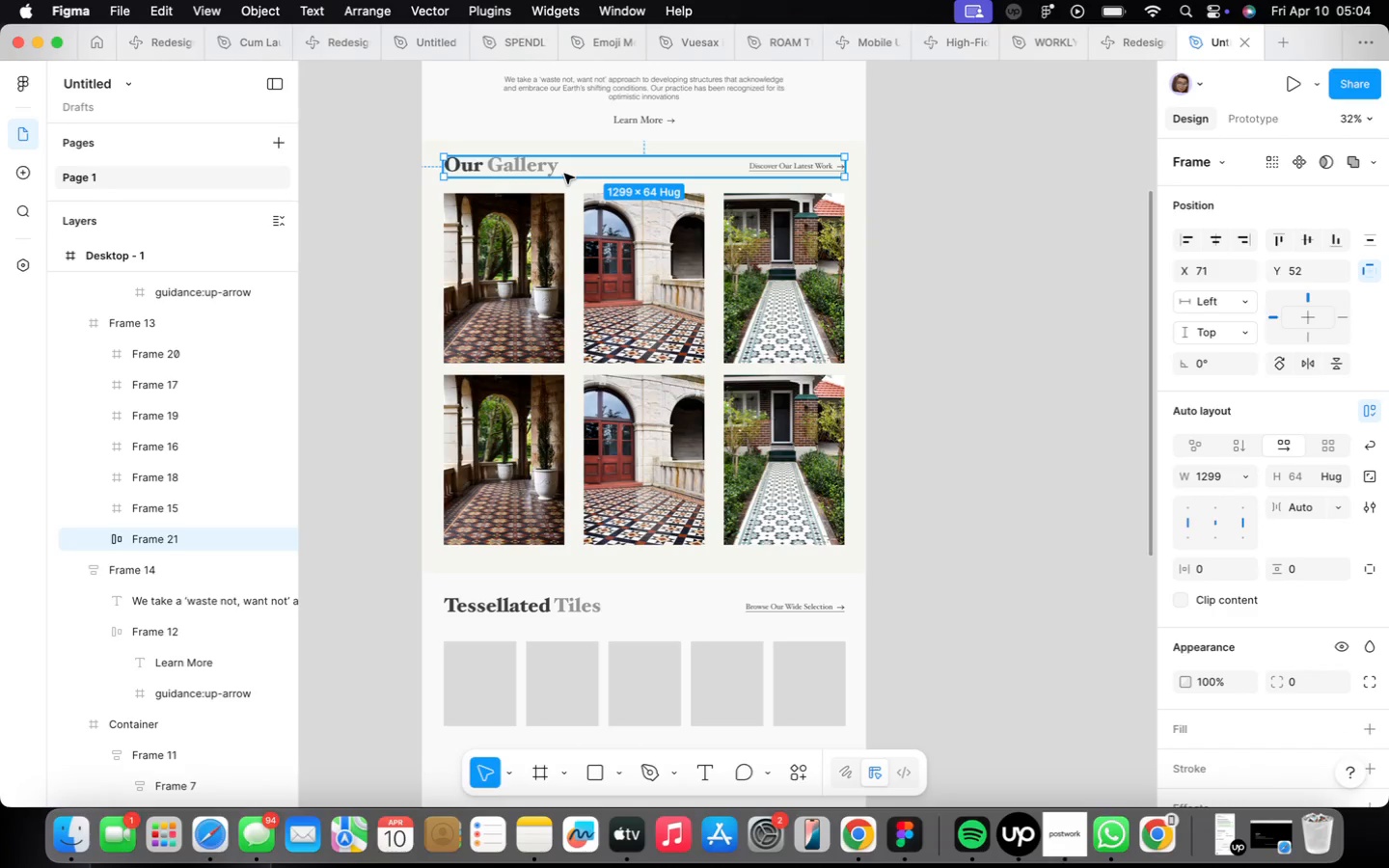 
scroll: coordinate [564, 174], scroll_direction: up, amount: 3.0
 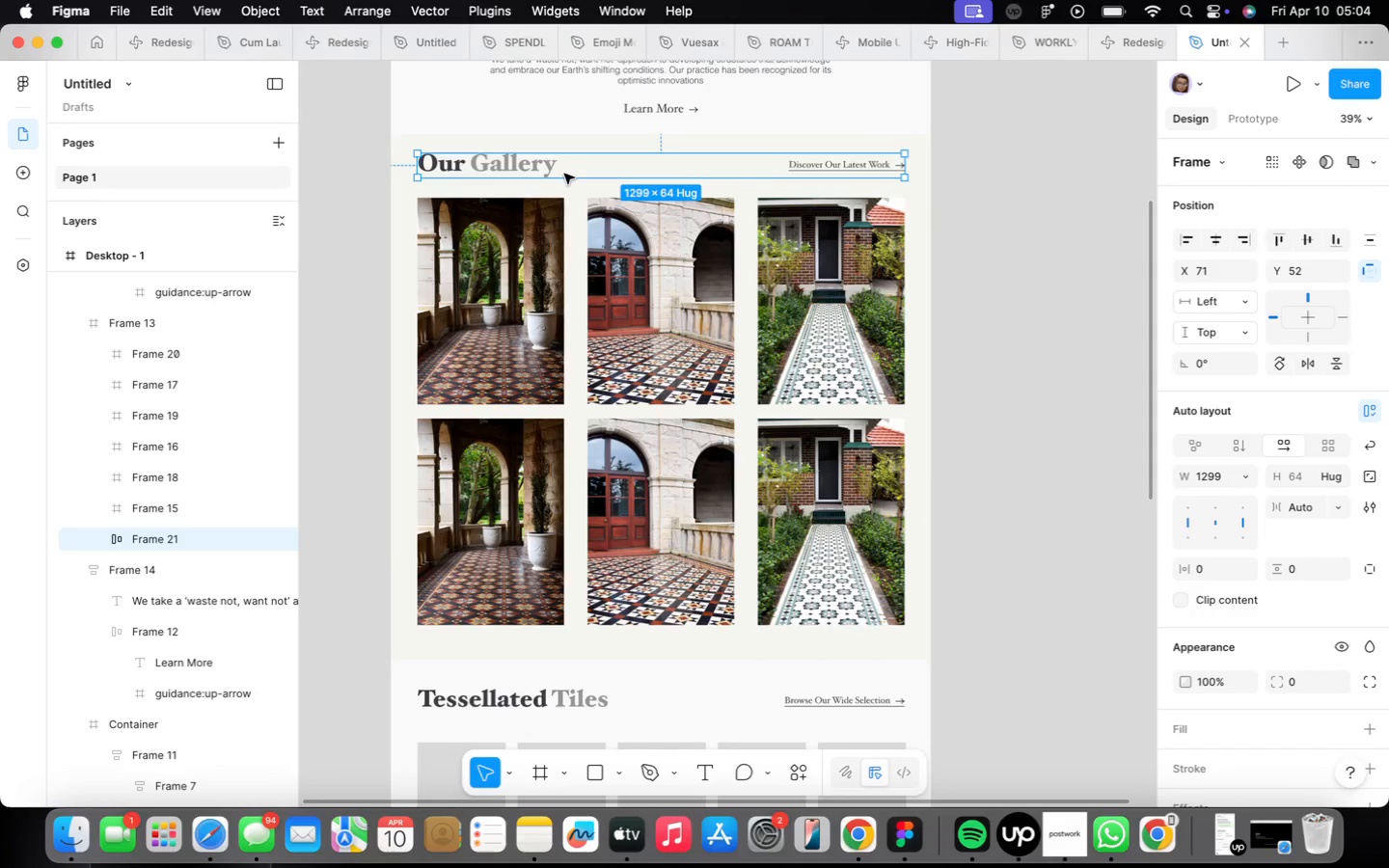 
right_click([564, 174])
 